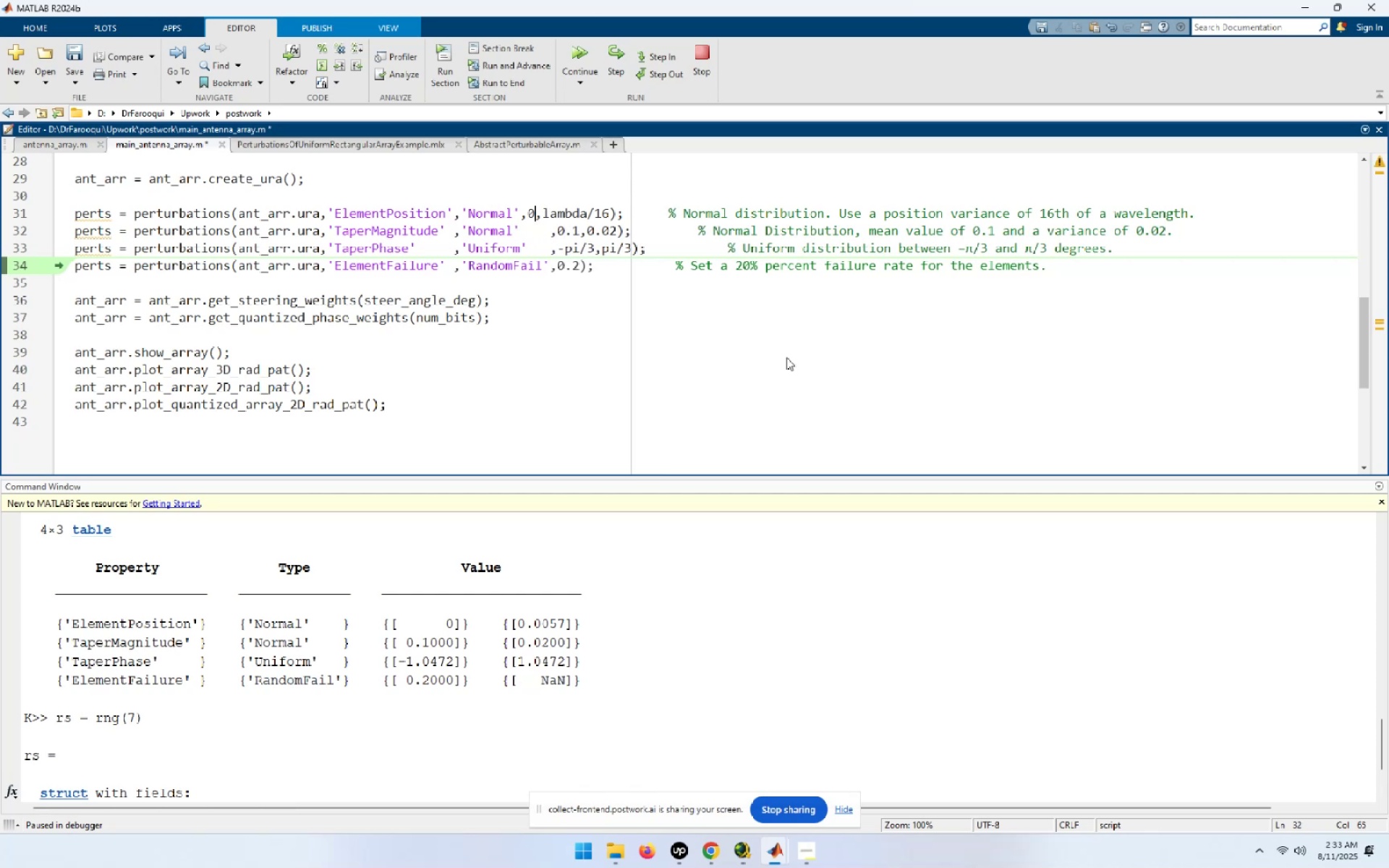 
key(ArrowLeft)
 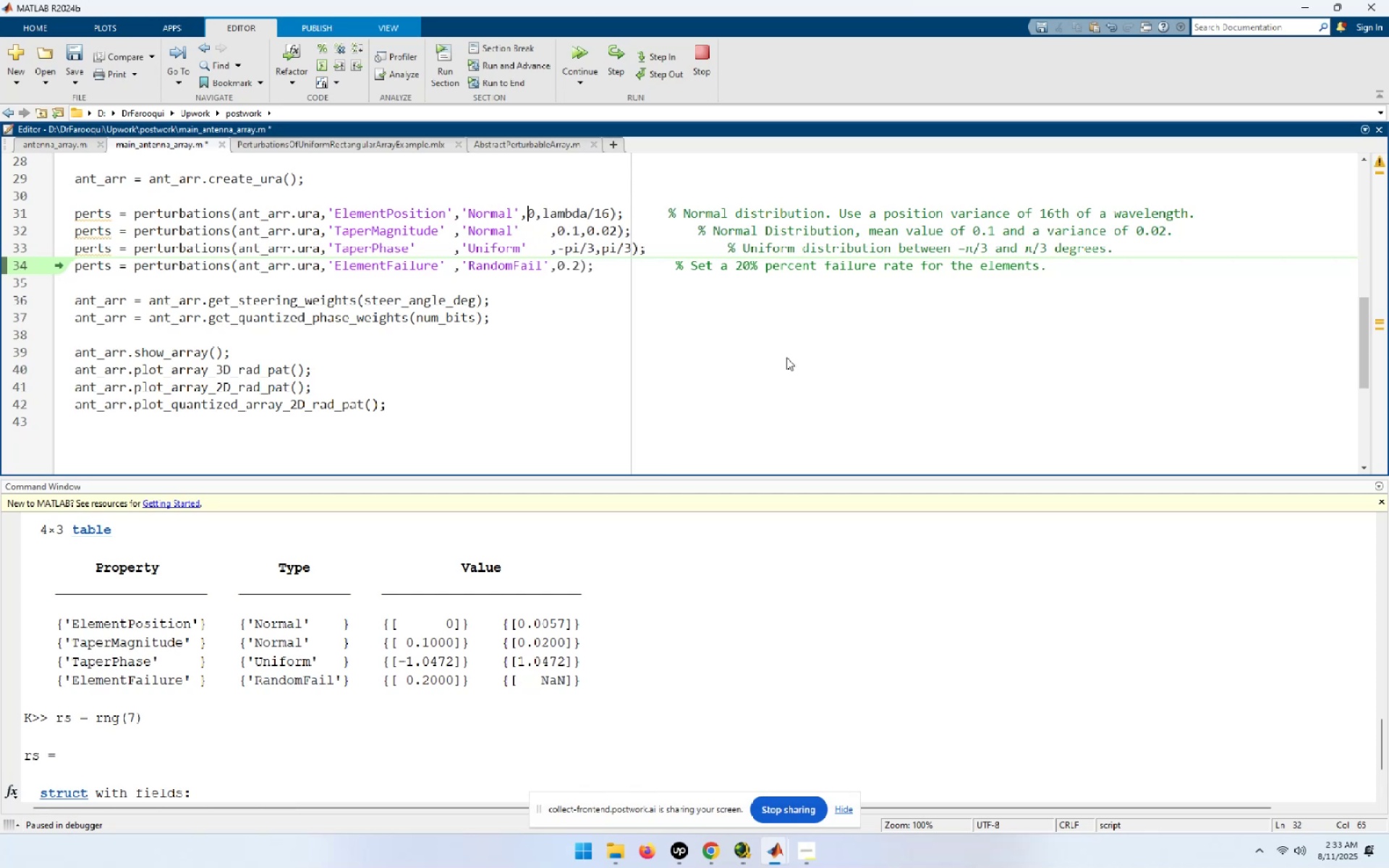 
key(ArrowLeft)
 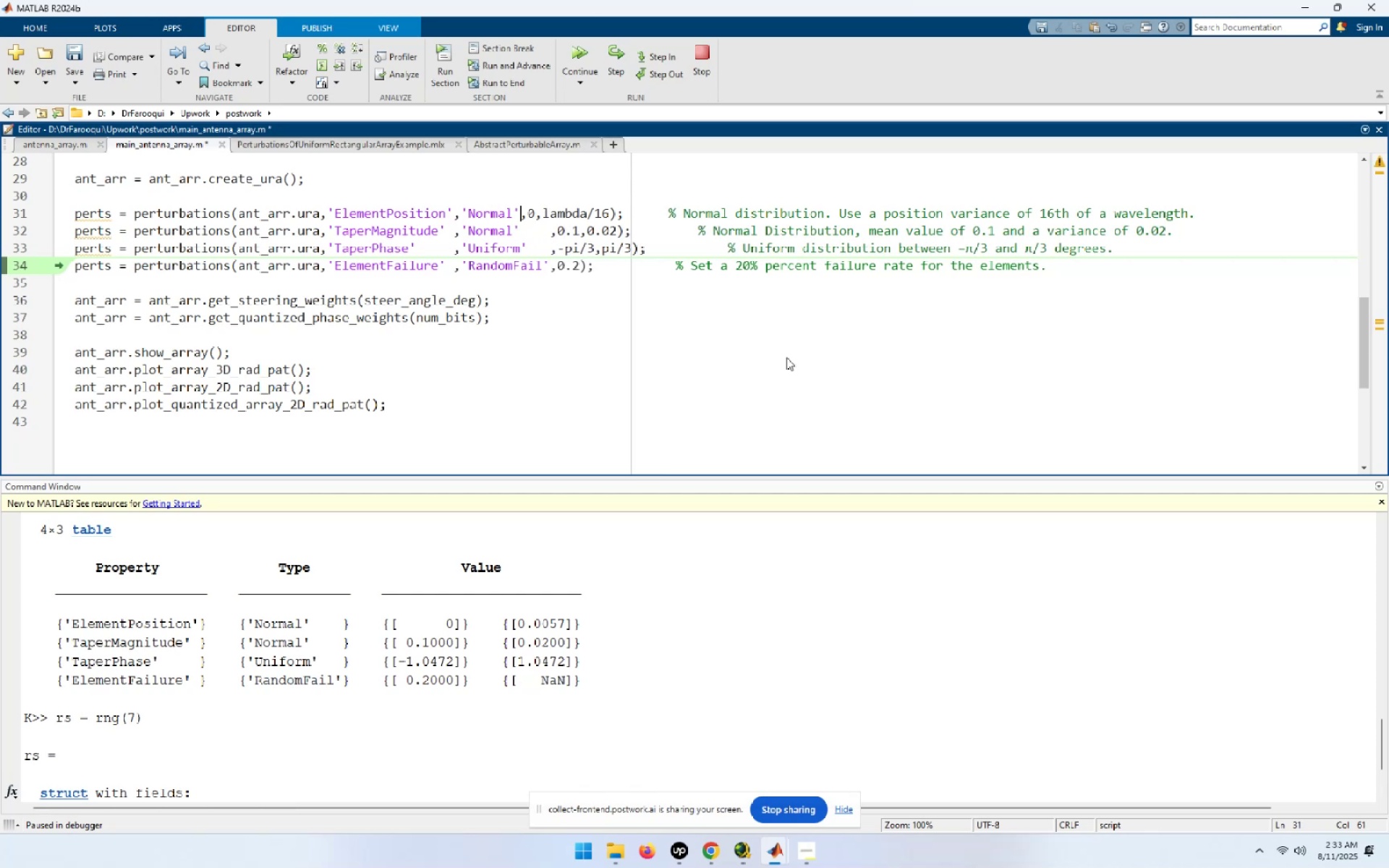 
key(Space)
 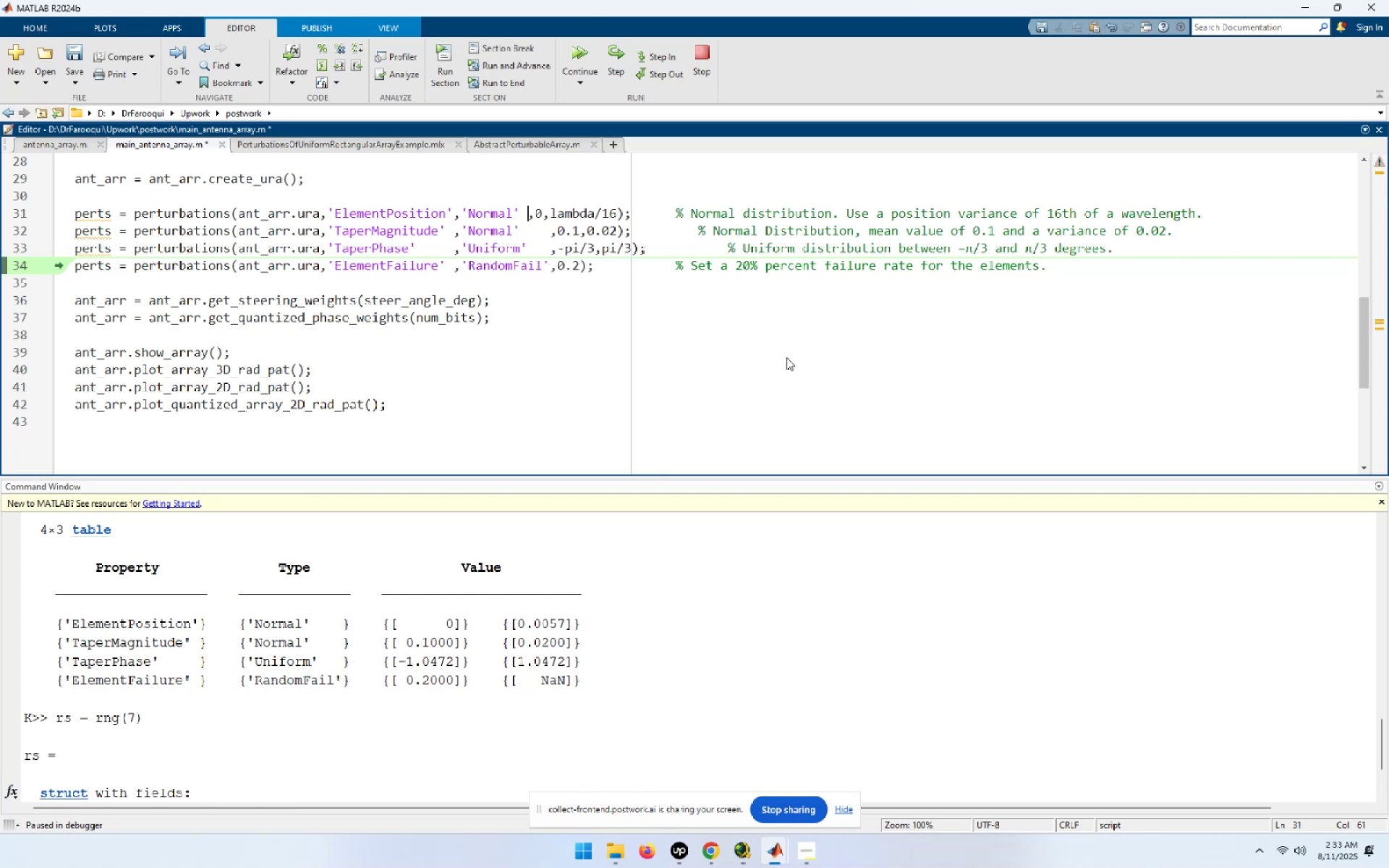 
key(Space)
 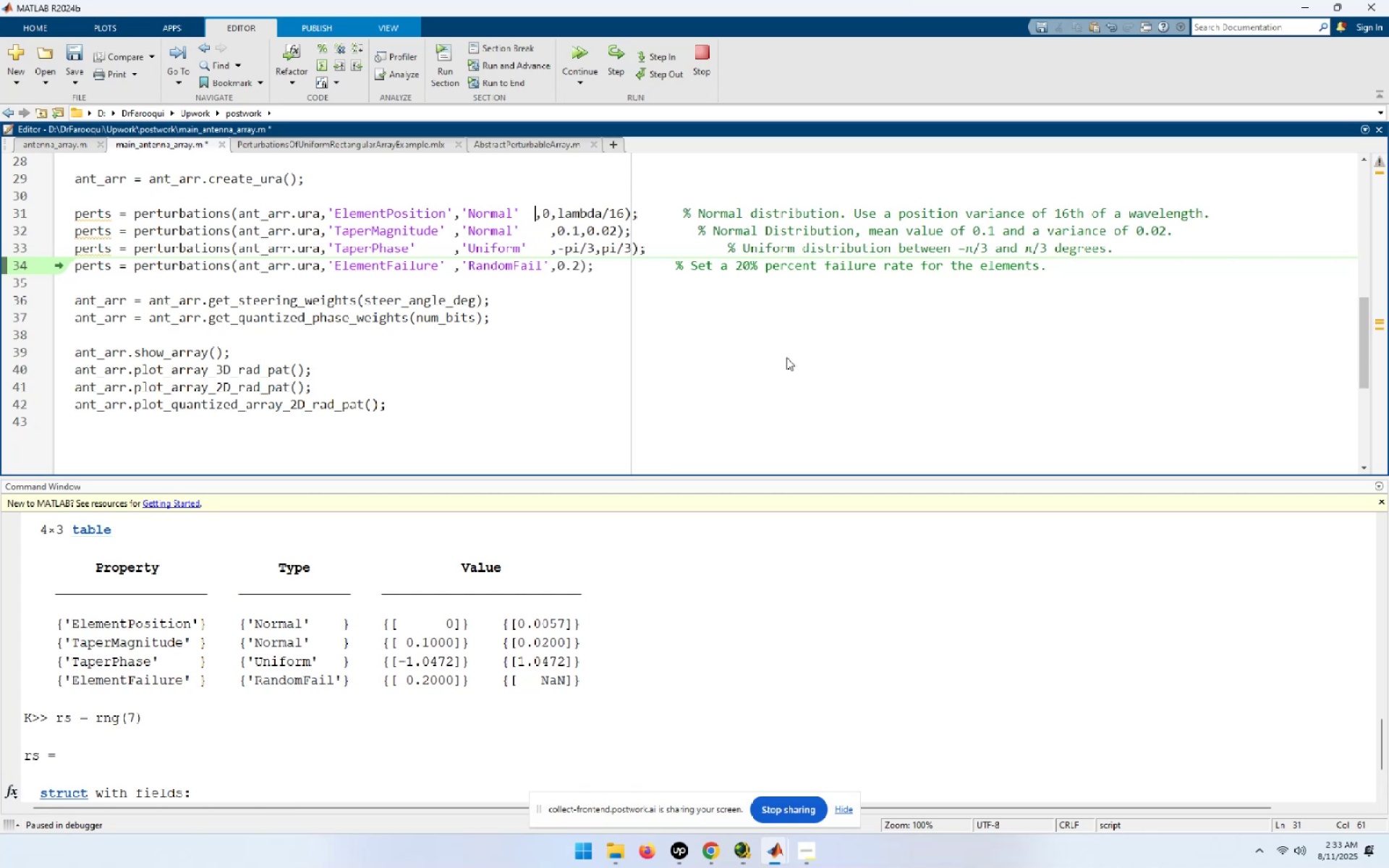 
key(Space)
 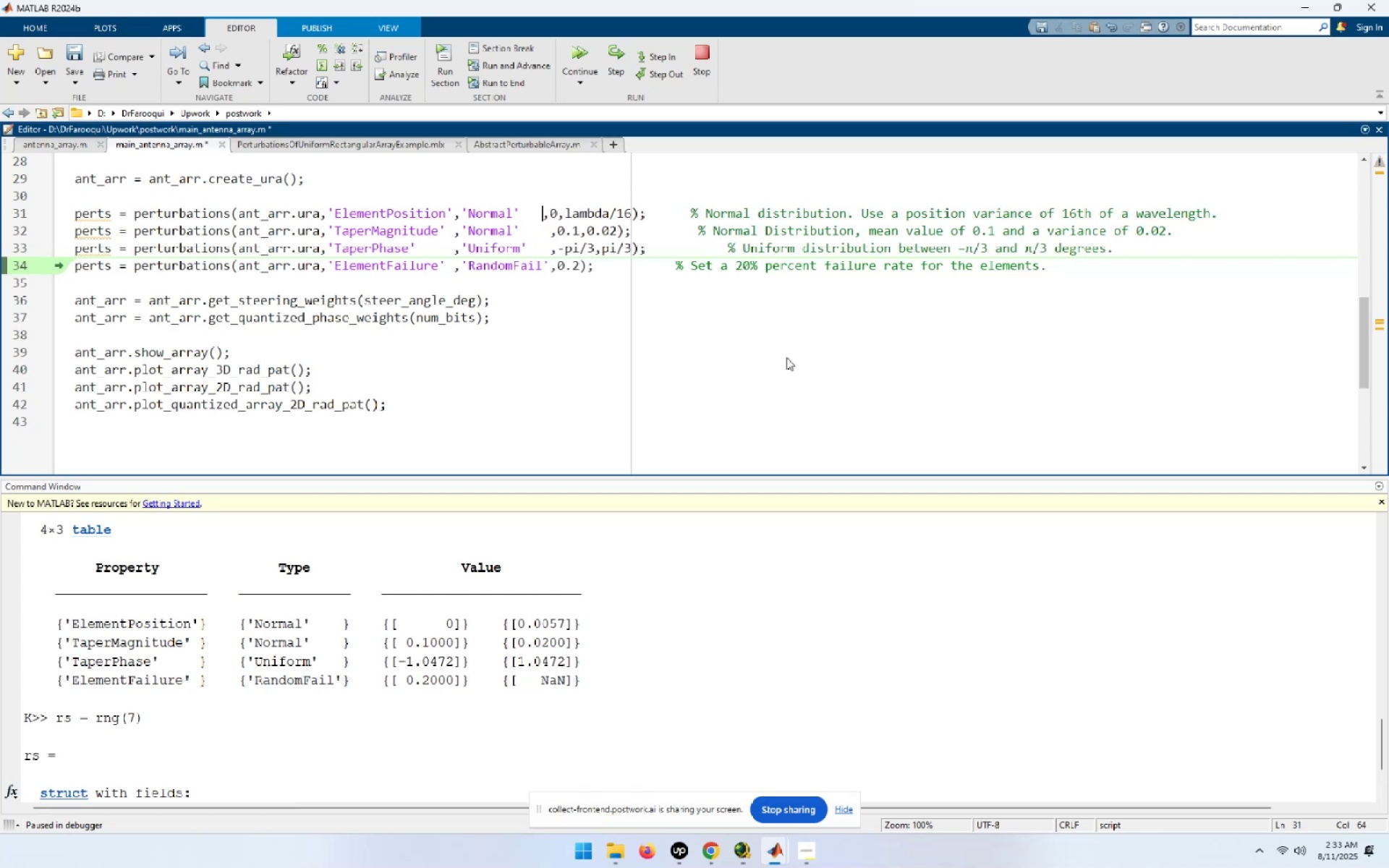 
key(Space)
 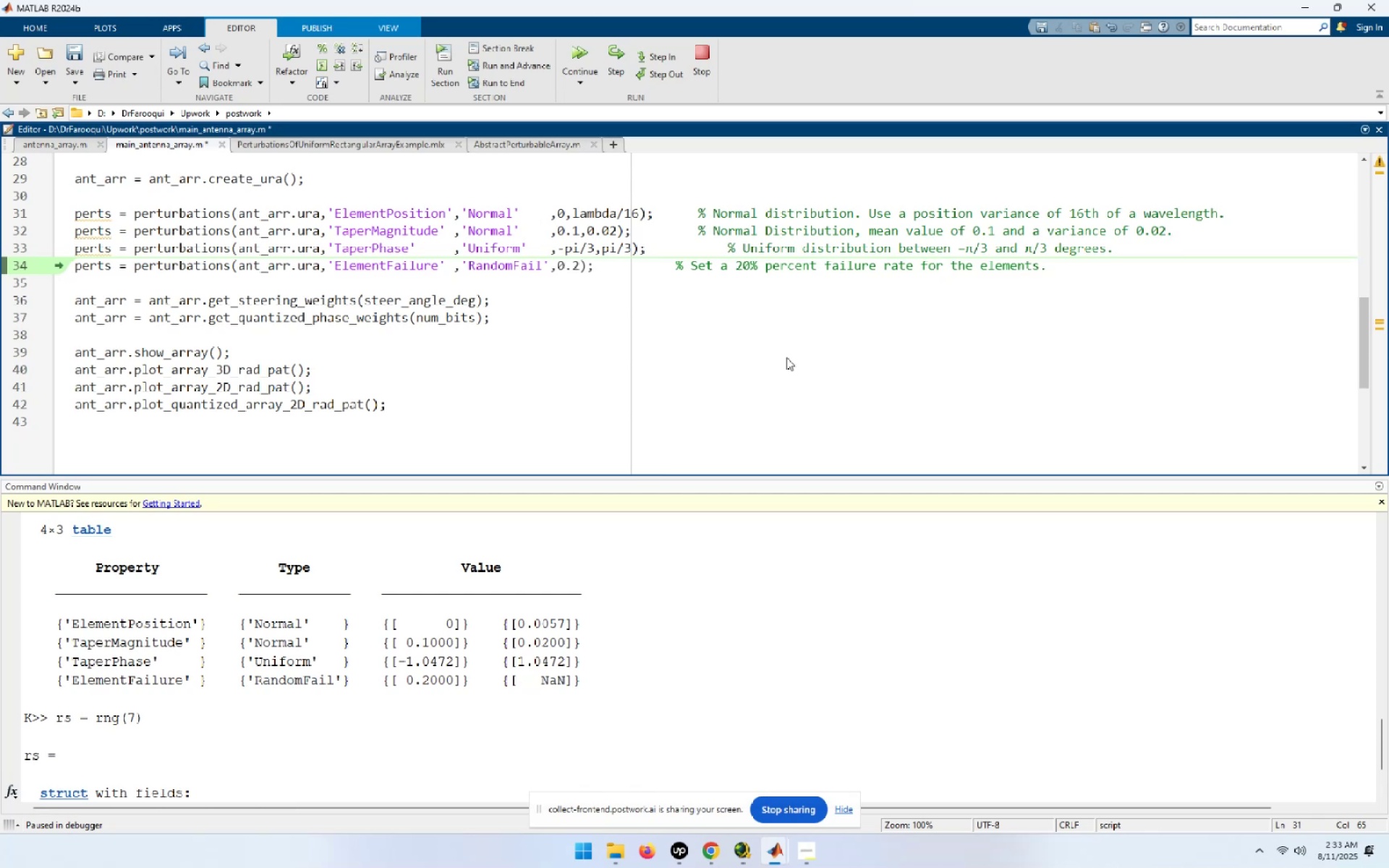 
key(ArrowDown)
 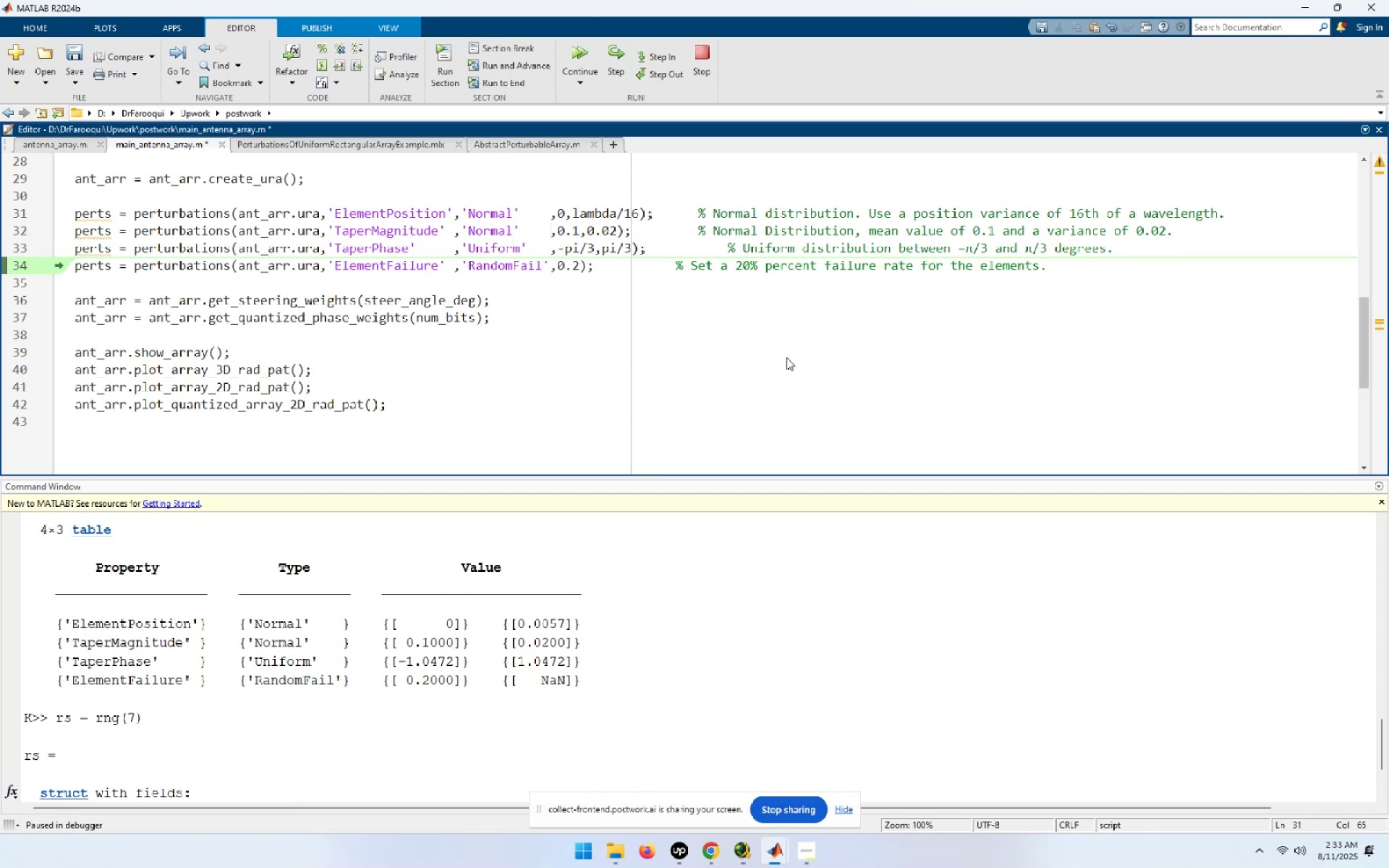 
key(ArrowRight)
 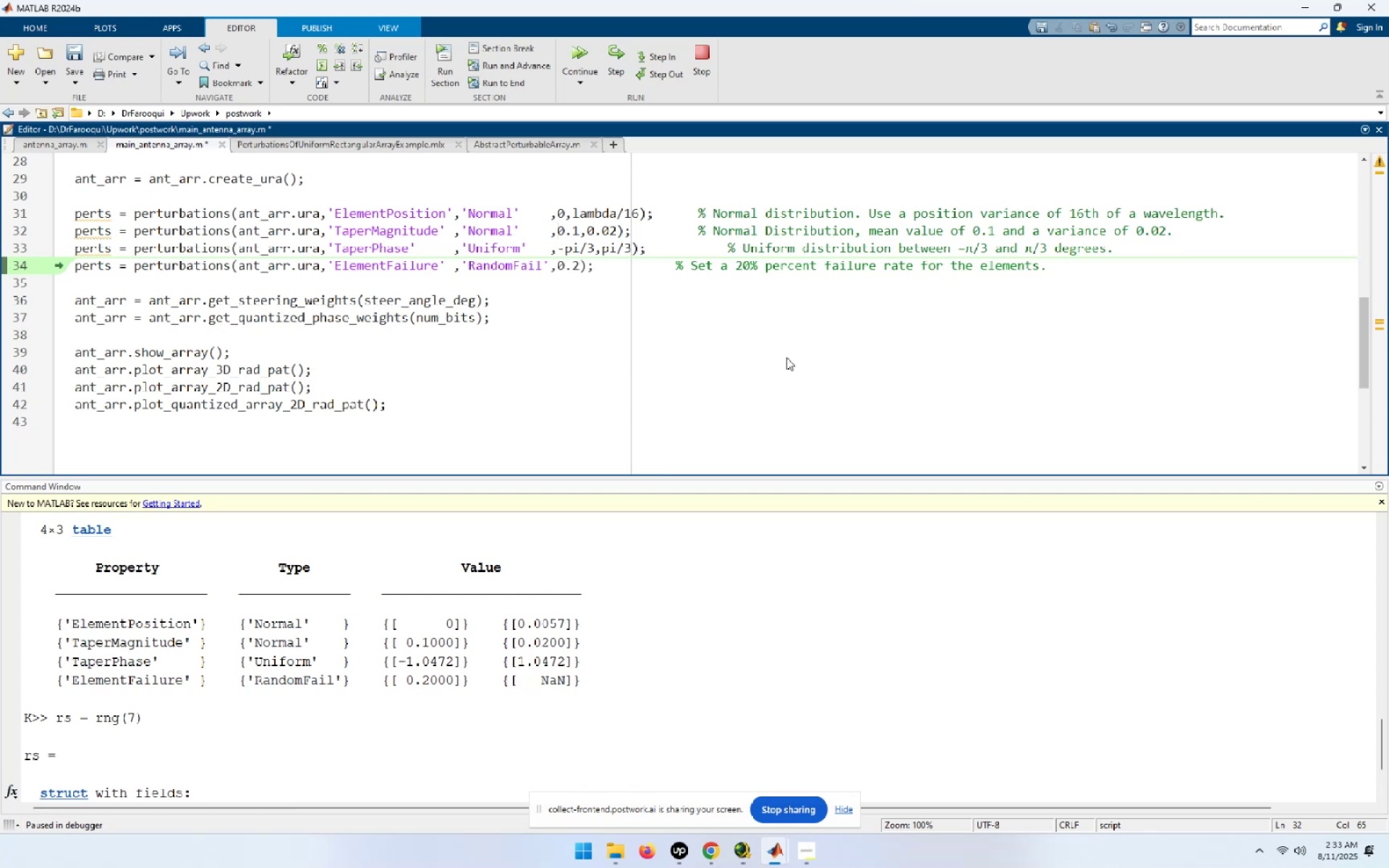 
key(ArrowRight)
 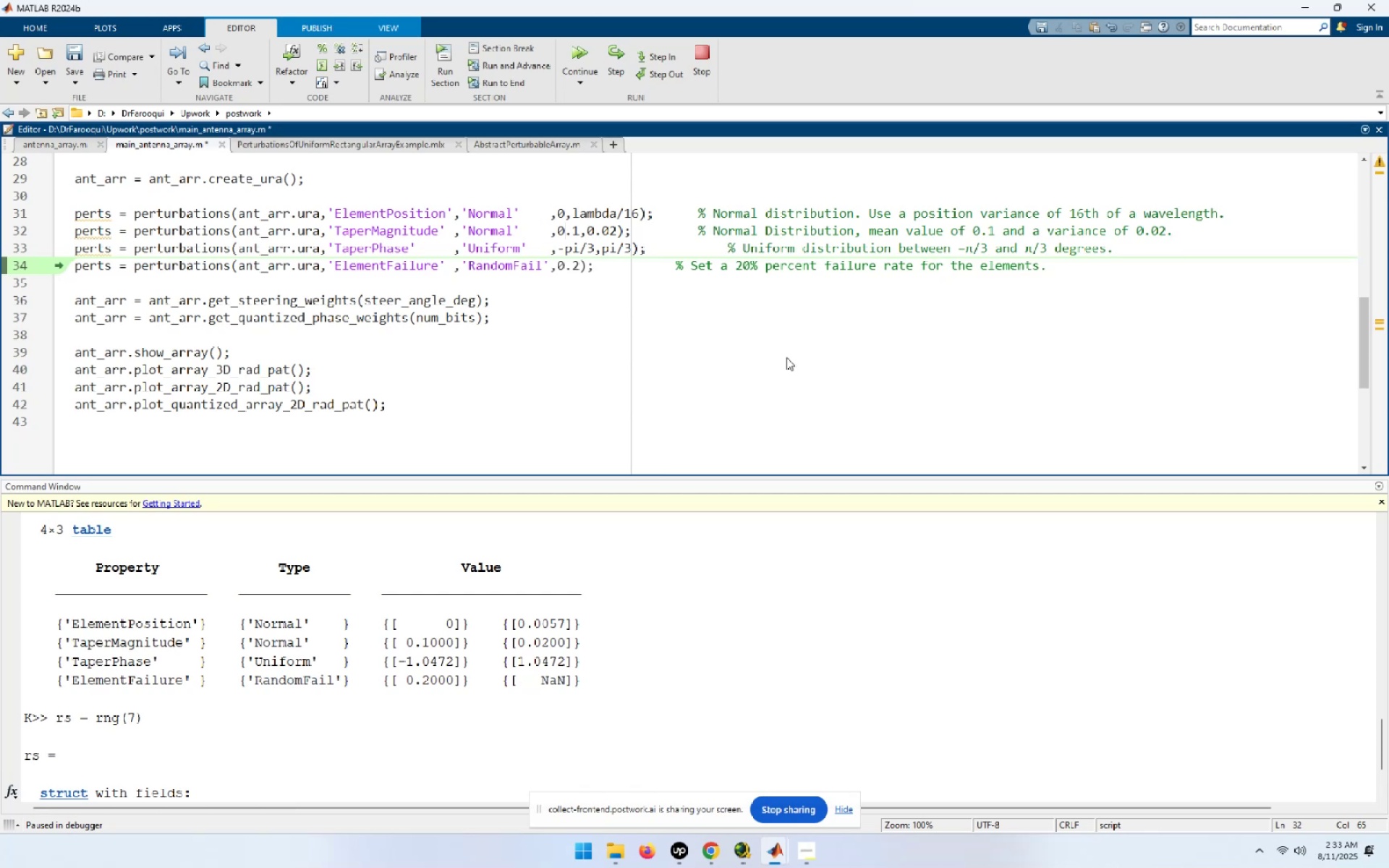 
key(ArrowRight)
 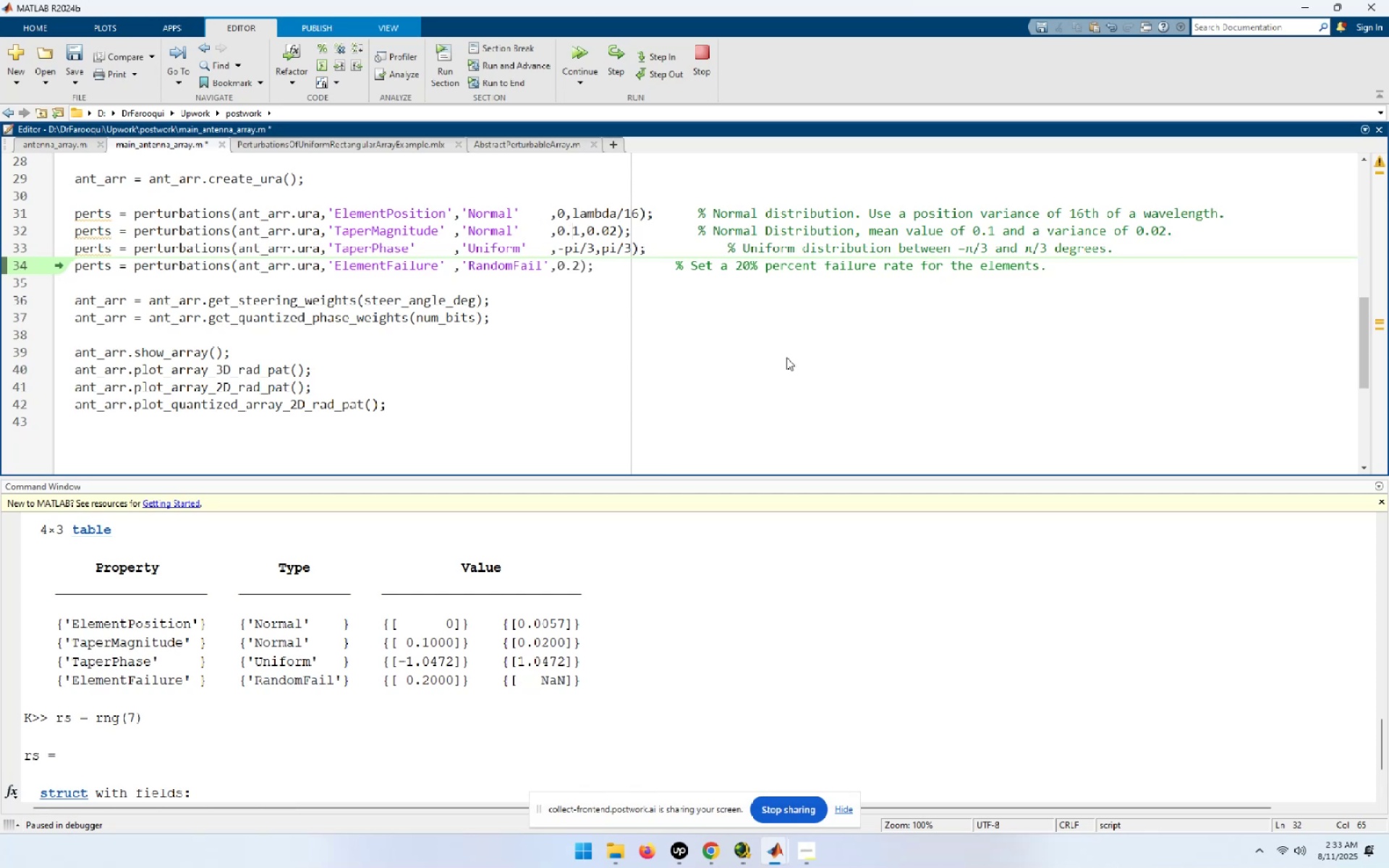 
key(ArrowRight)
 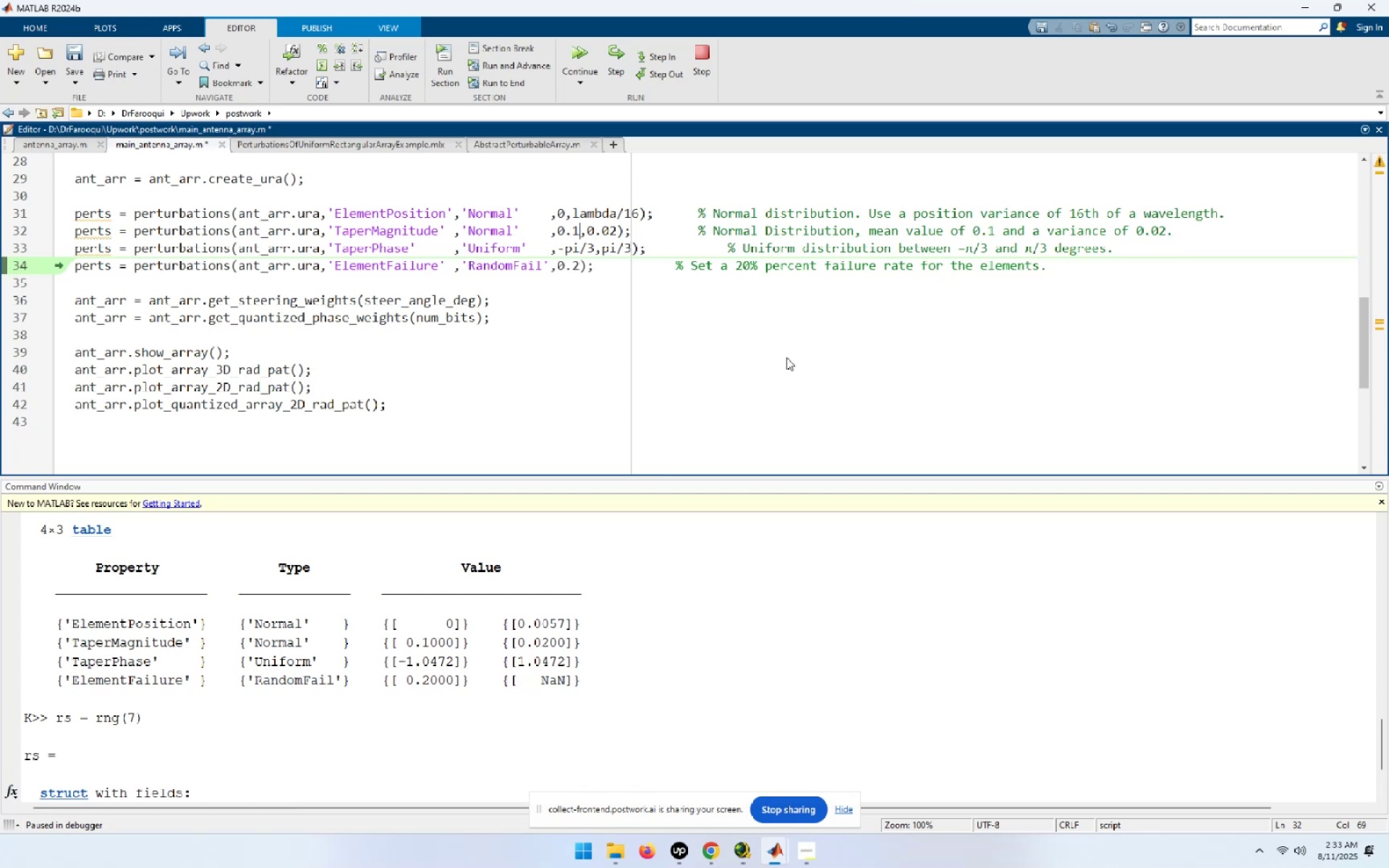 
key(ArrowUp)
 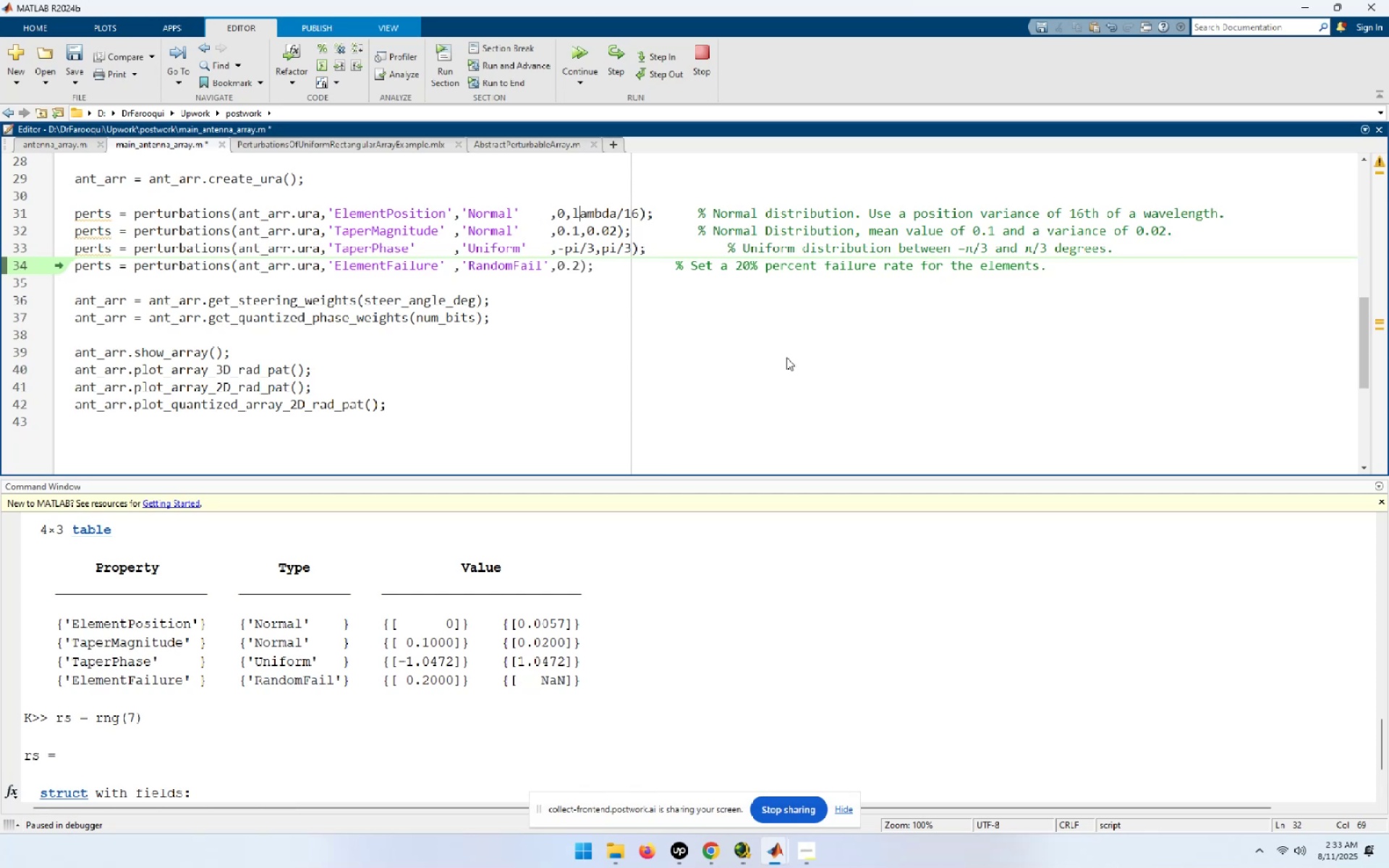 
key(ArrowLeft)
 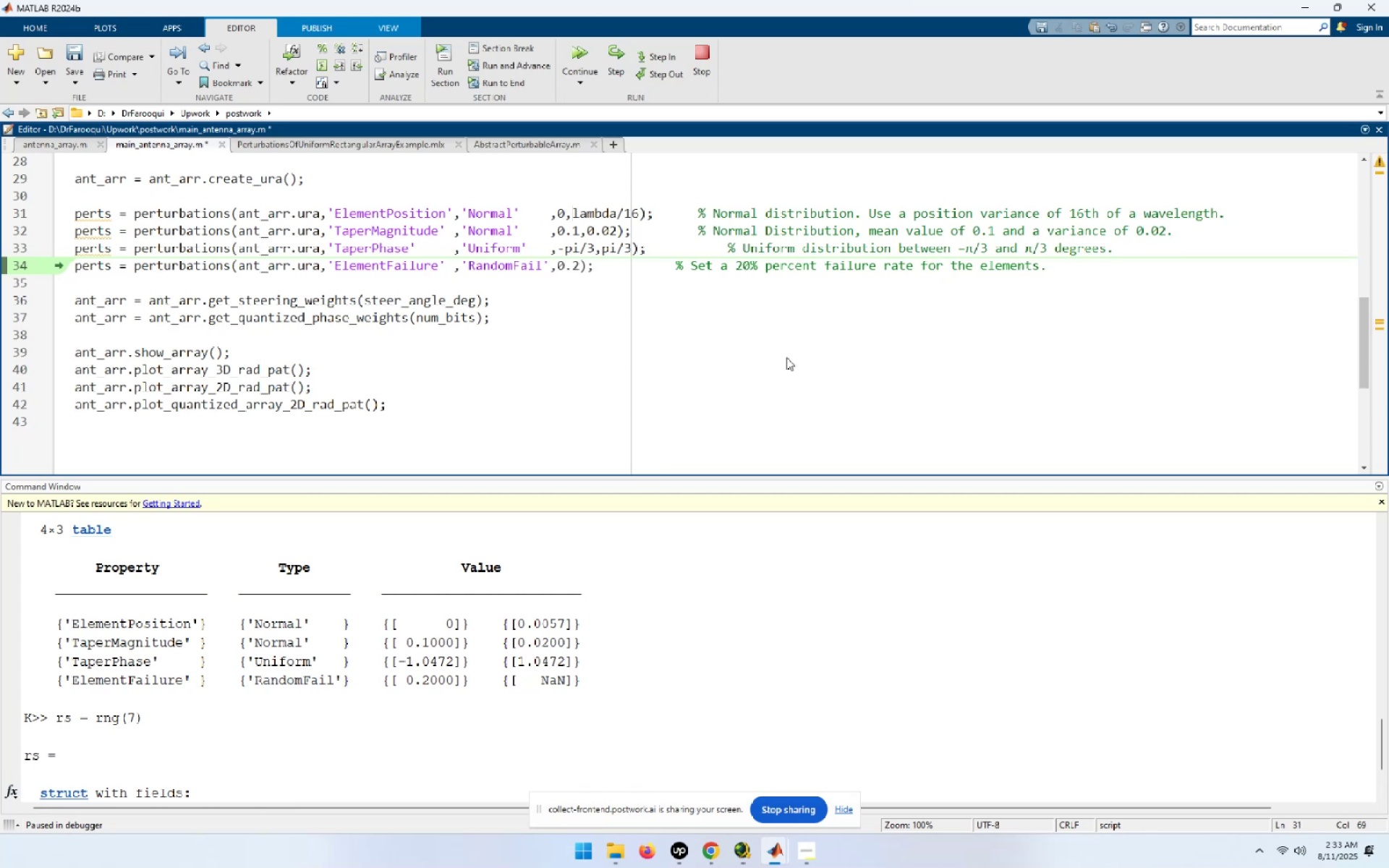 
key(ArrowLeft)
 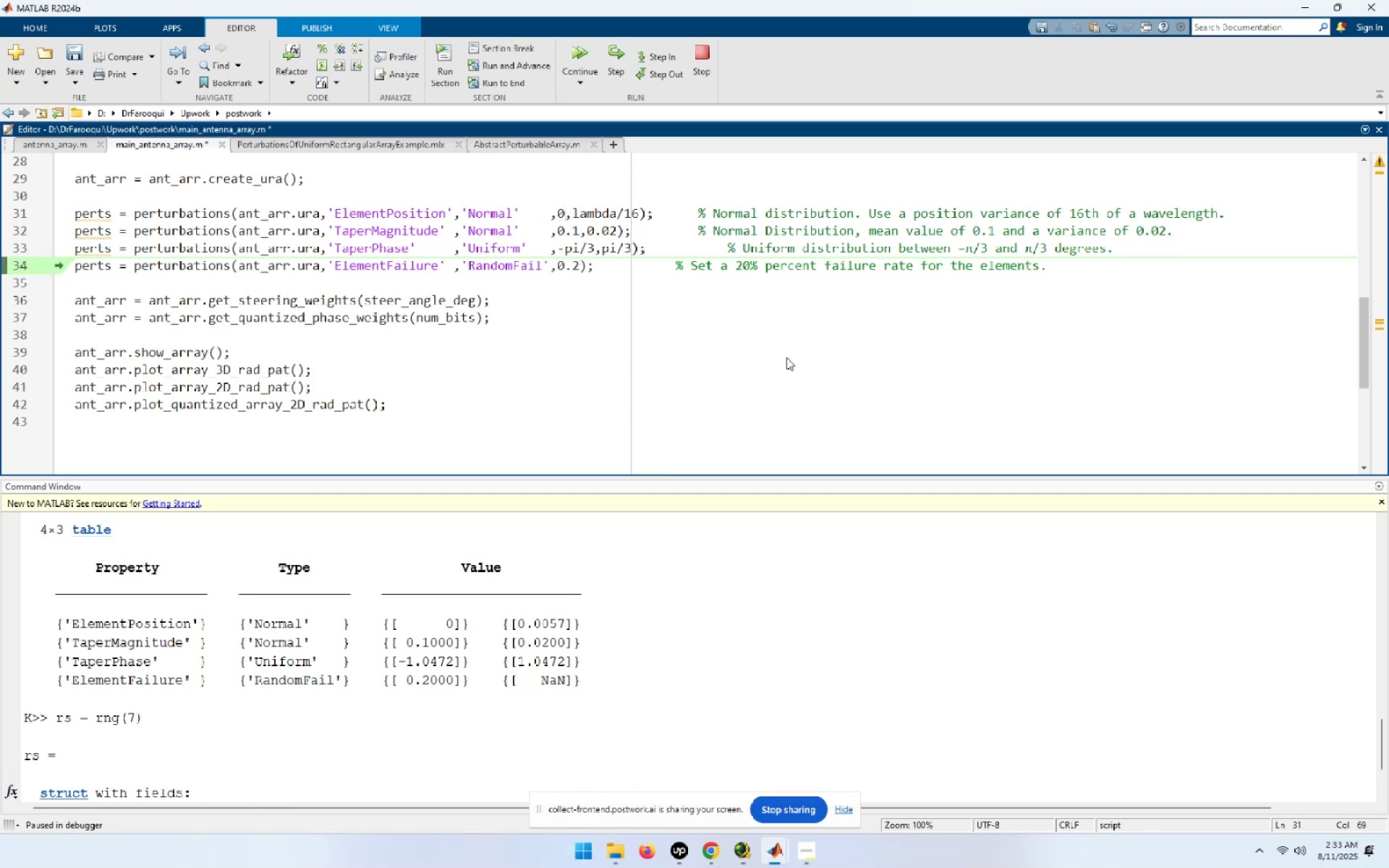 
key(Space)
 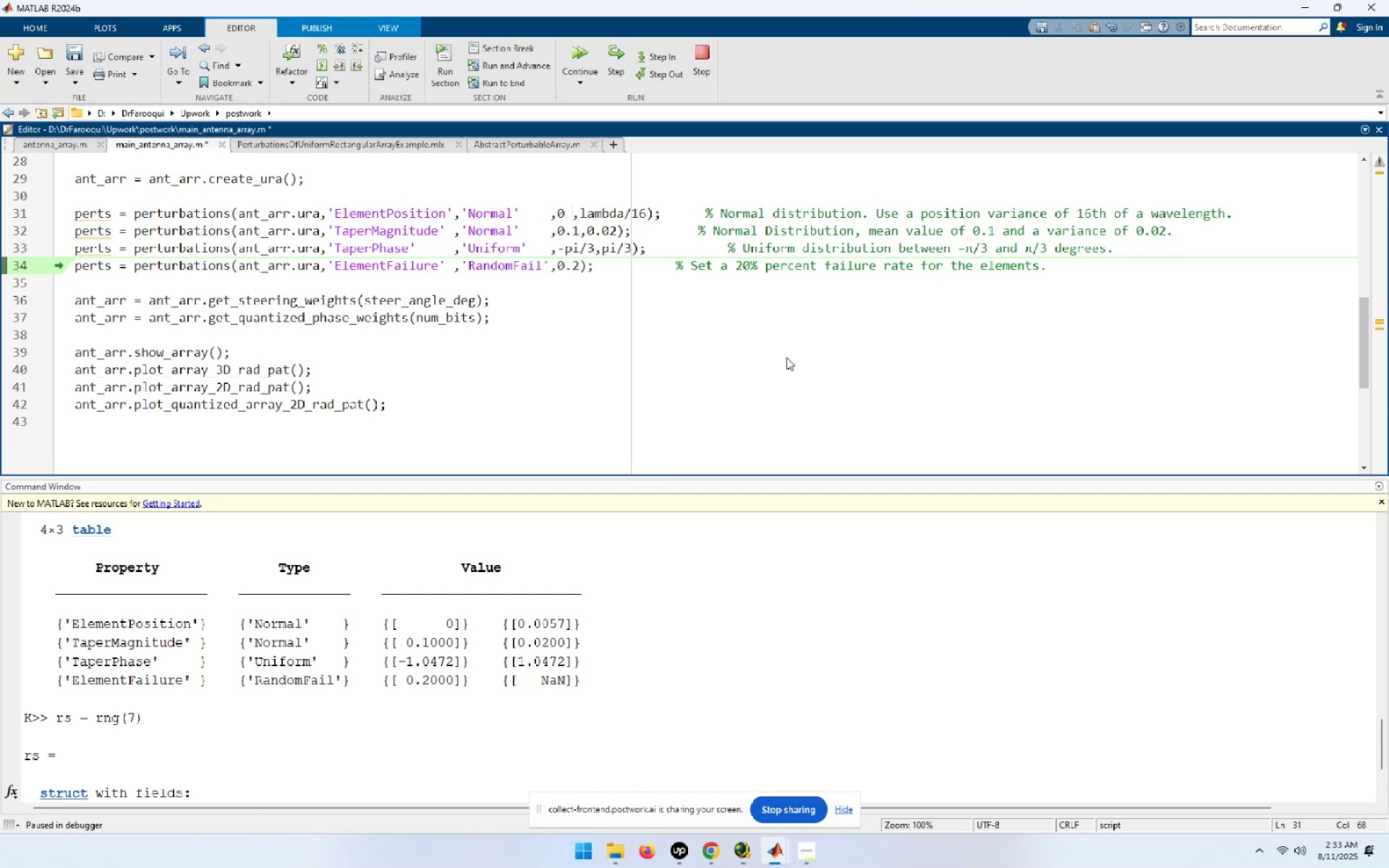 
key(Space)
 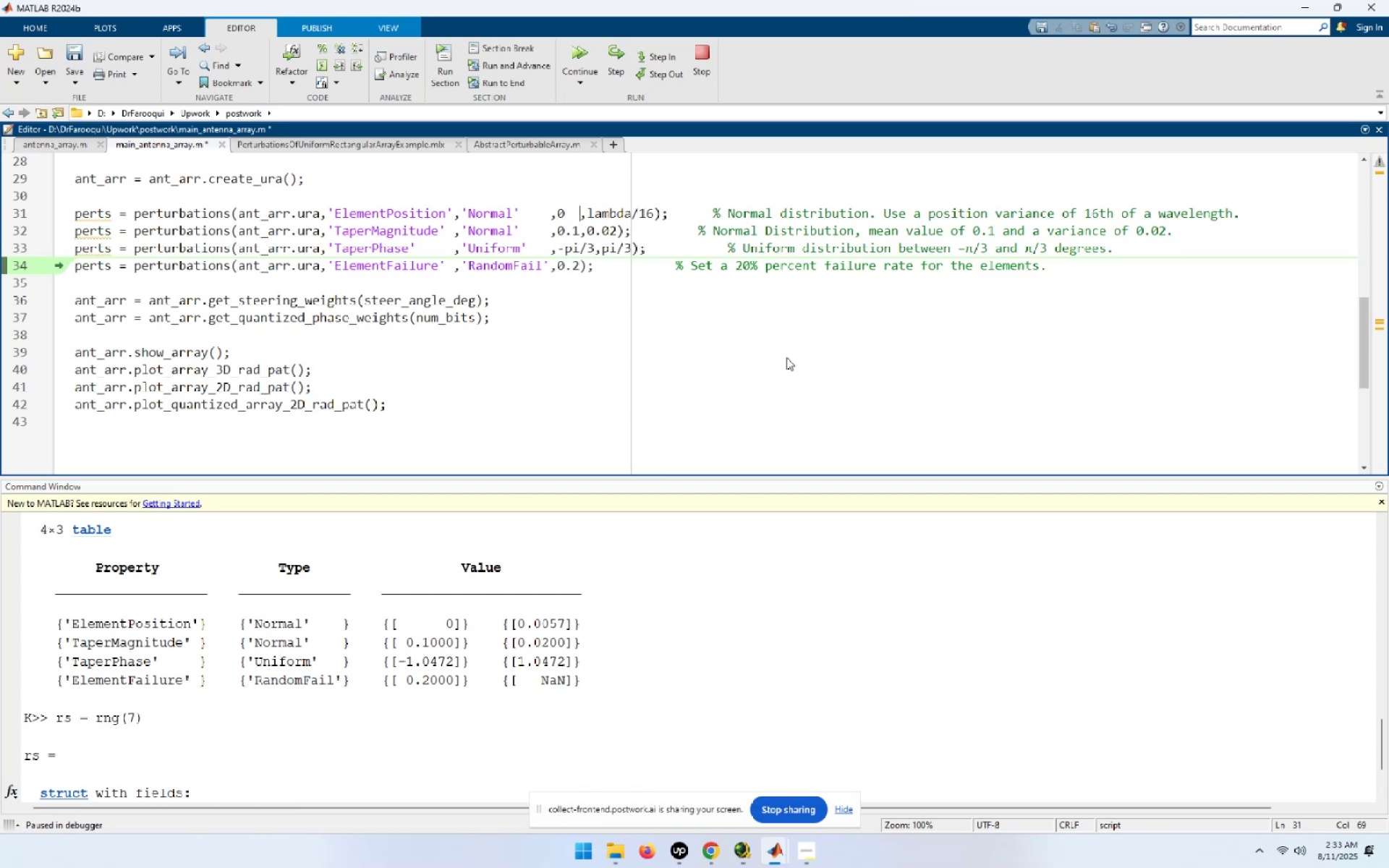 
key(ArrowDown)
 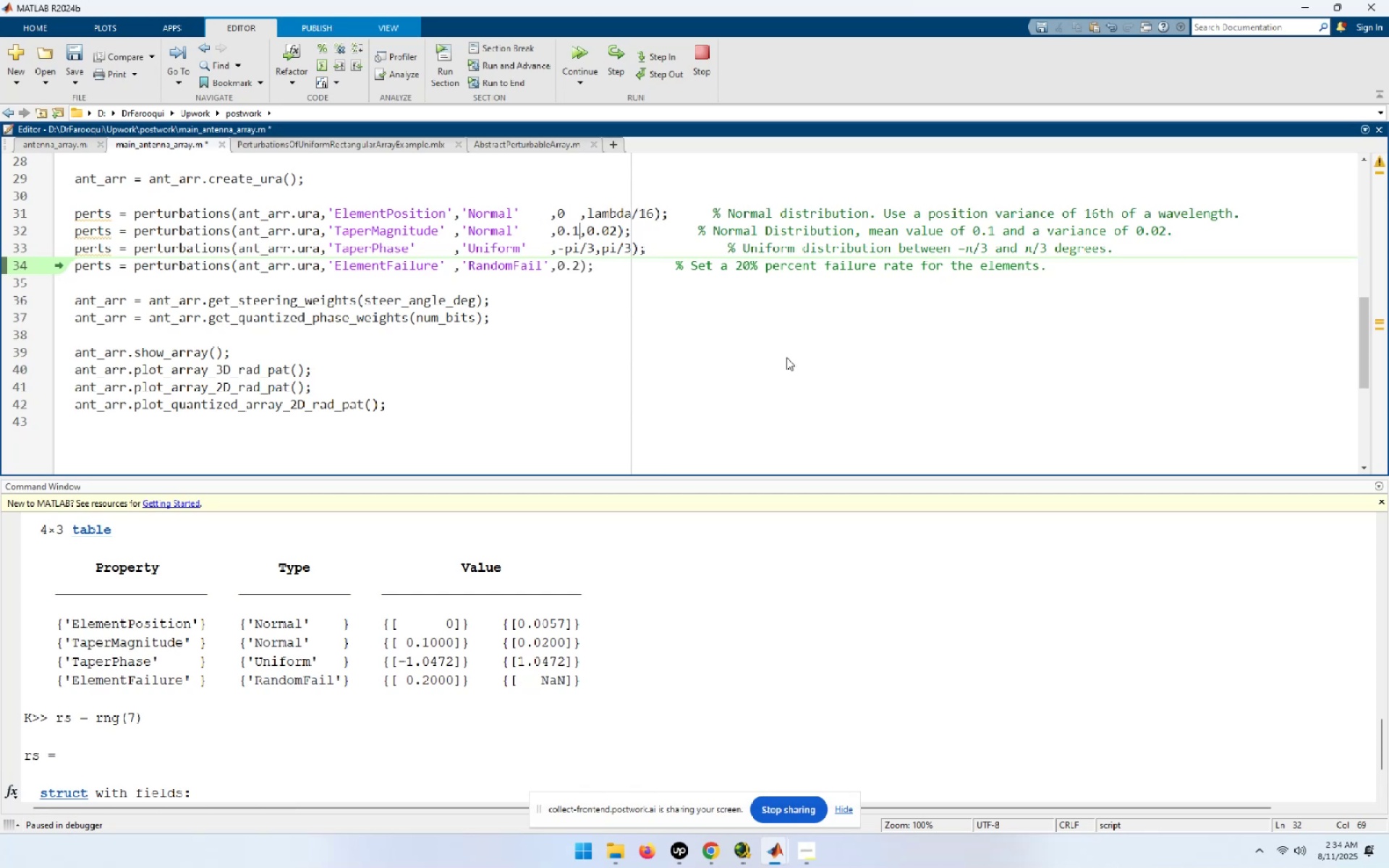 
key(Space)
 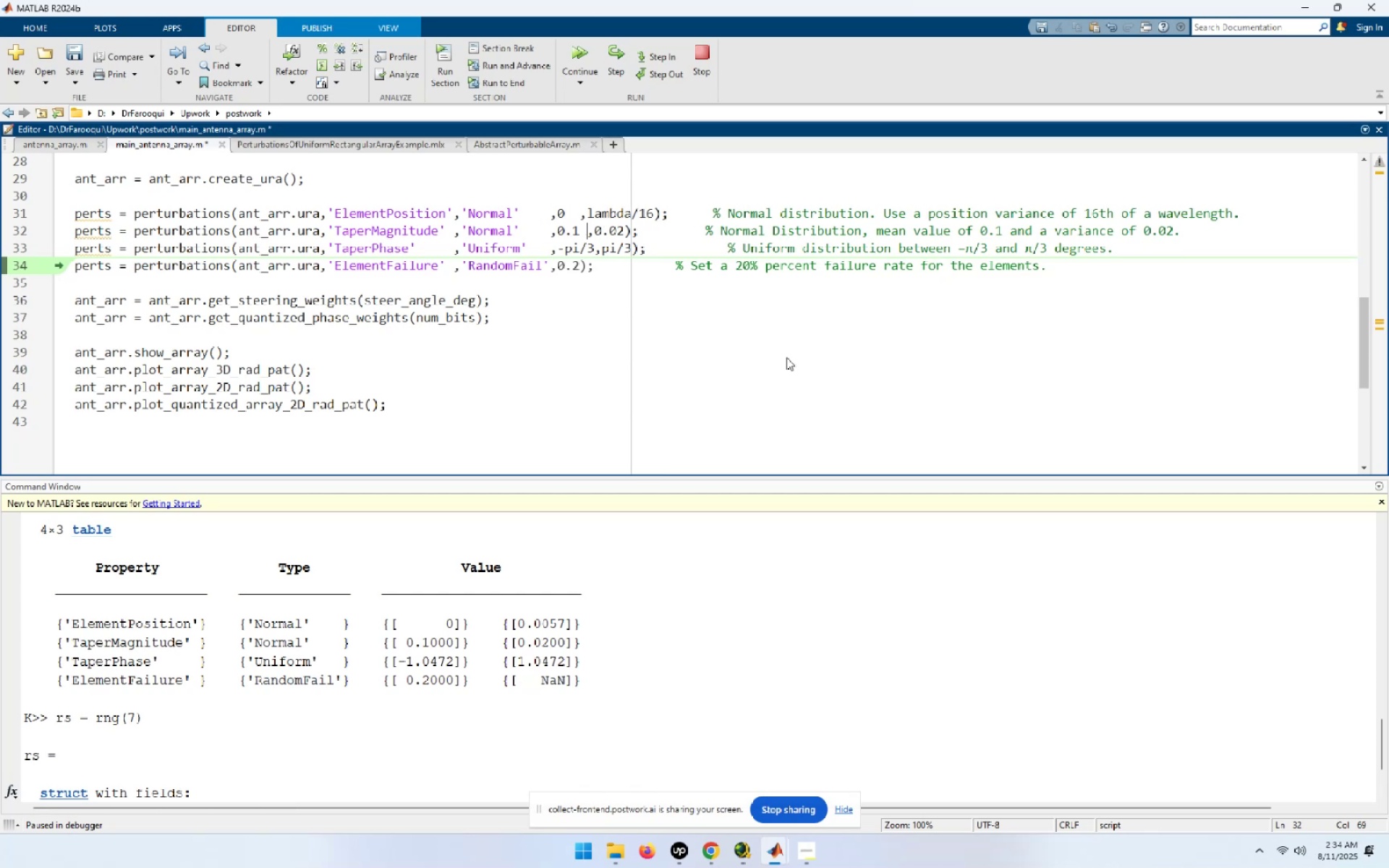 
key(ArrowUp)
 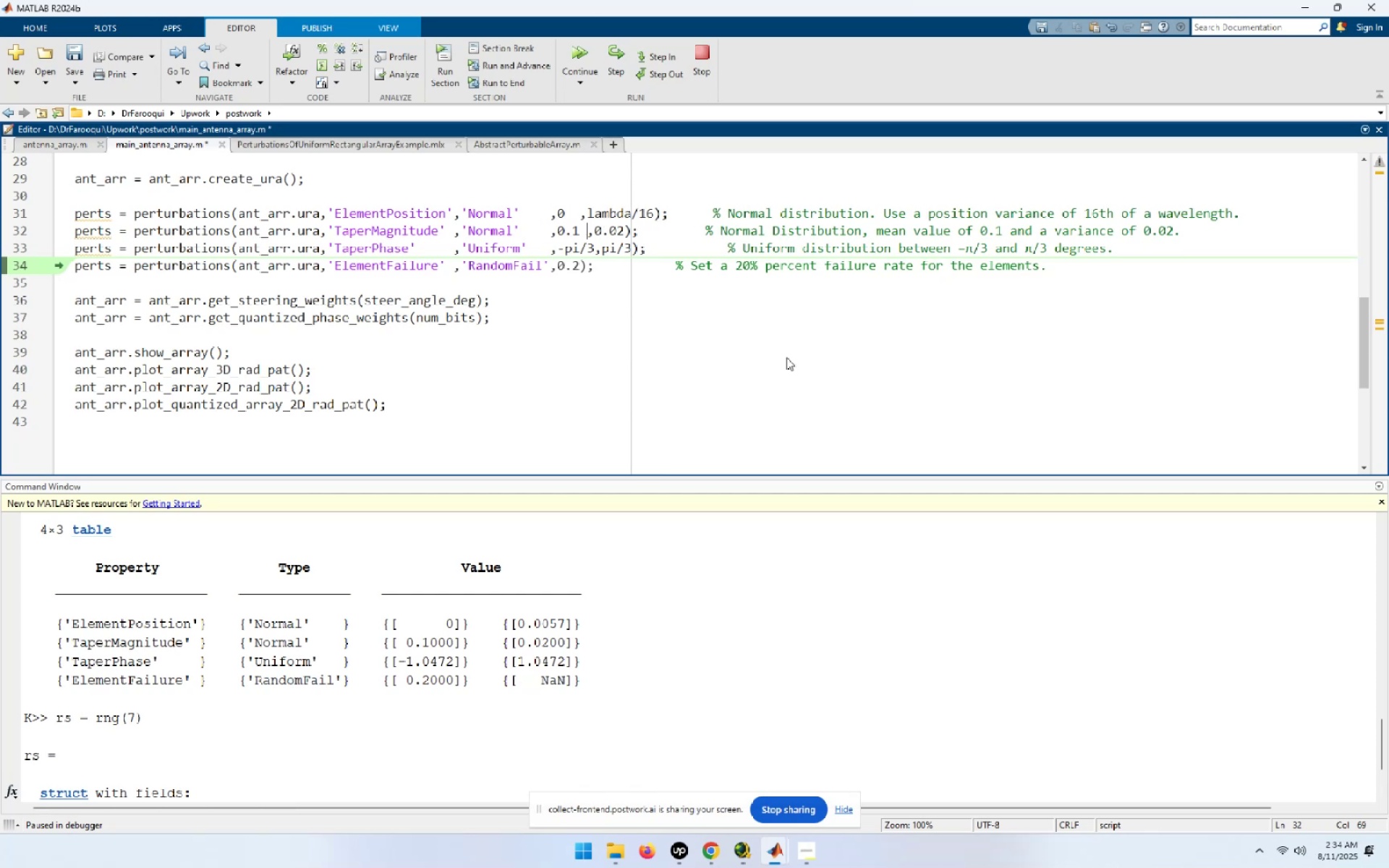 
key(ArrowLeft)
 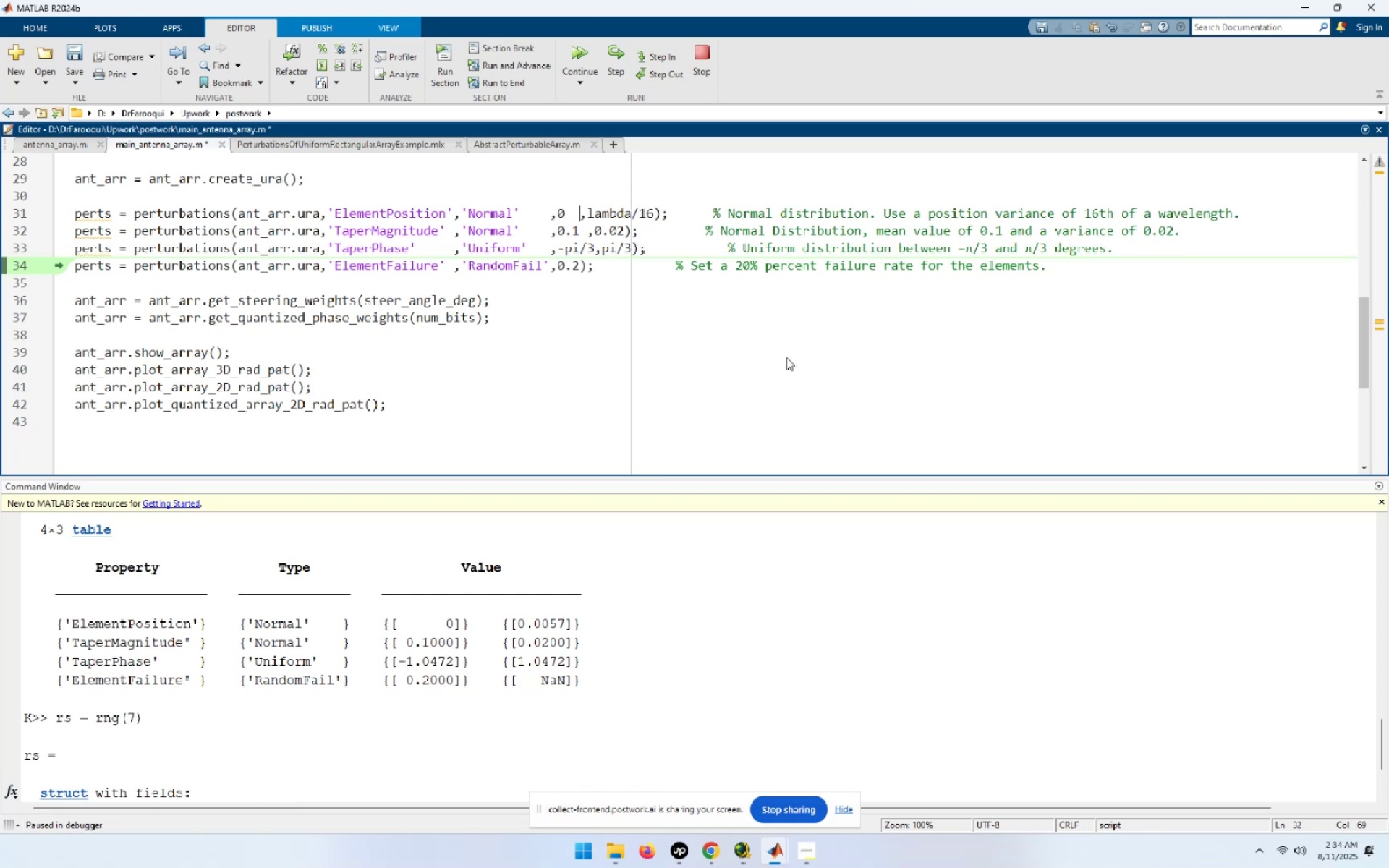 
key(Space)
 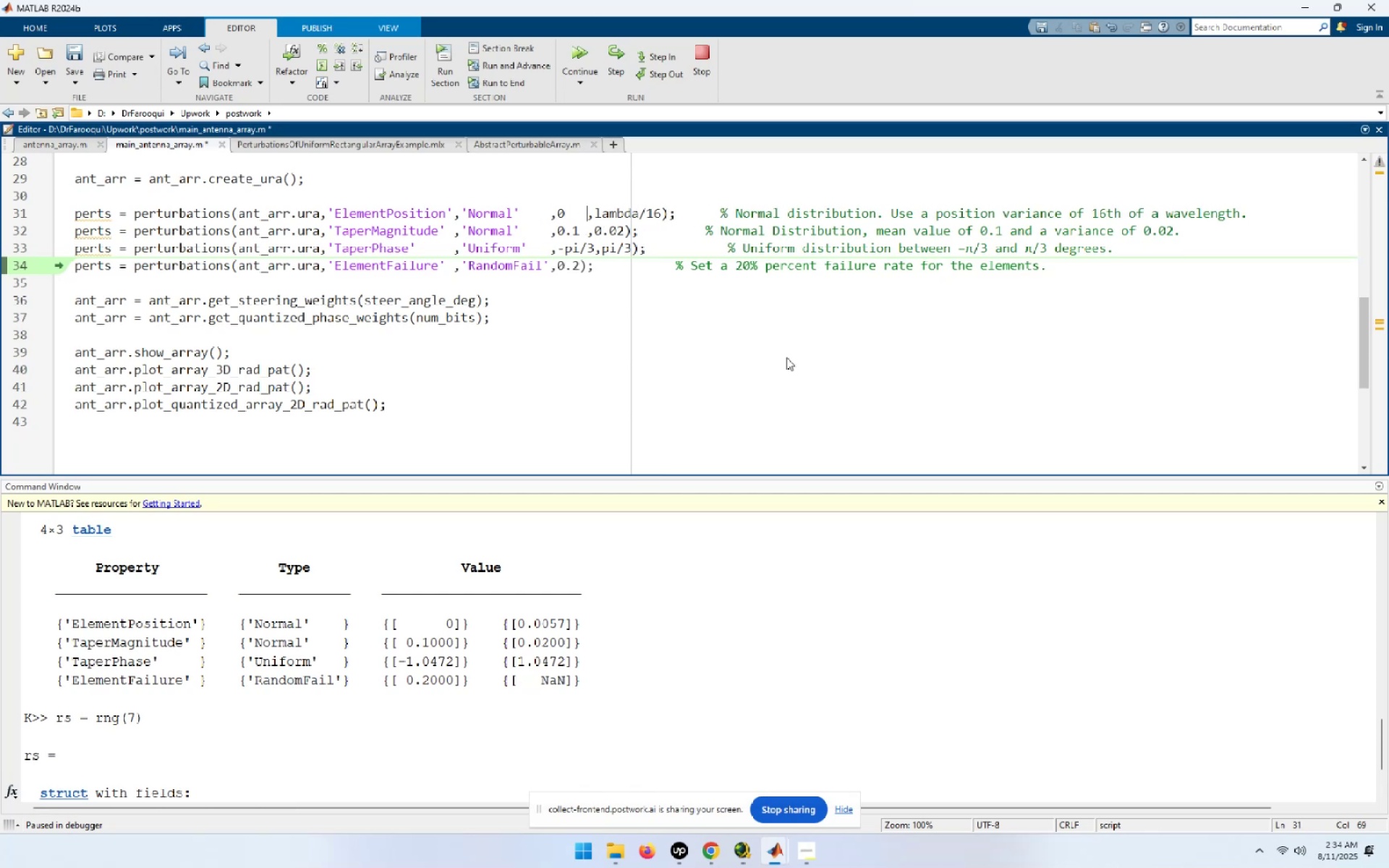 
key(ArrowDown)
 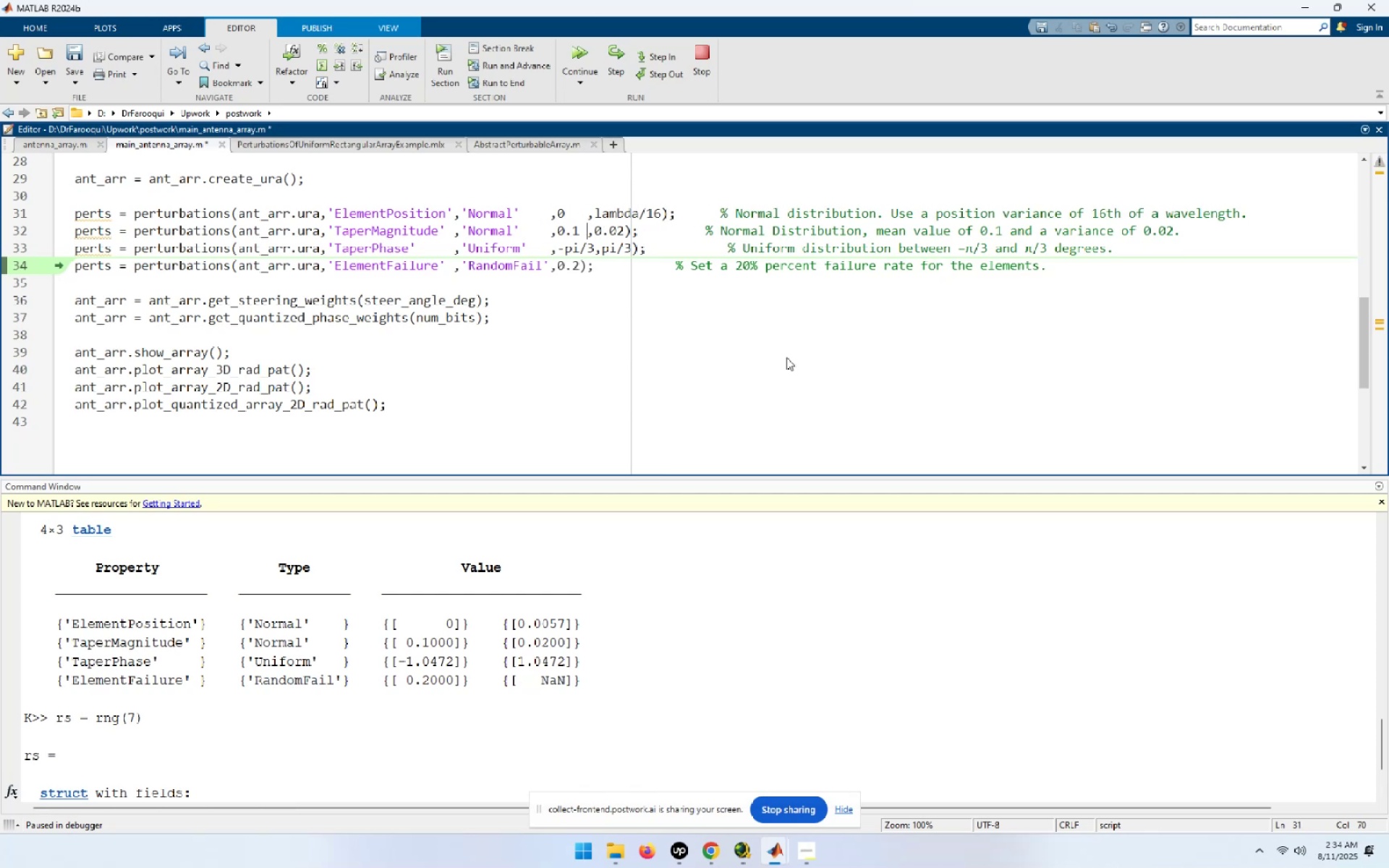 
key(ArrowDown)
 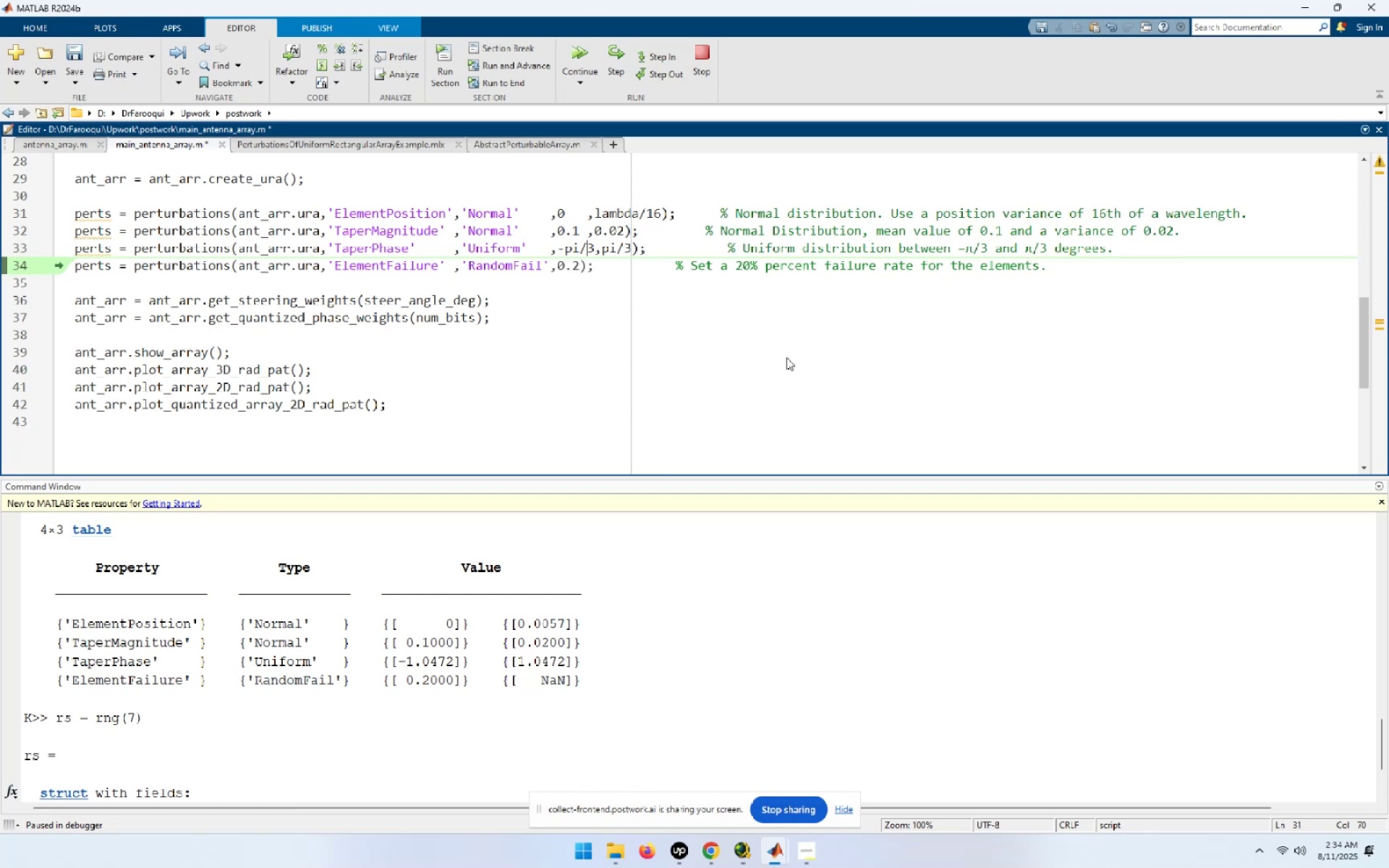 
key(ArrowRight)
 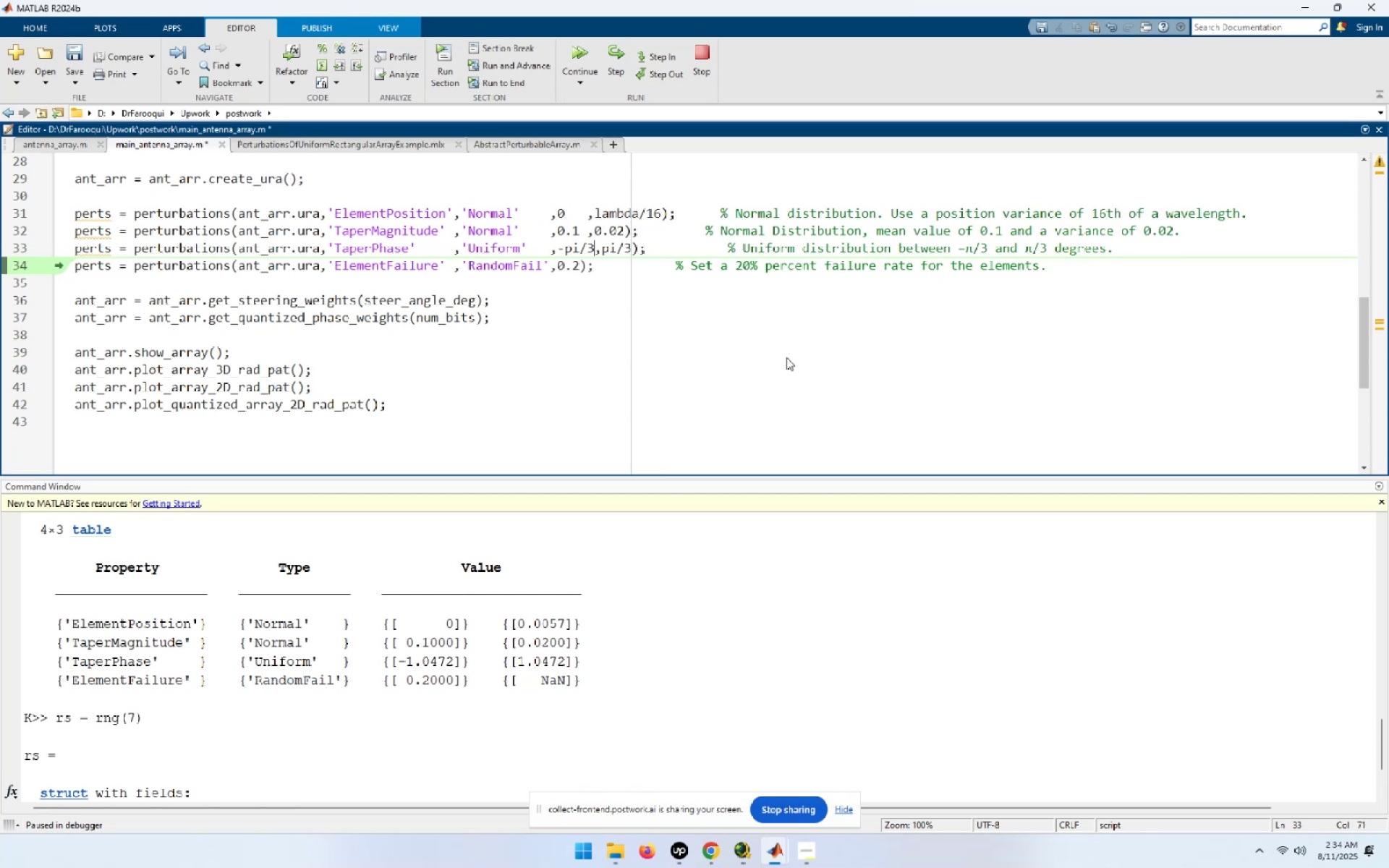 
key(Space)
 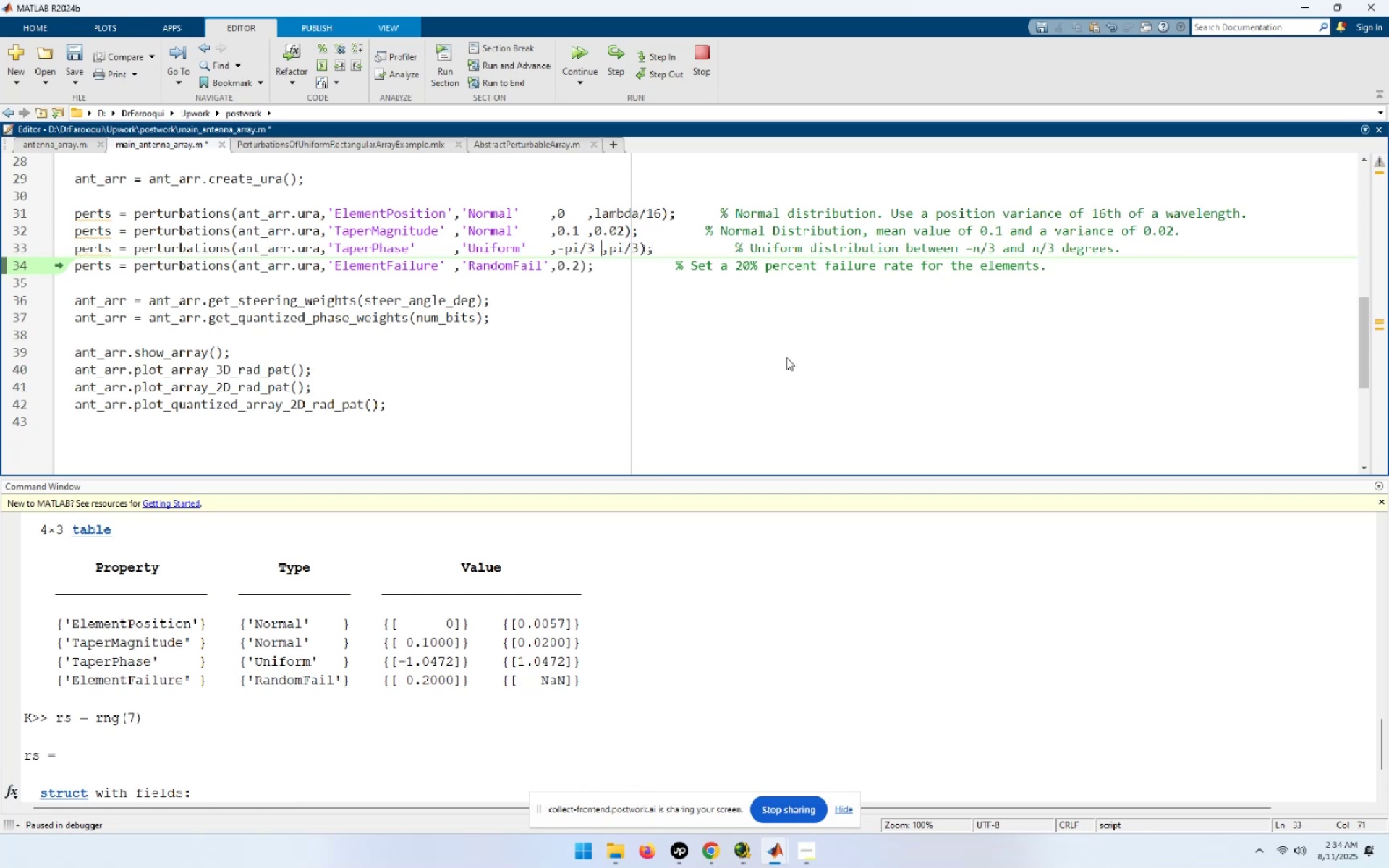 
key(ArrowUp)
 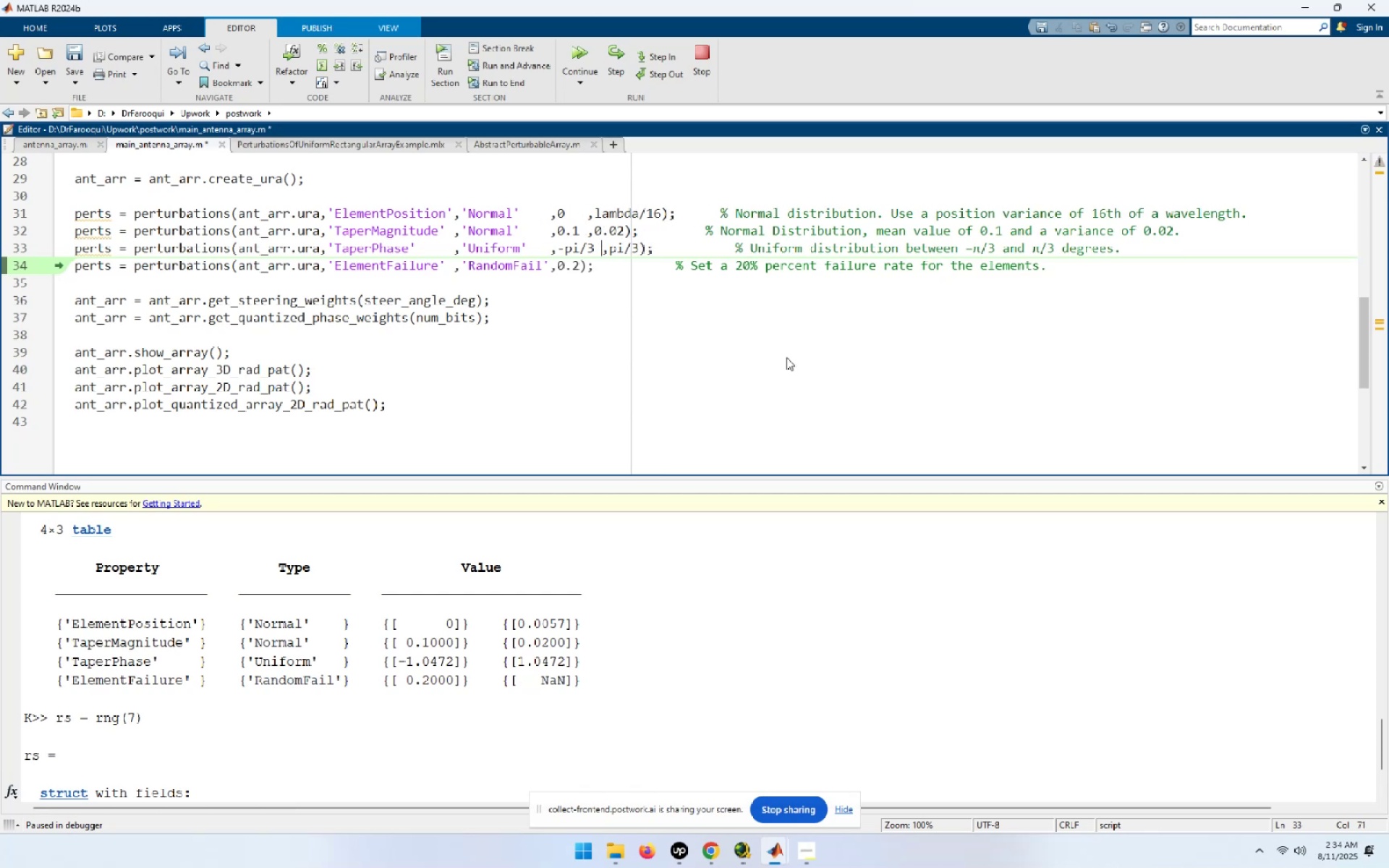 
key(ArrowLeft)
 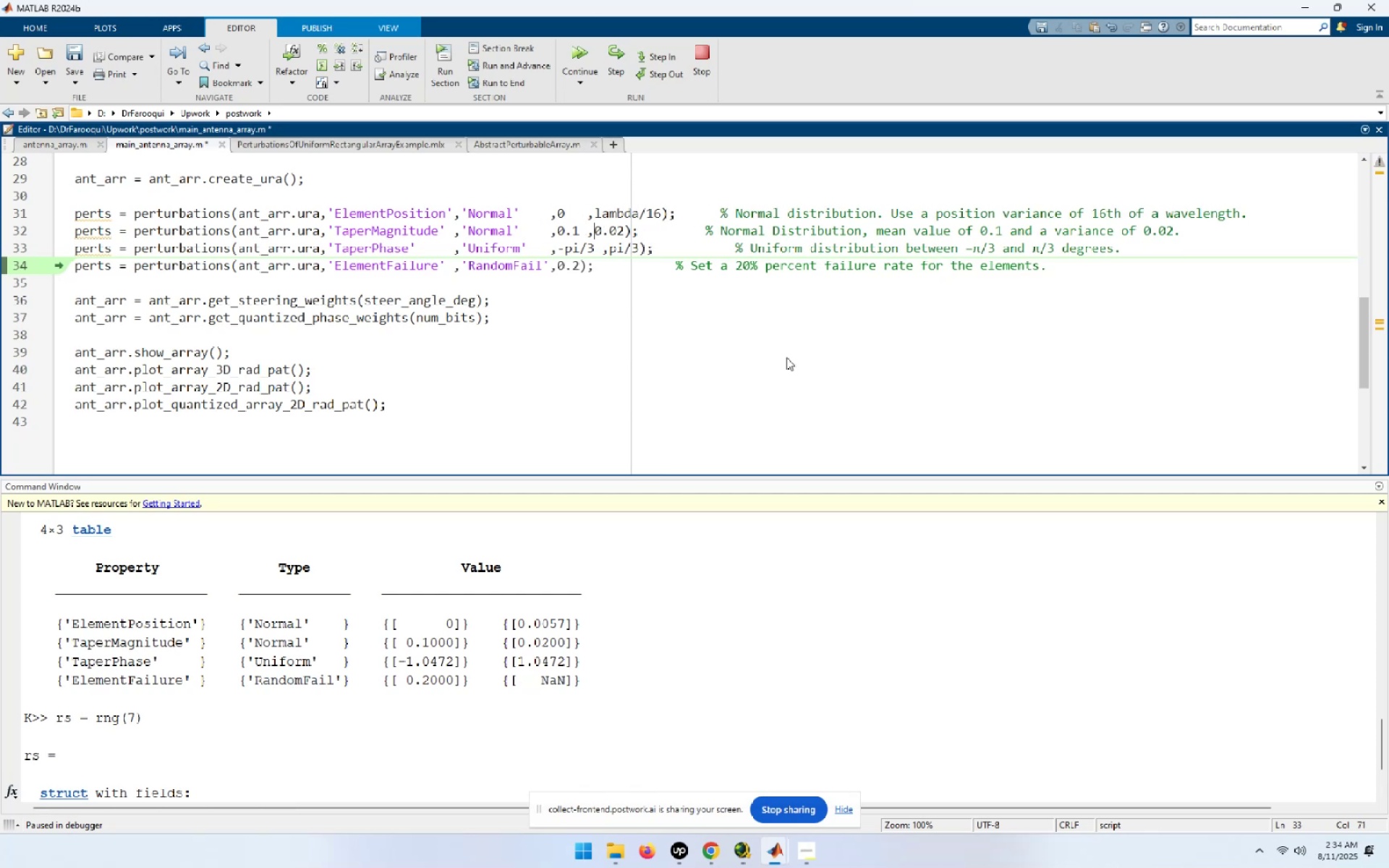 
key(ArrowLeft)
 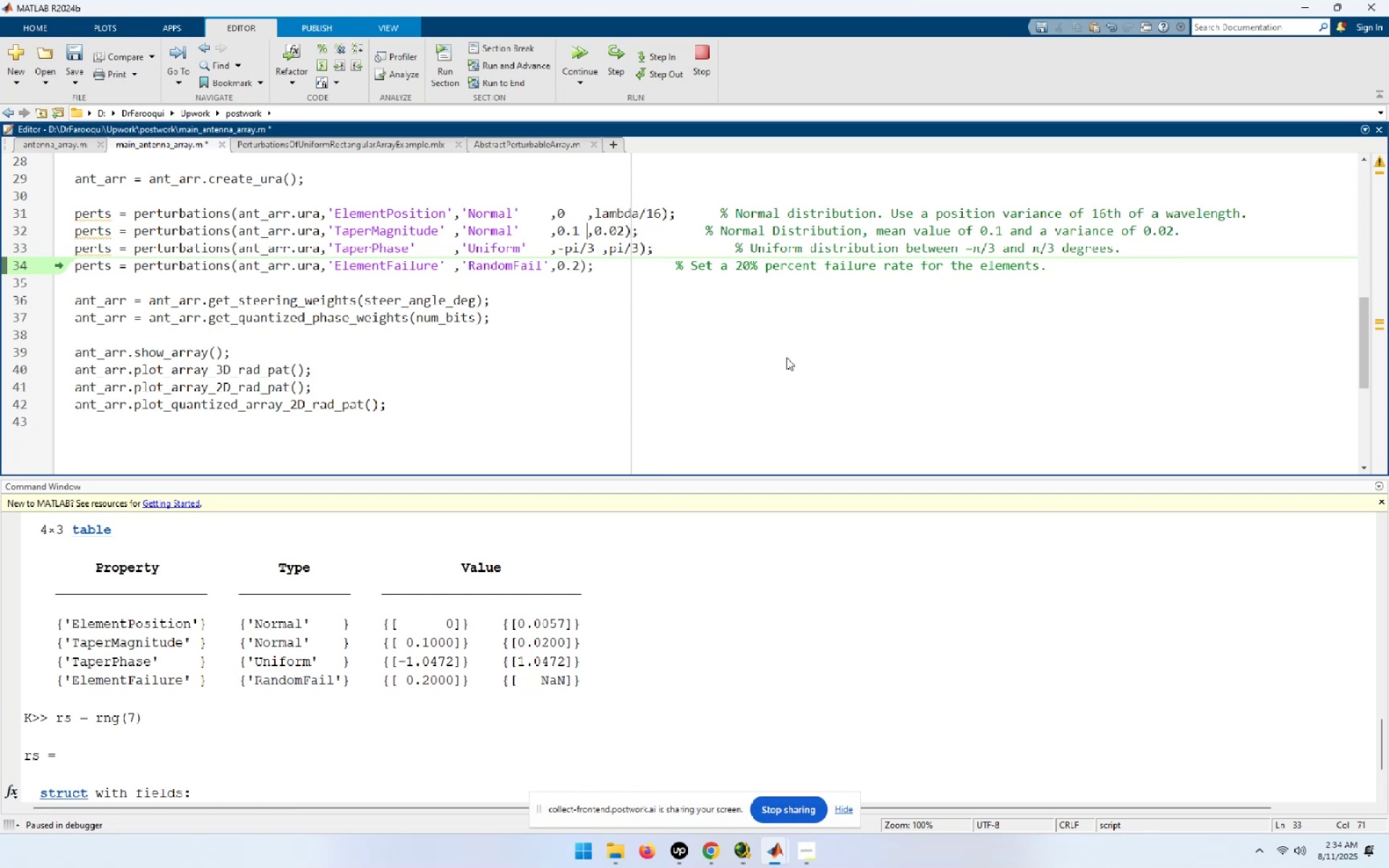 
key(Space)
 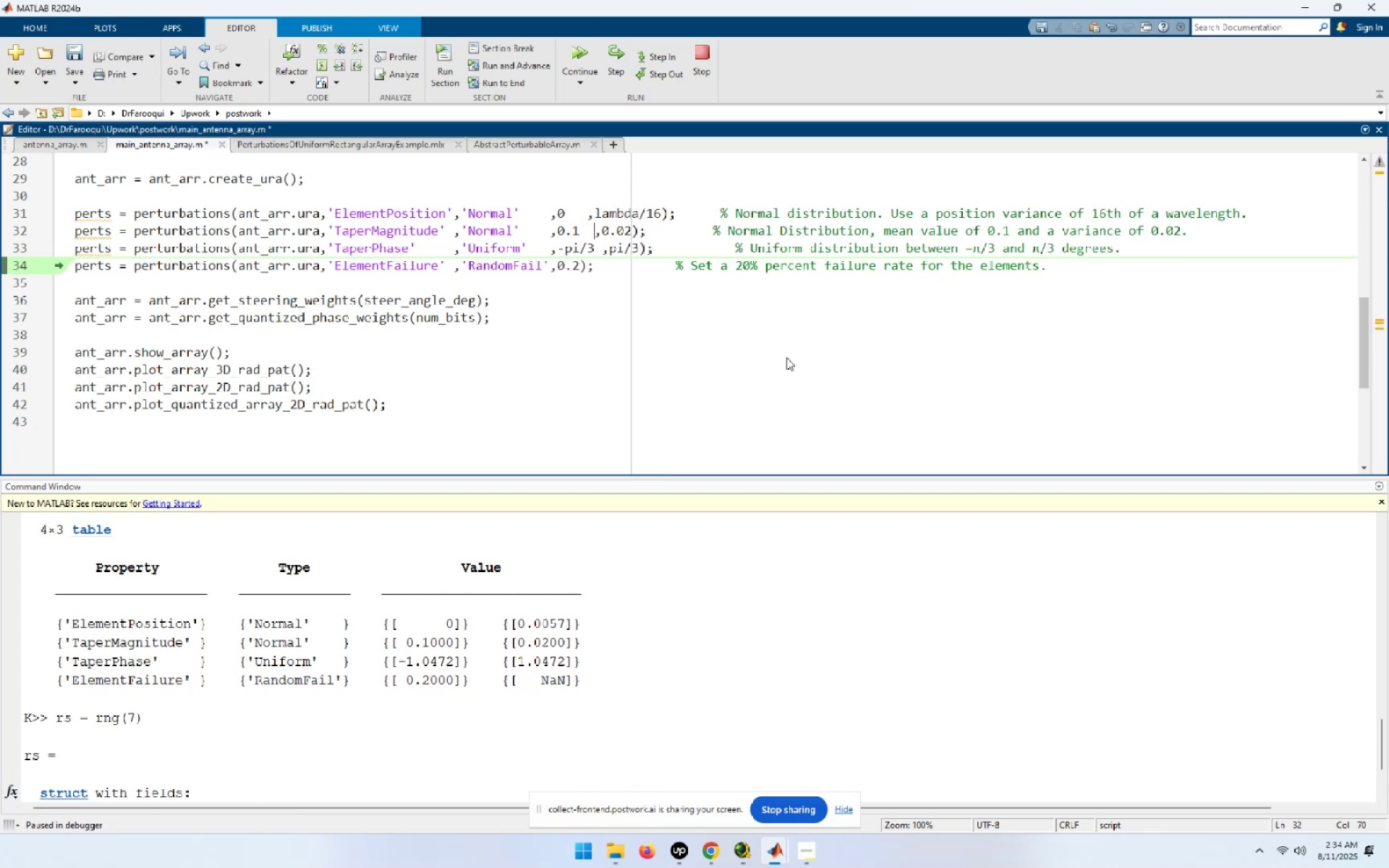 
key(Space)
 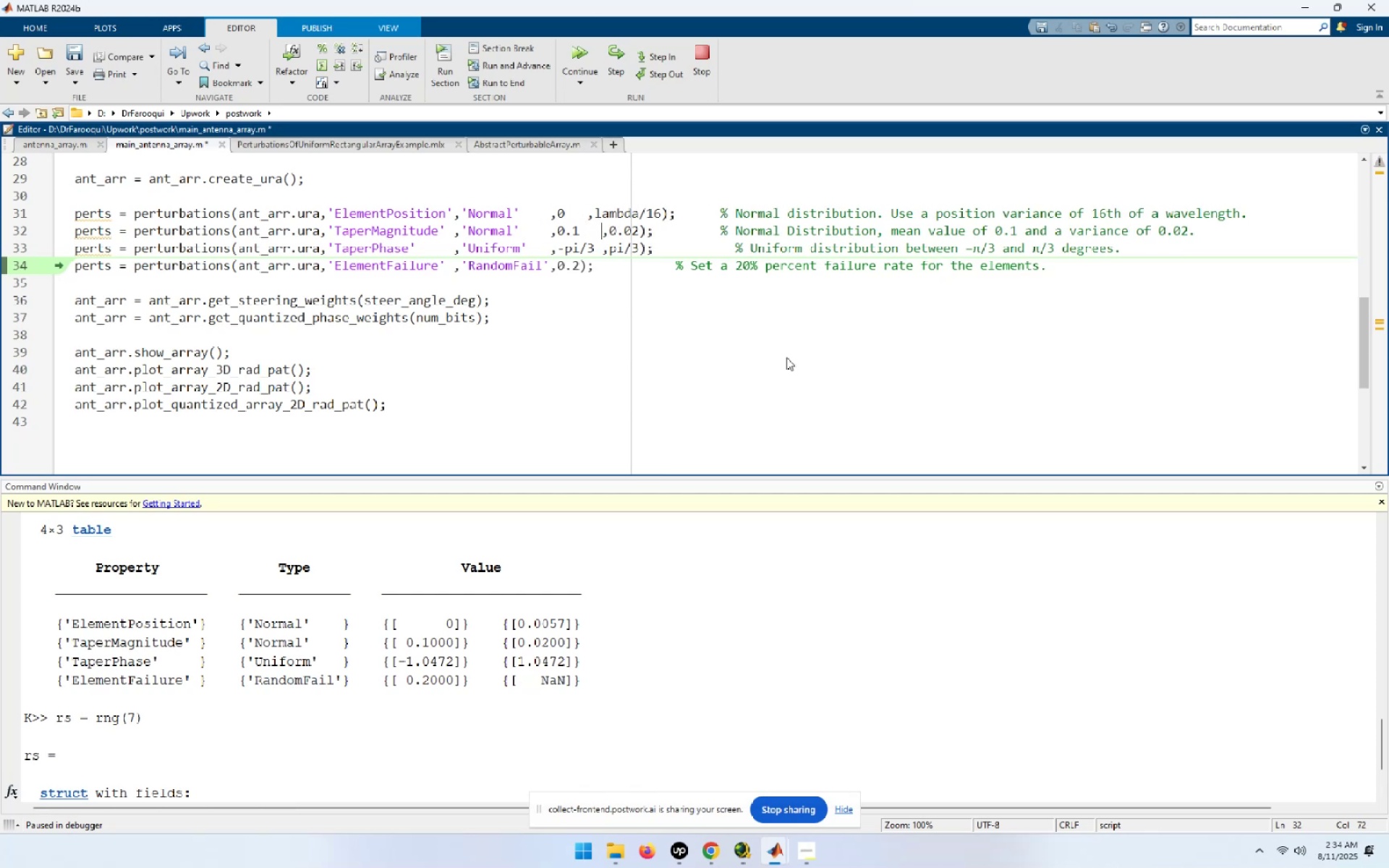 
key(ArrowUp)
 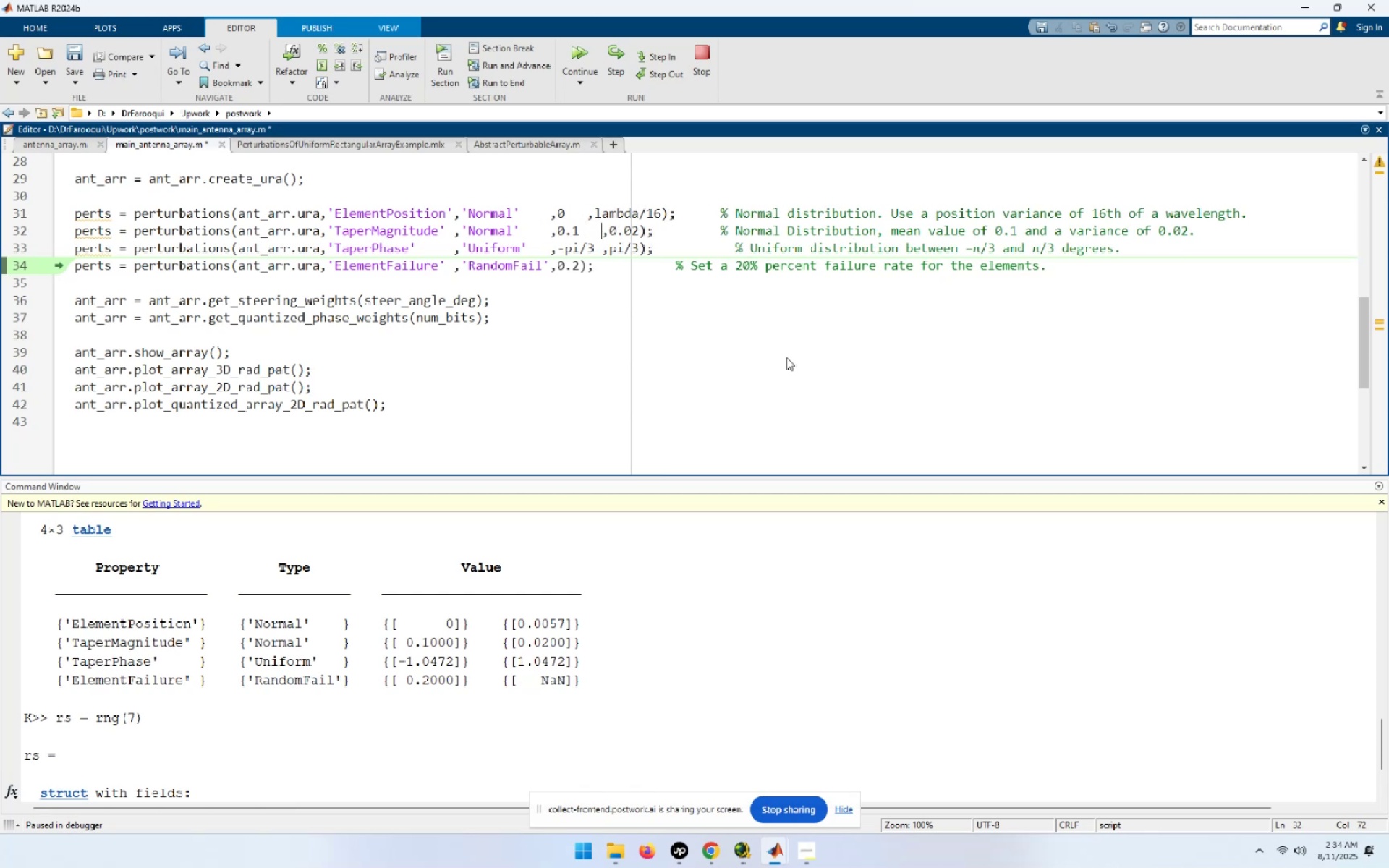 
key(ArrowLeft)
 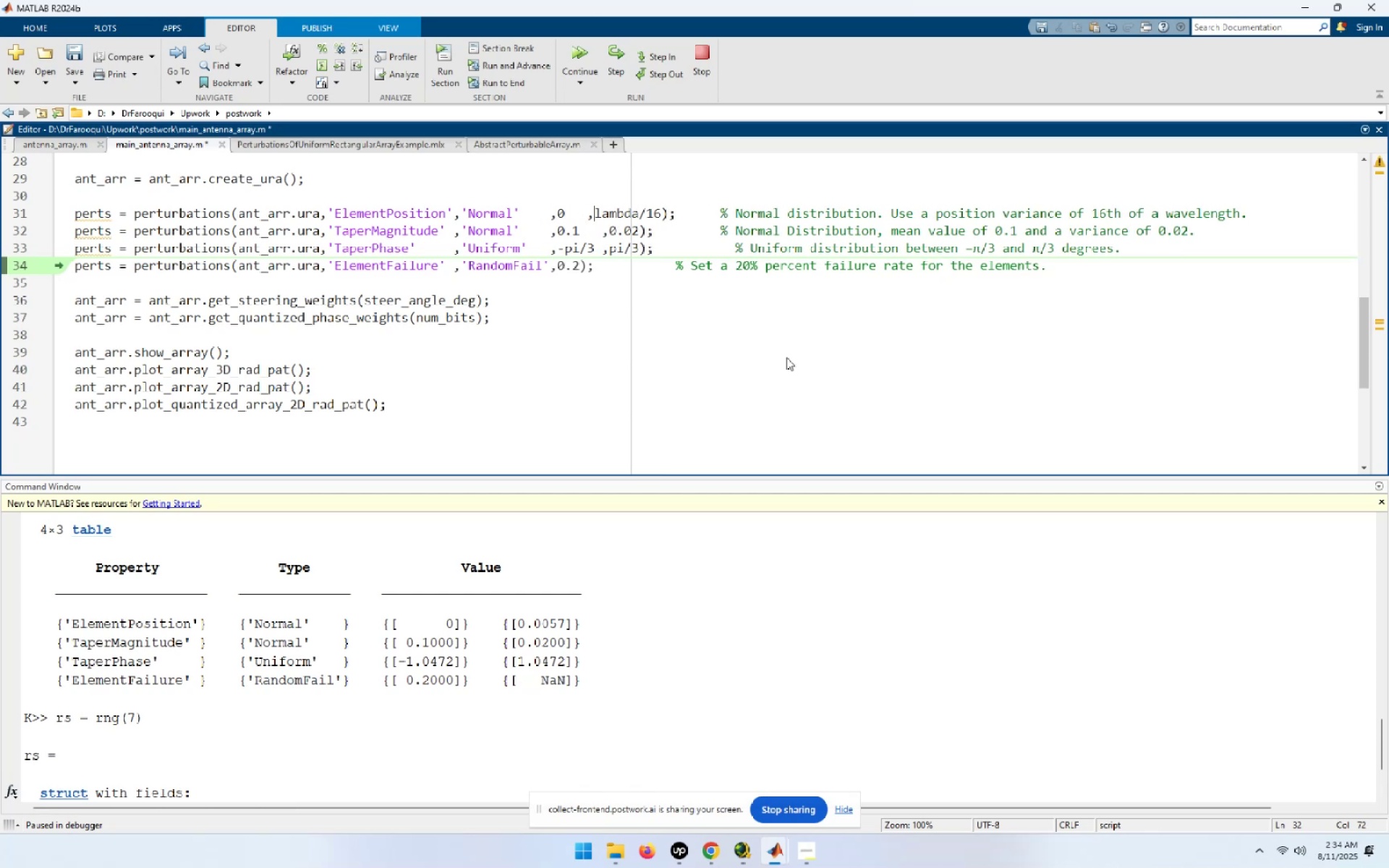 
key(ArrowLeft)
 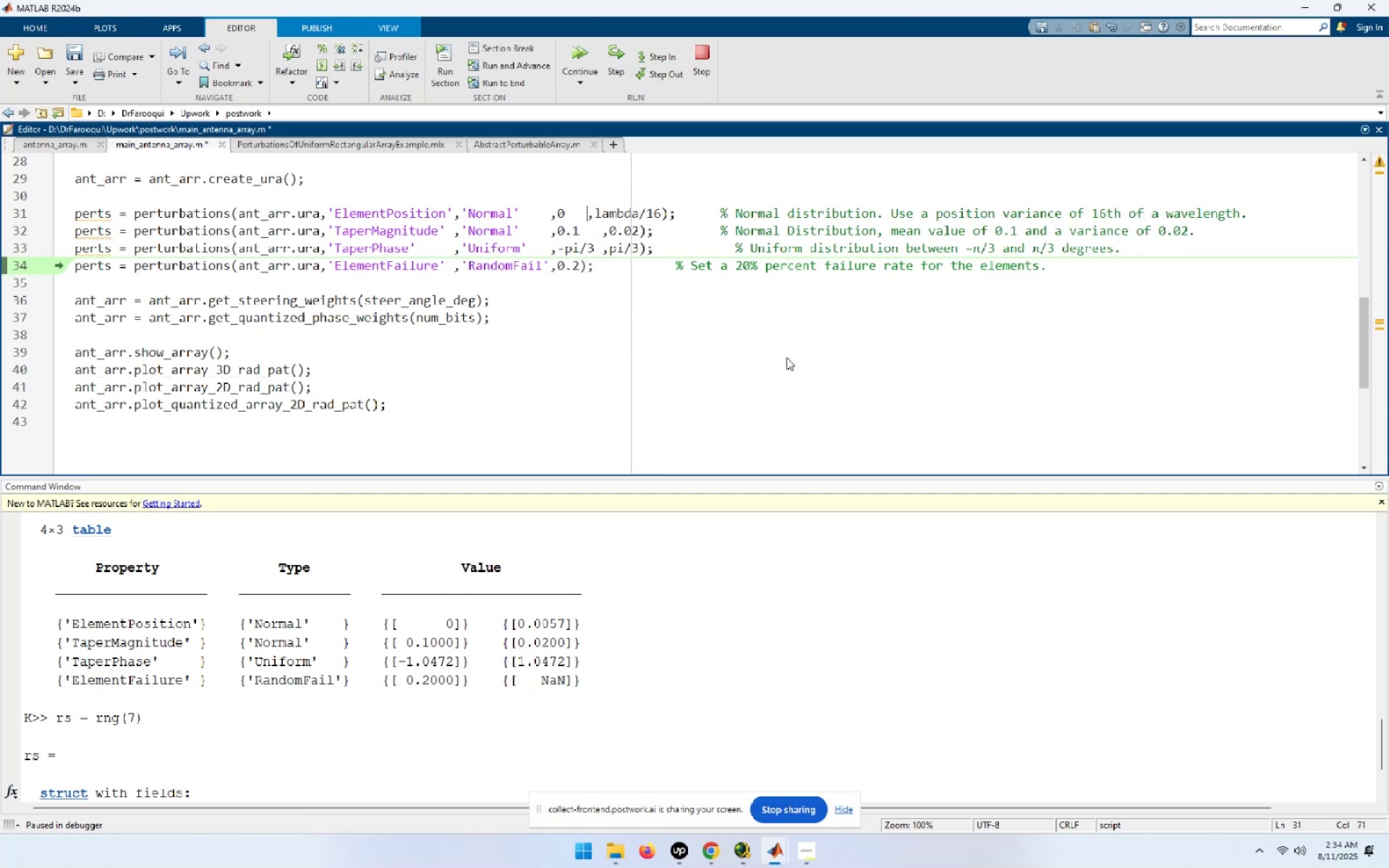 
key(Space)
 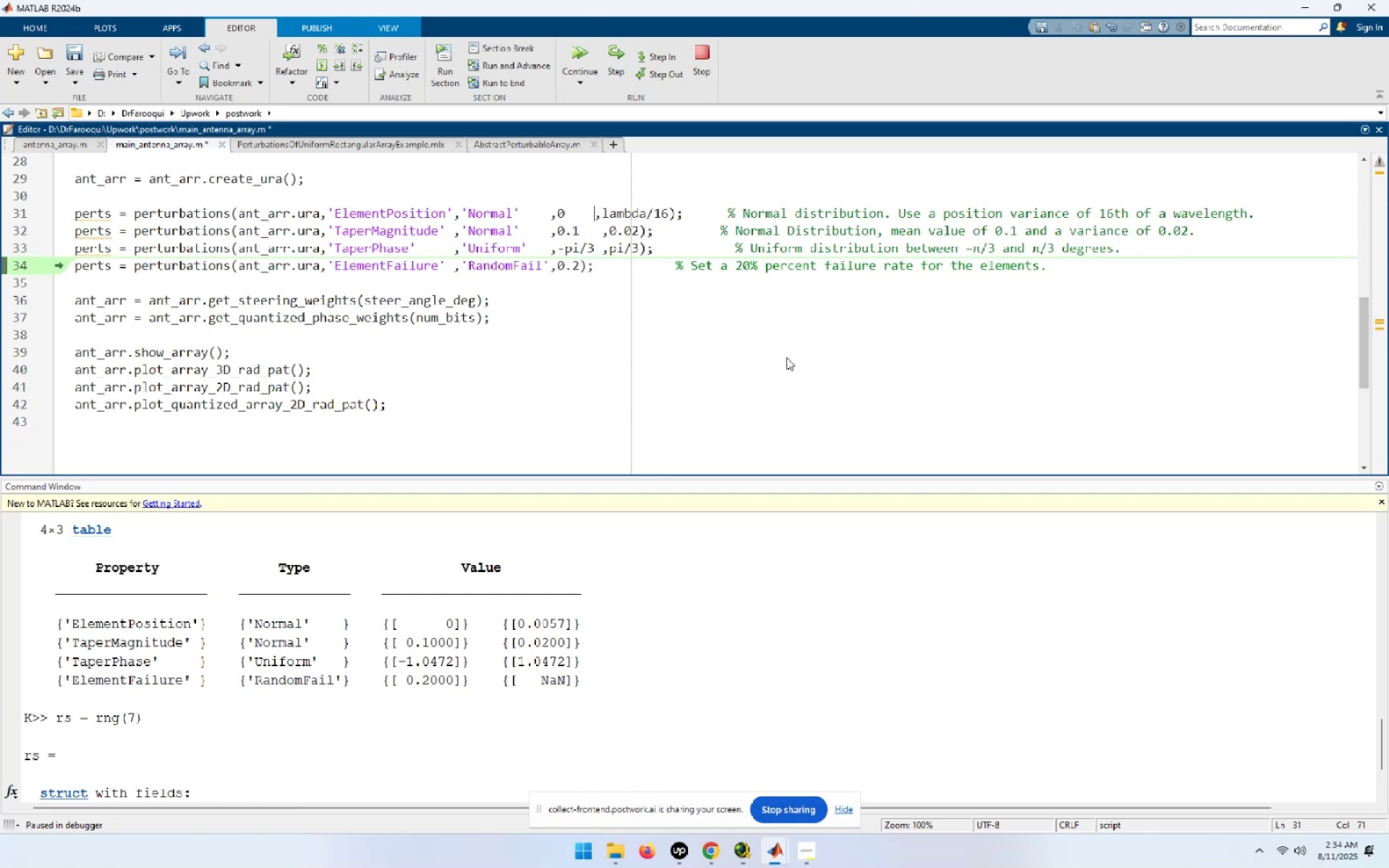 
key(Space)
 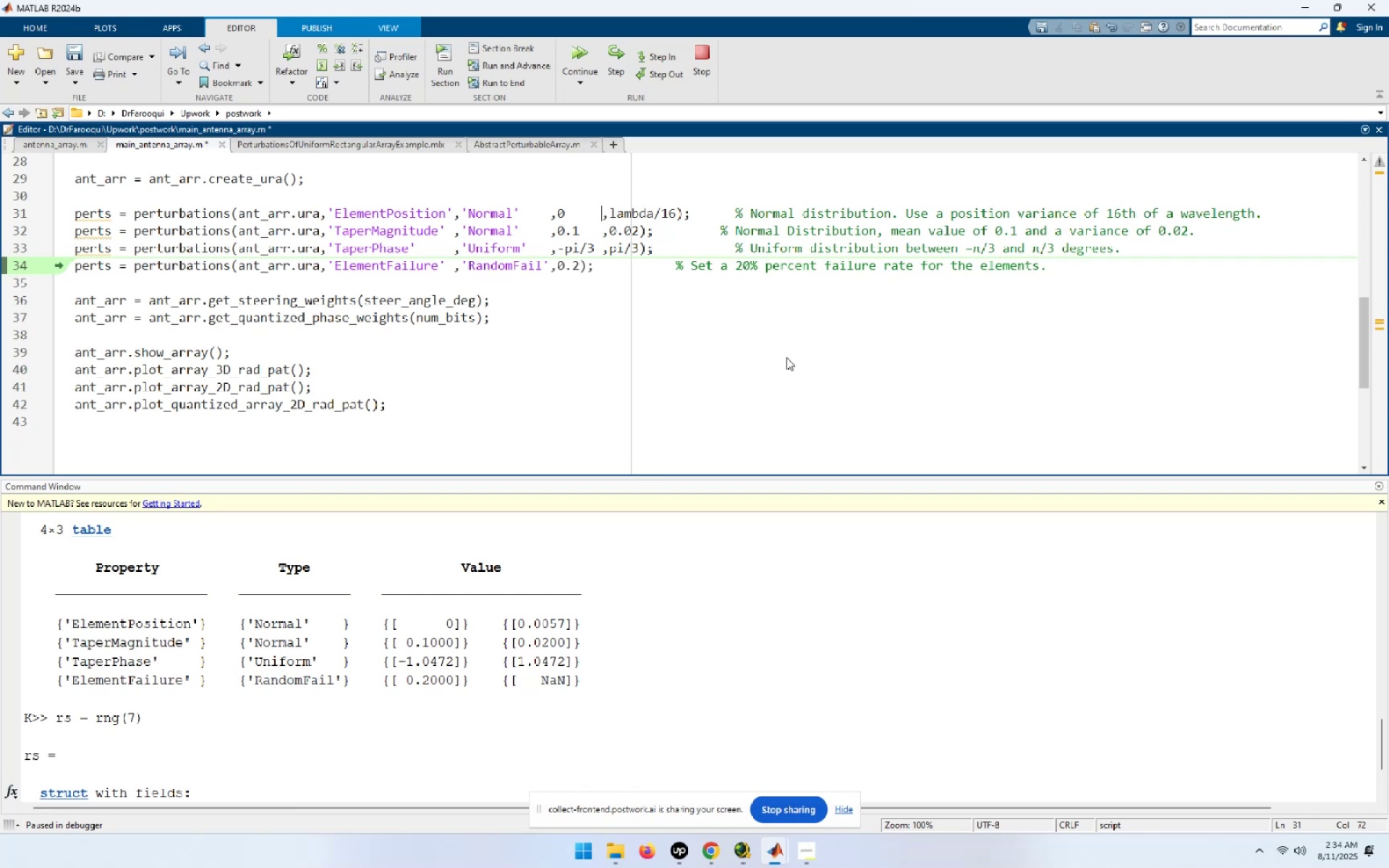 
key(ArrowDown)
 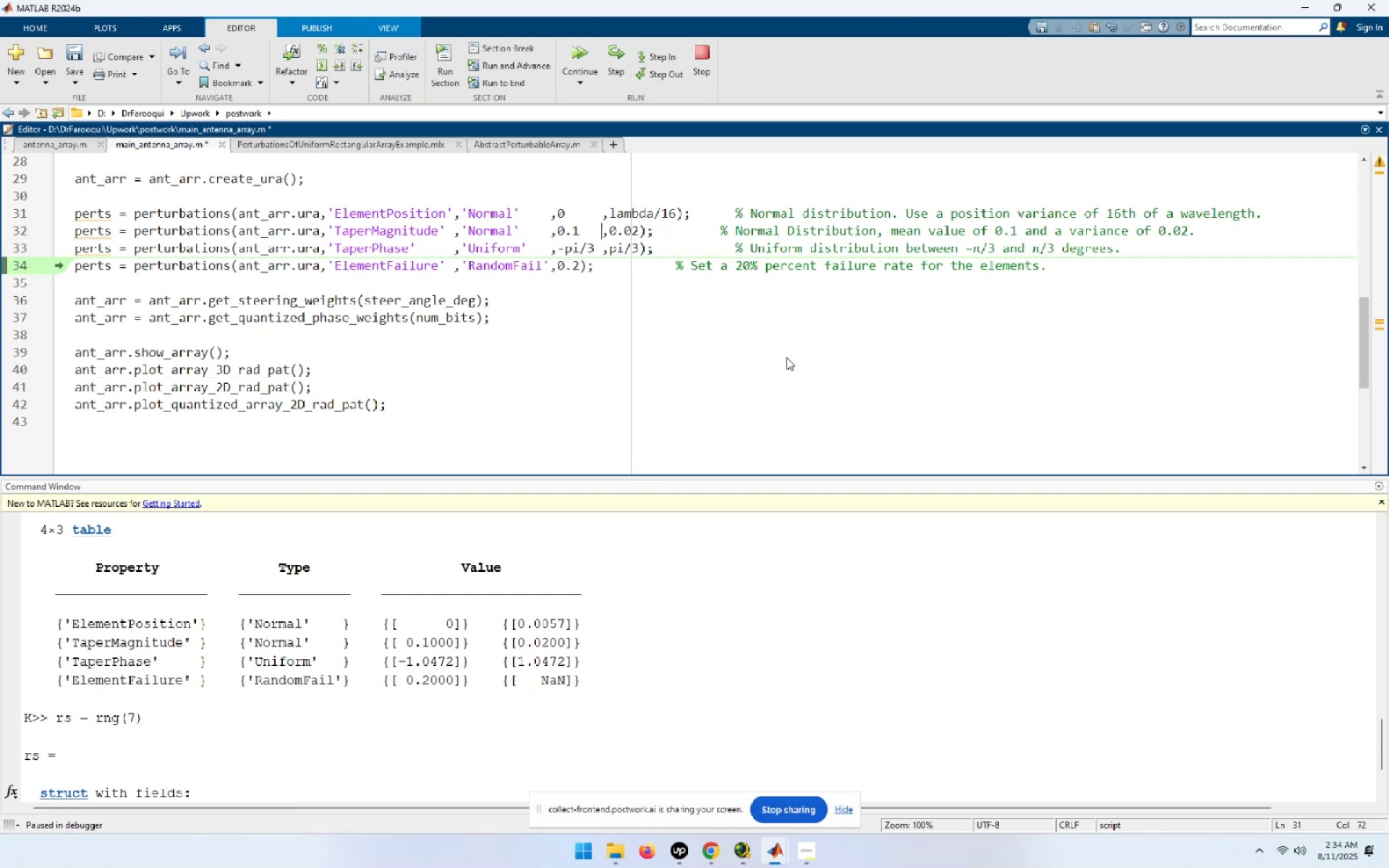 
key(ArrowDown)
 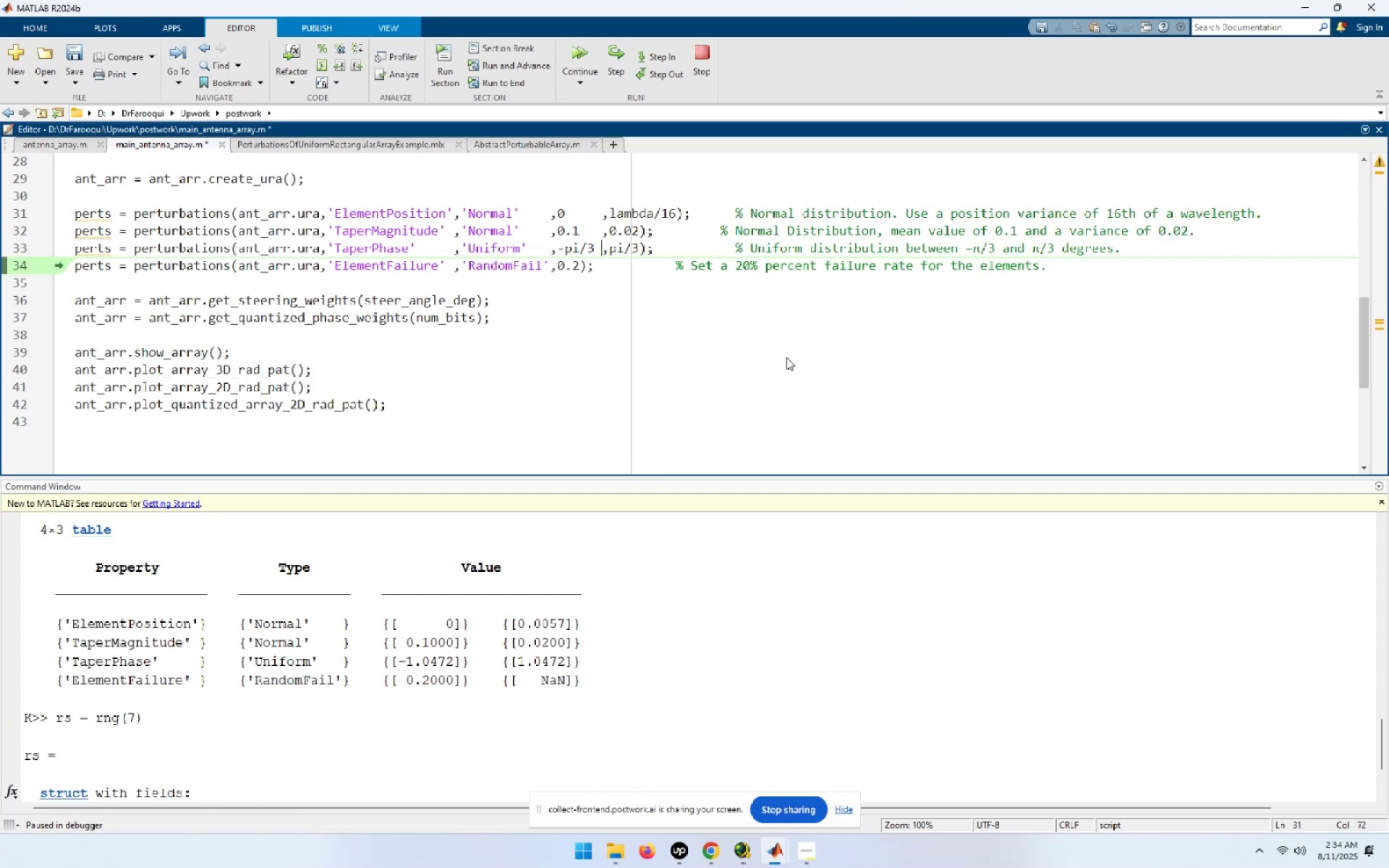 
key(ArrowDown)
 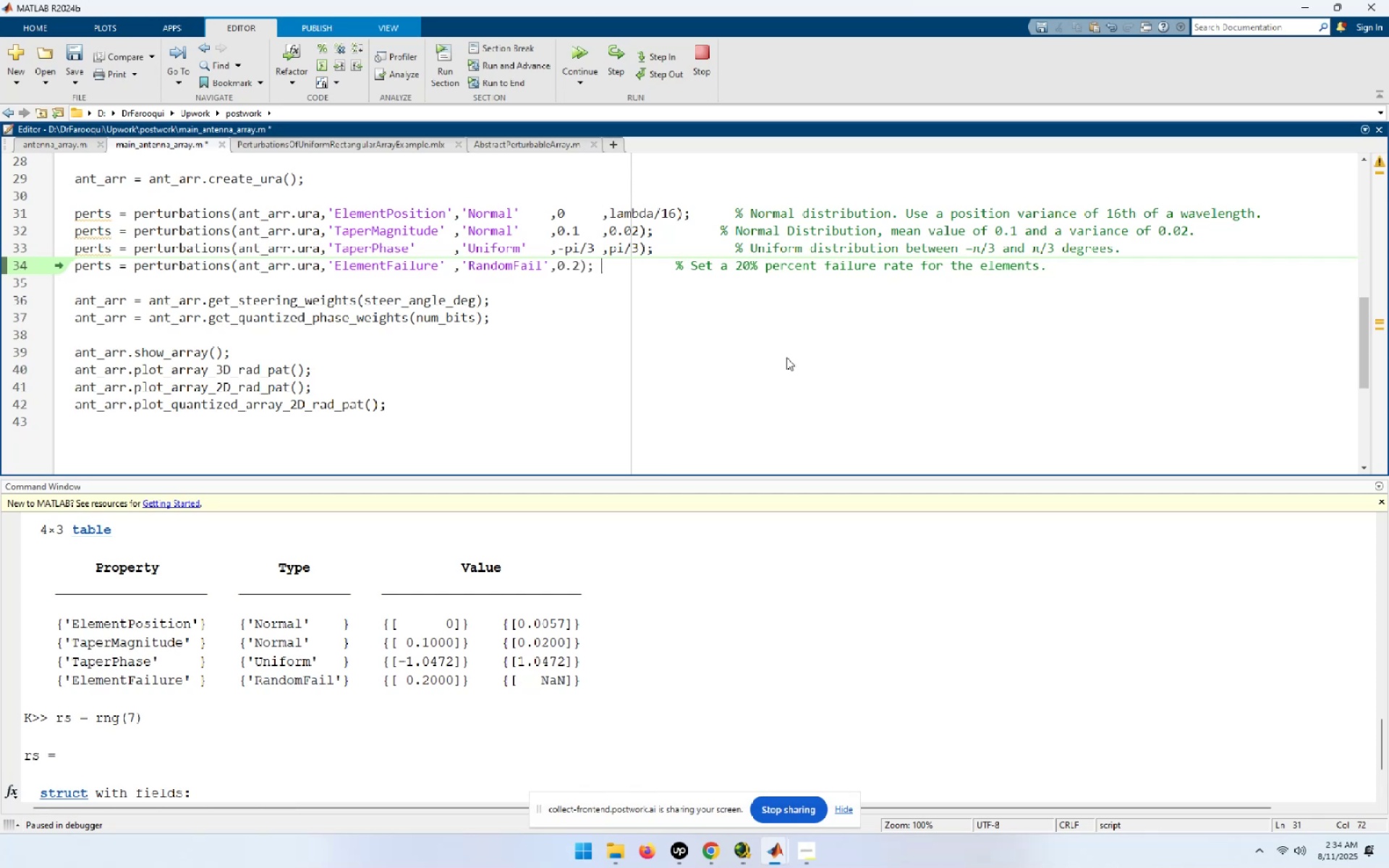 
key(ArrowLeft)
 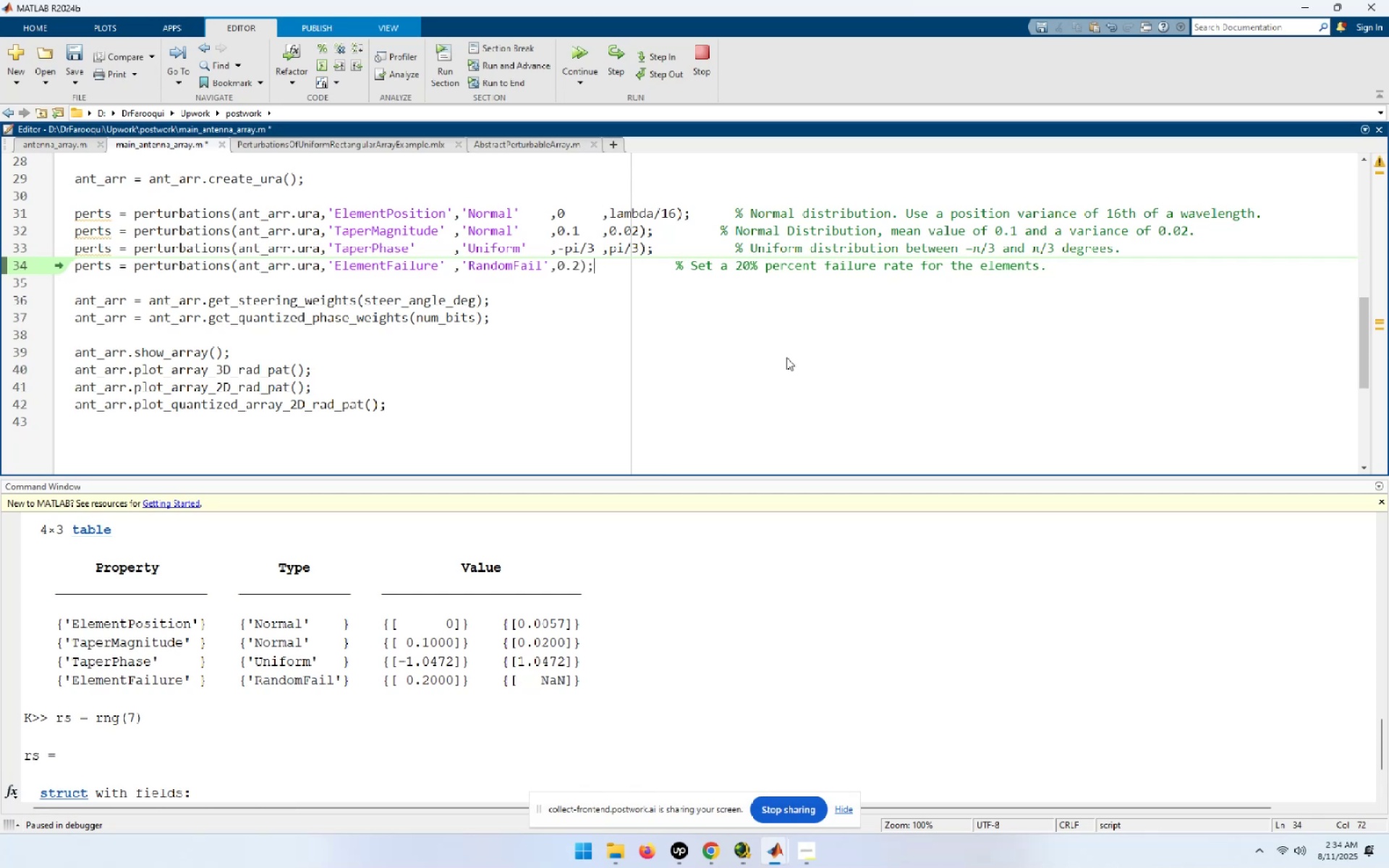 
key(ArrowLeft)
 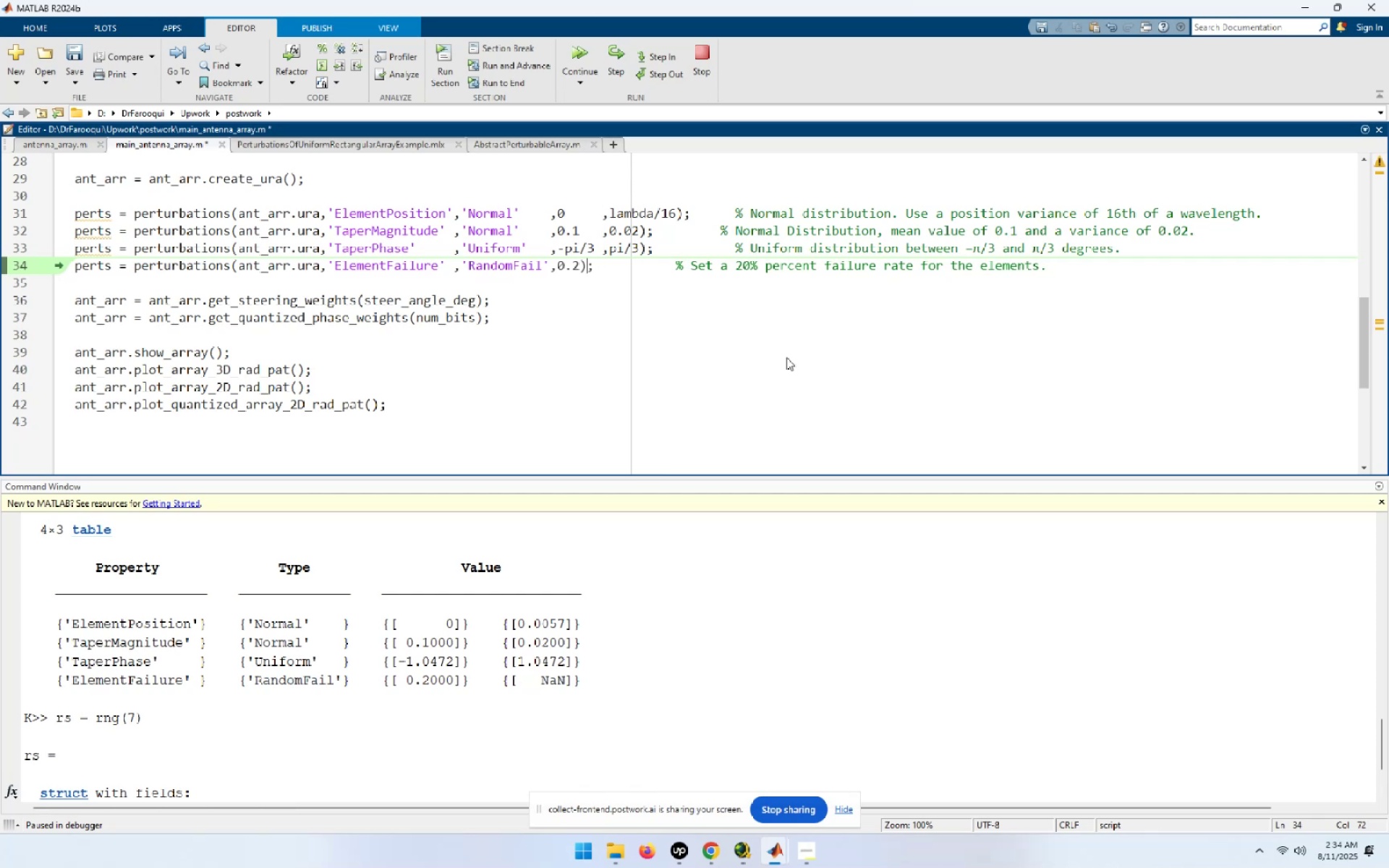 
key(ArrowLeft)
 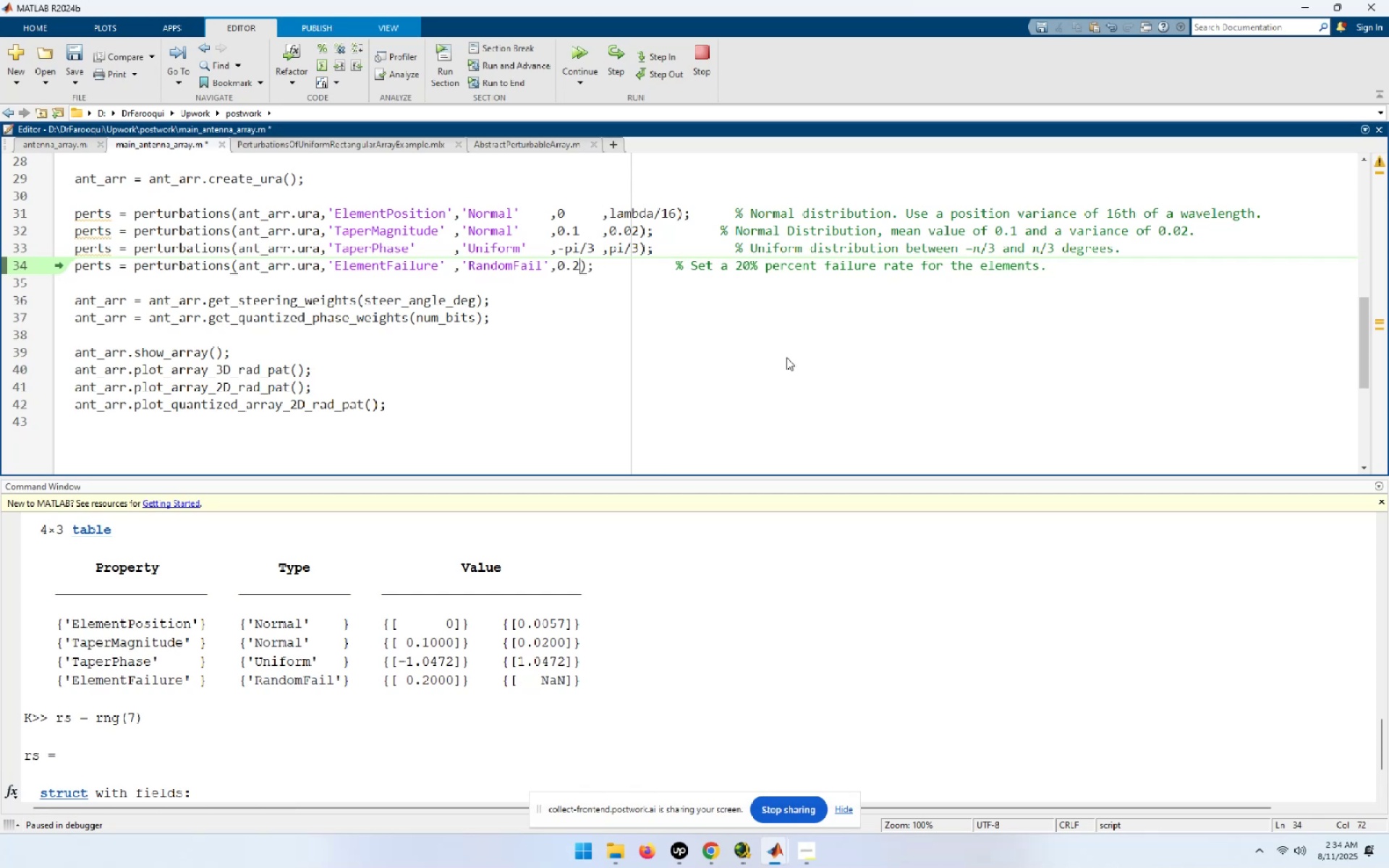 
key(ArrowLeft)
 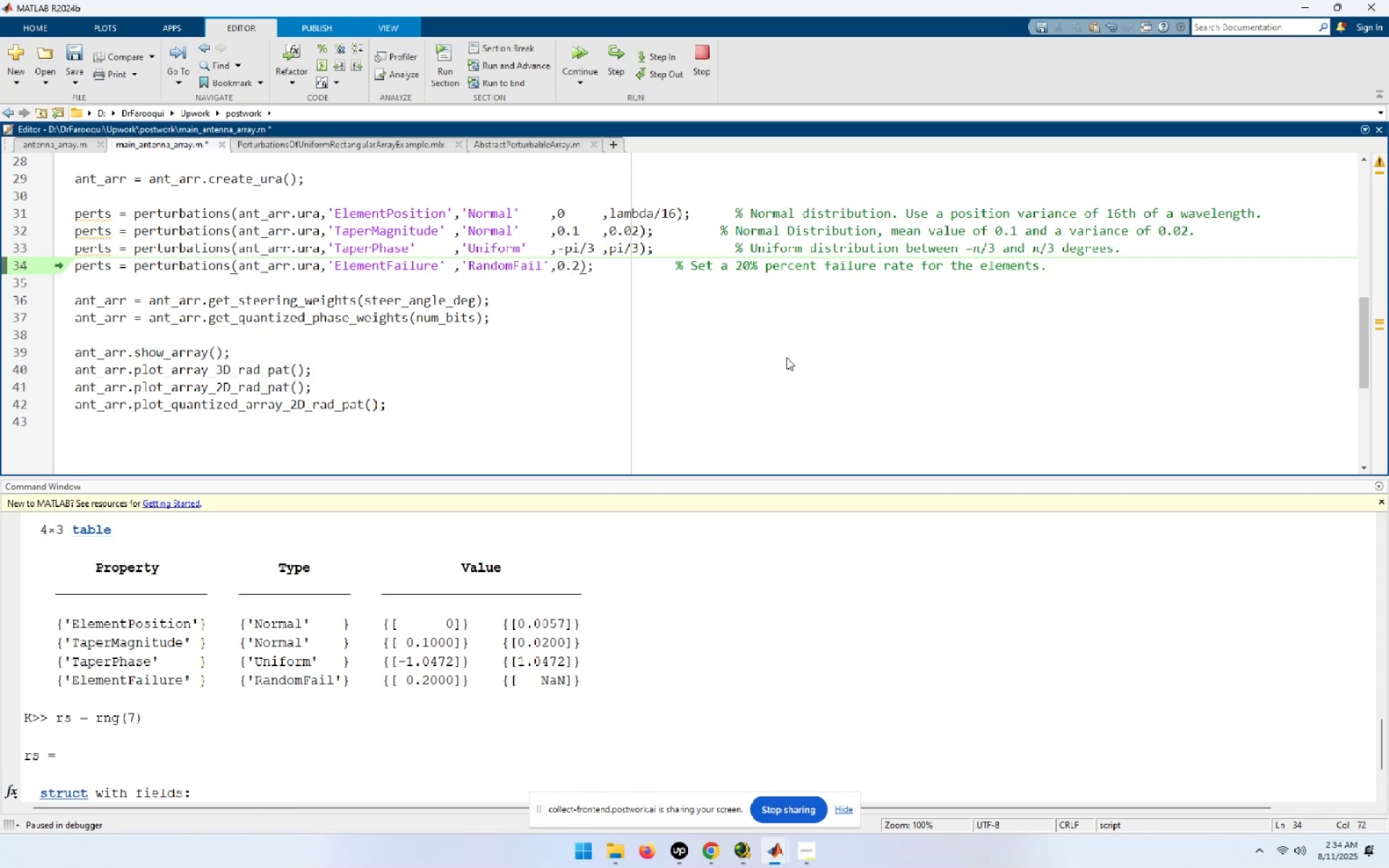 
key(ArrowLeft)
 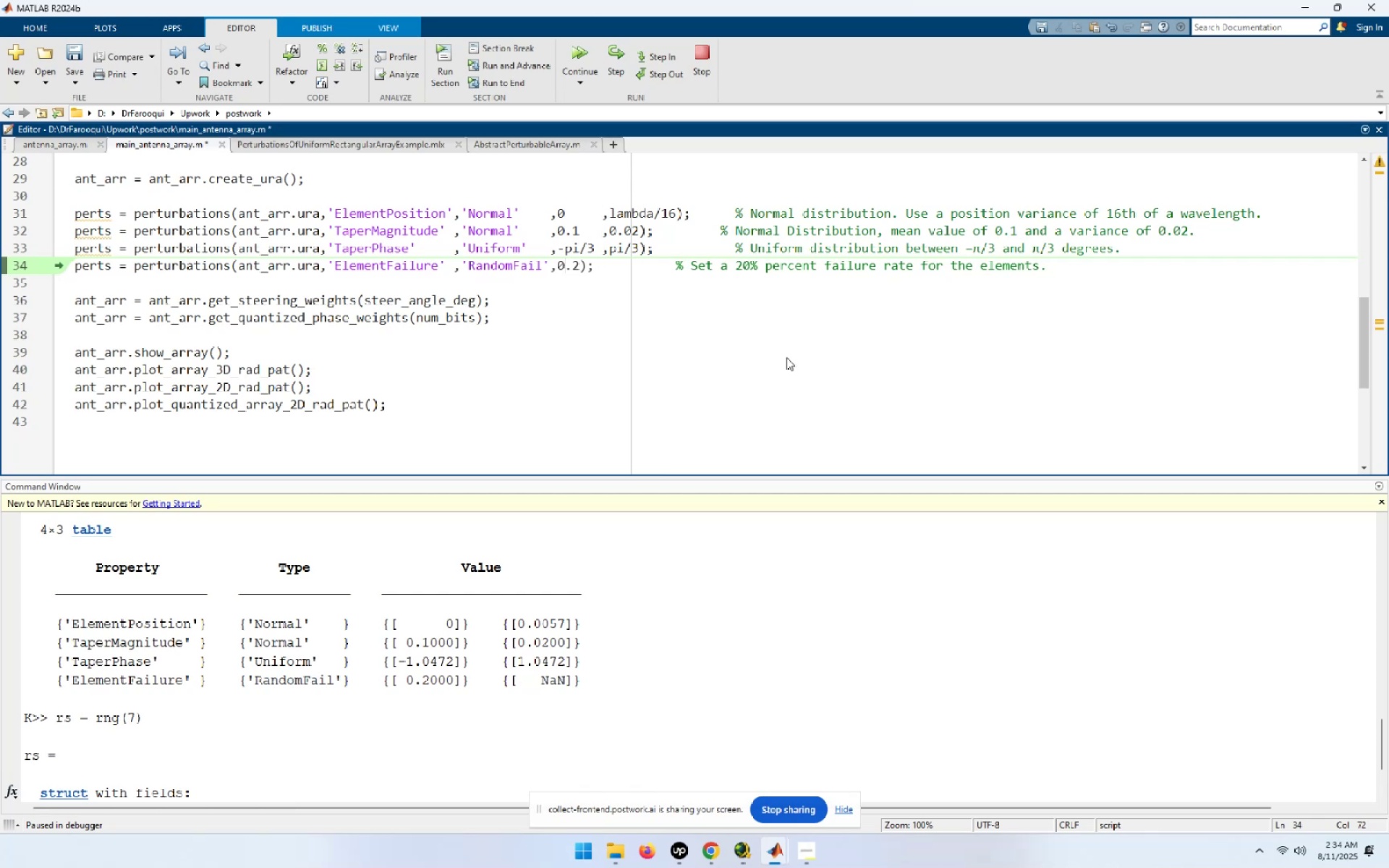 
key(ArrowLeft)
 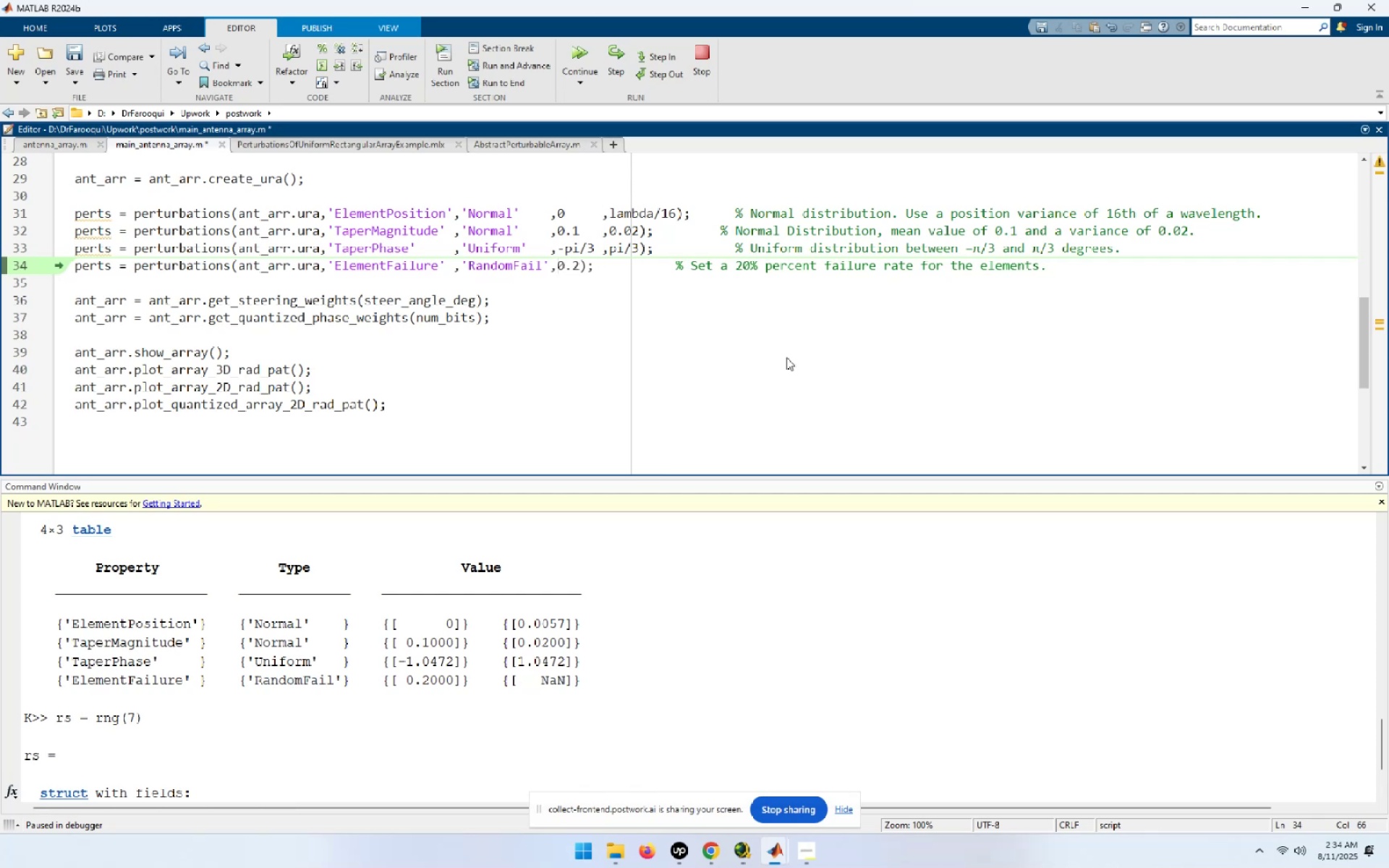 
wait(5.12)
 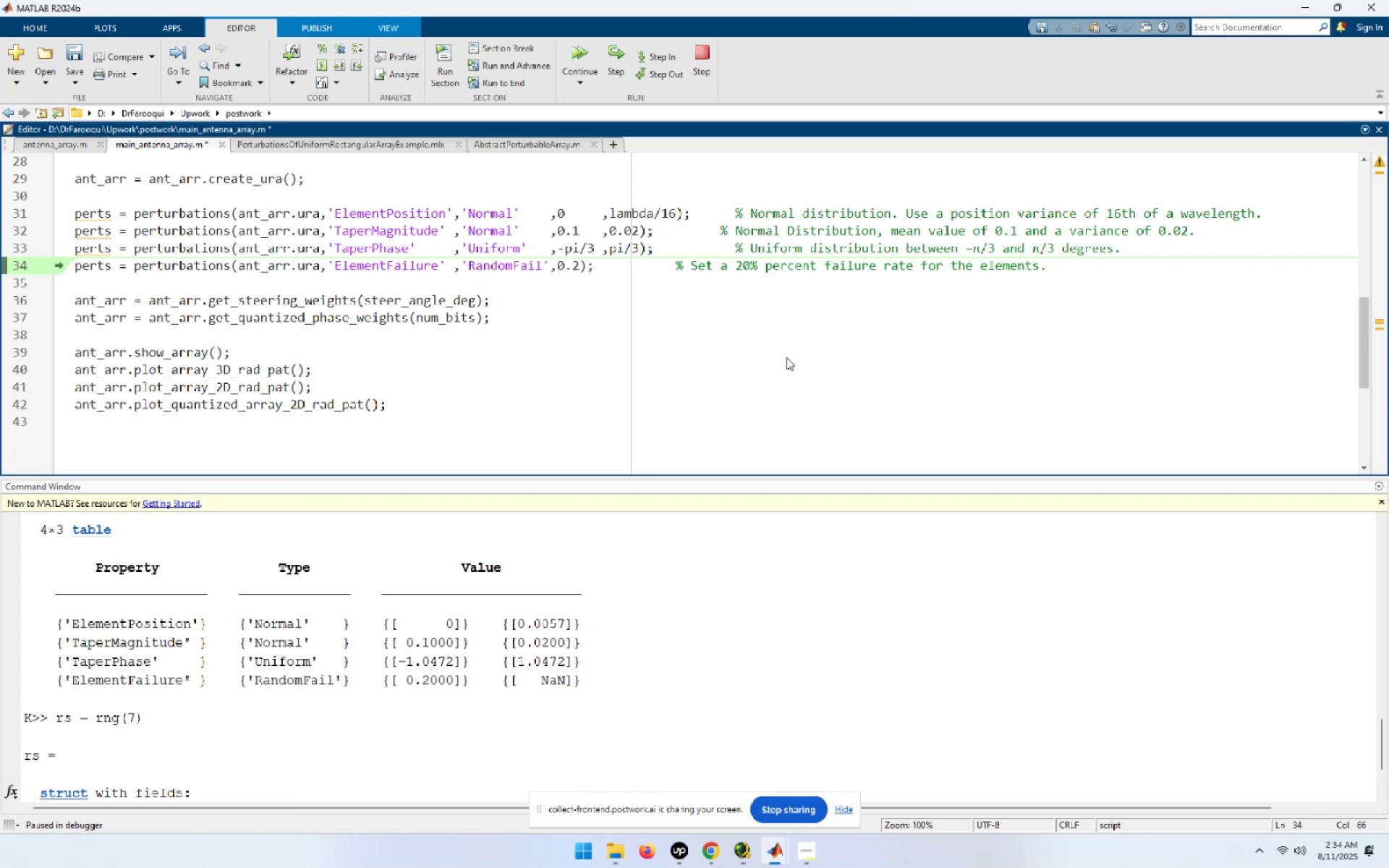 
hold_key(key=ArrowRight, duration=0.98)
 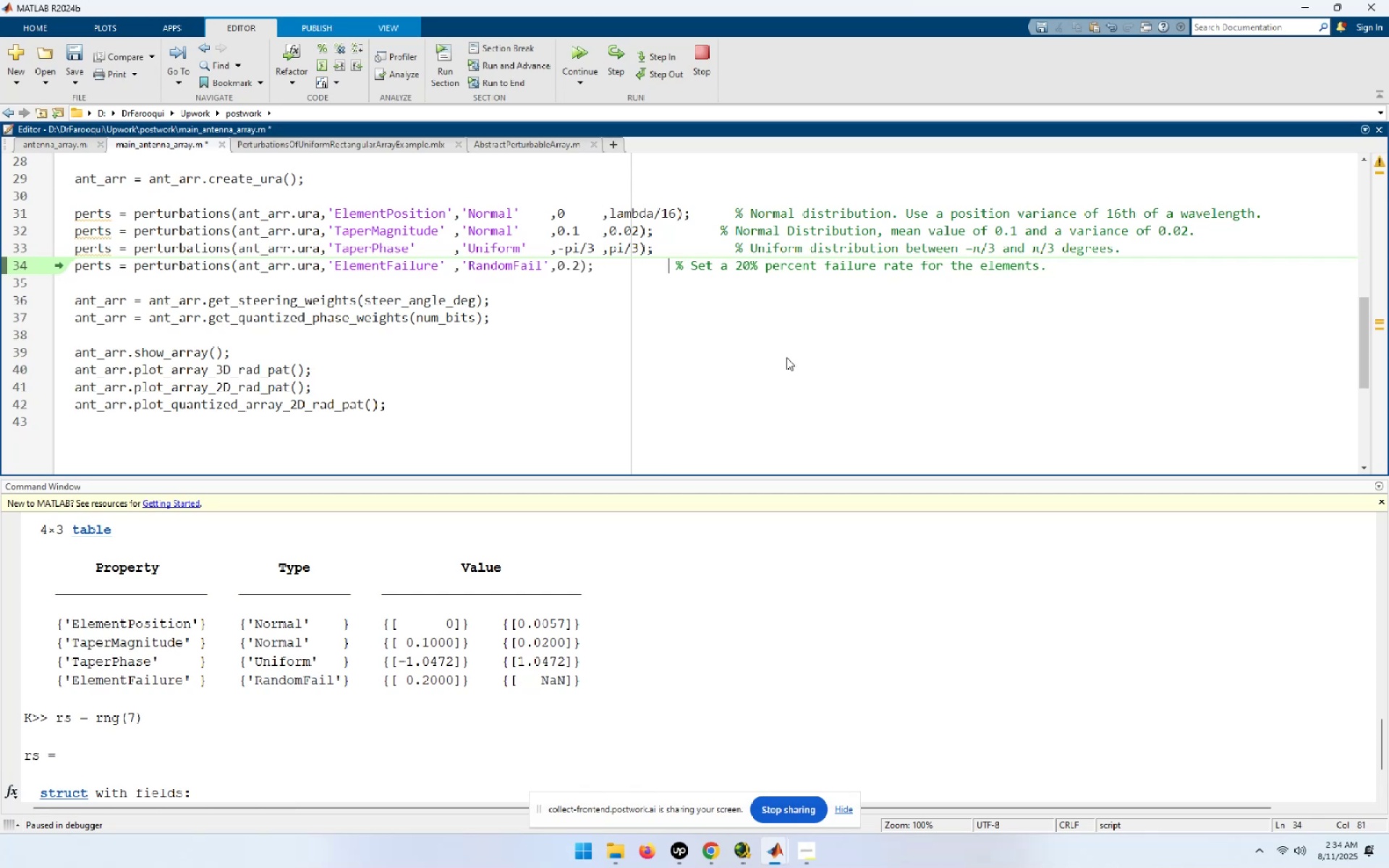 
key(ArrowRight)
 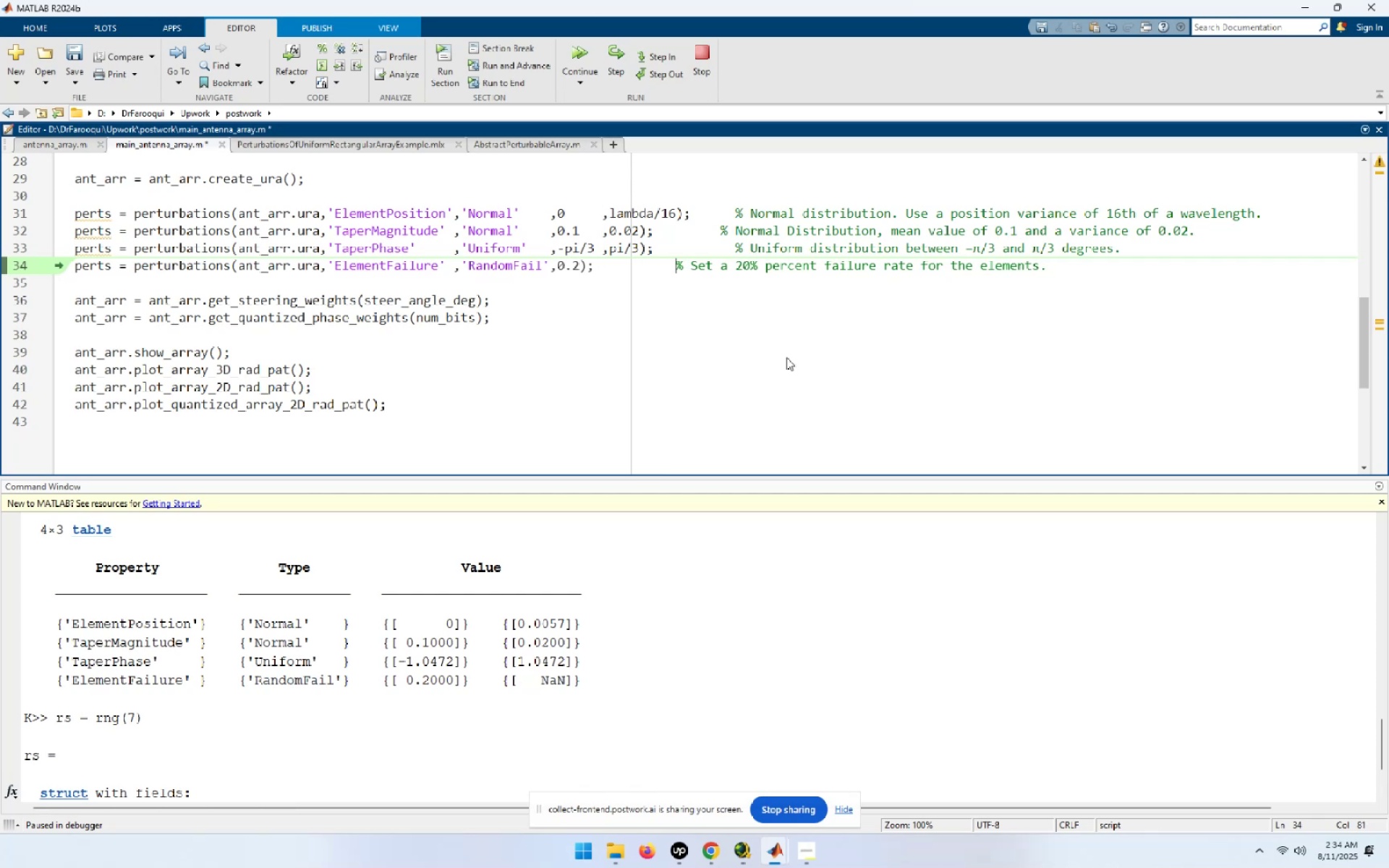 
key(Space)
 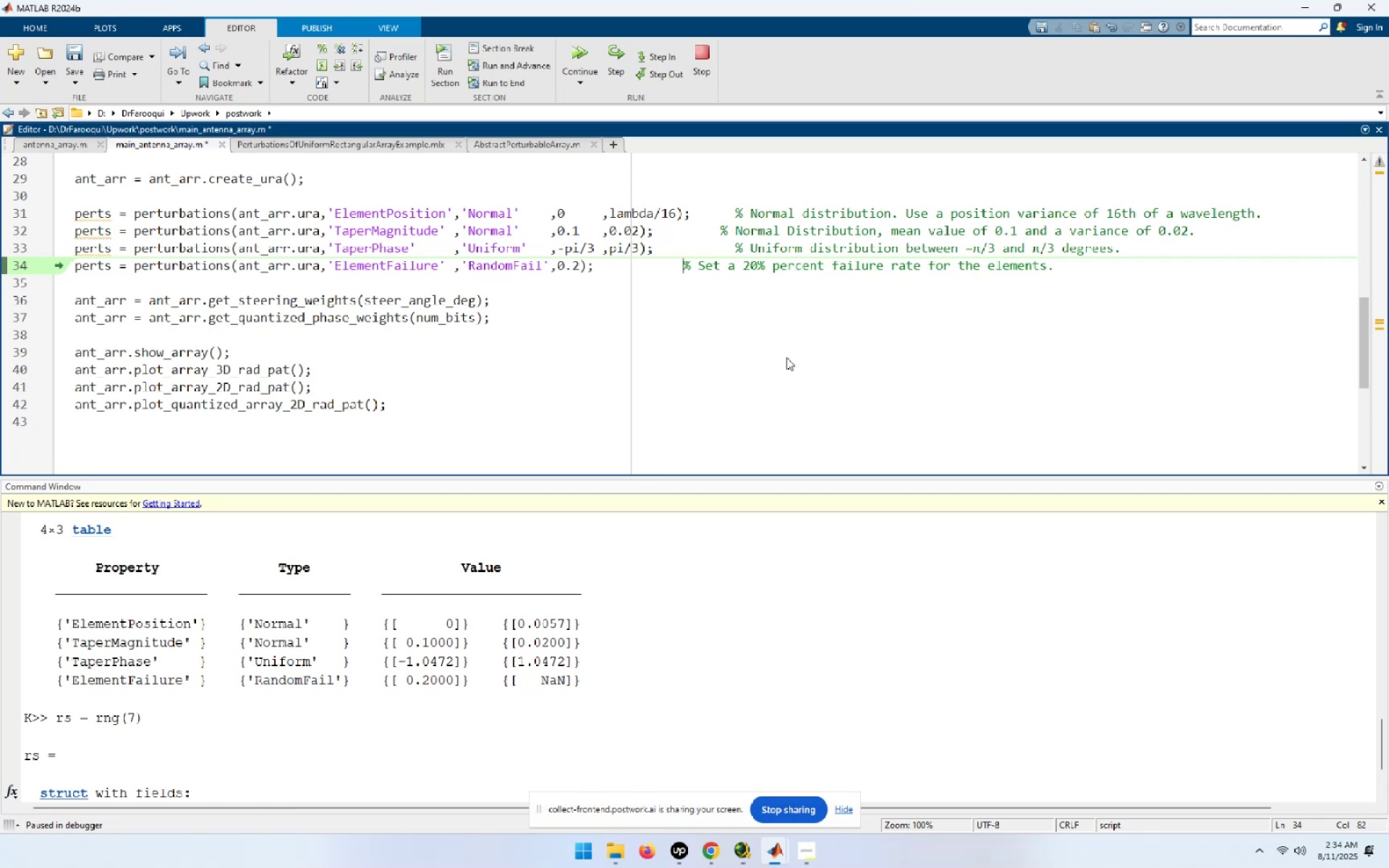 
key(Space)
 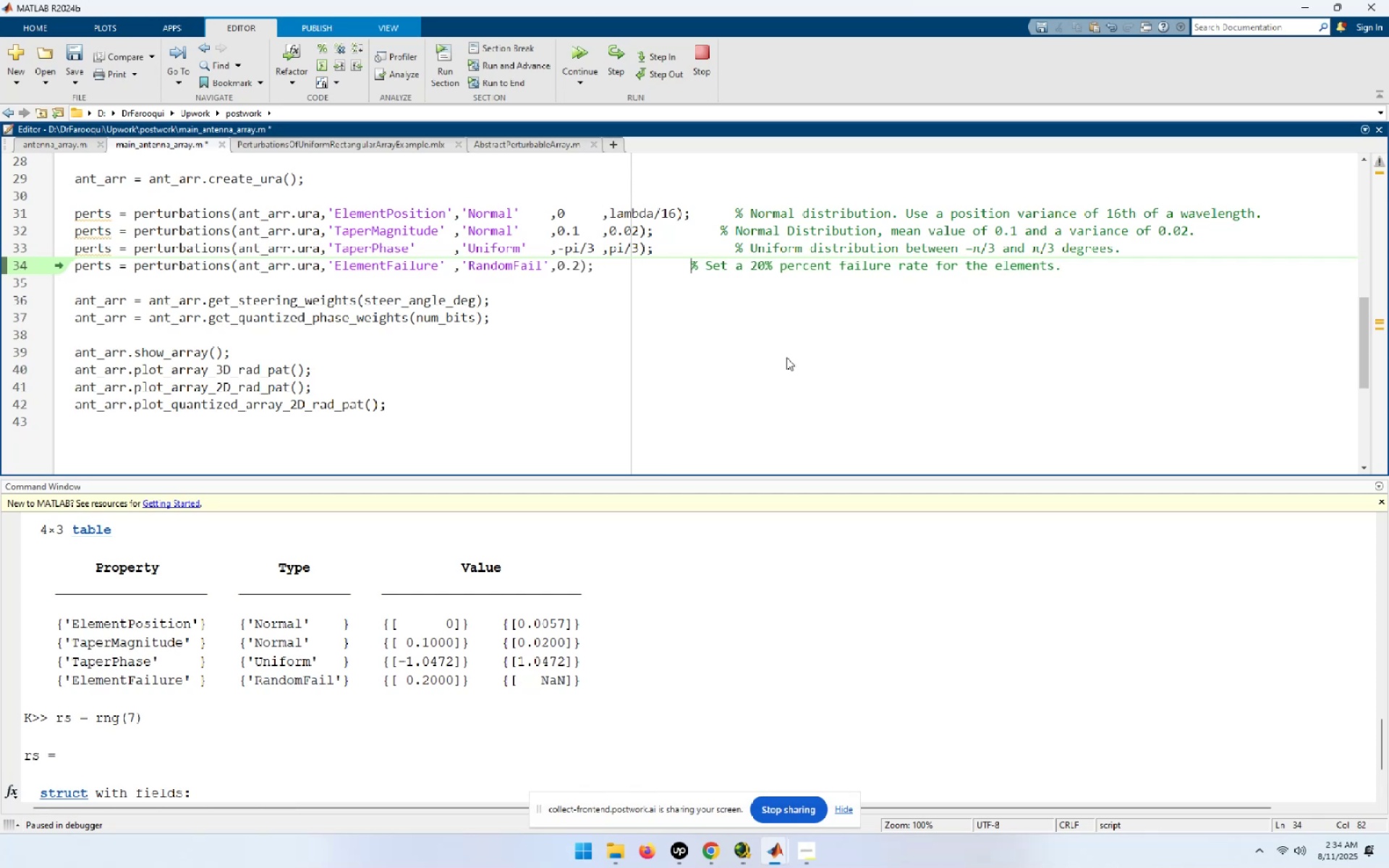 
key(Space)
 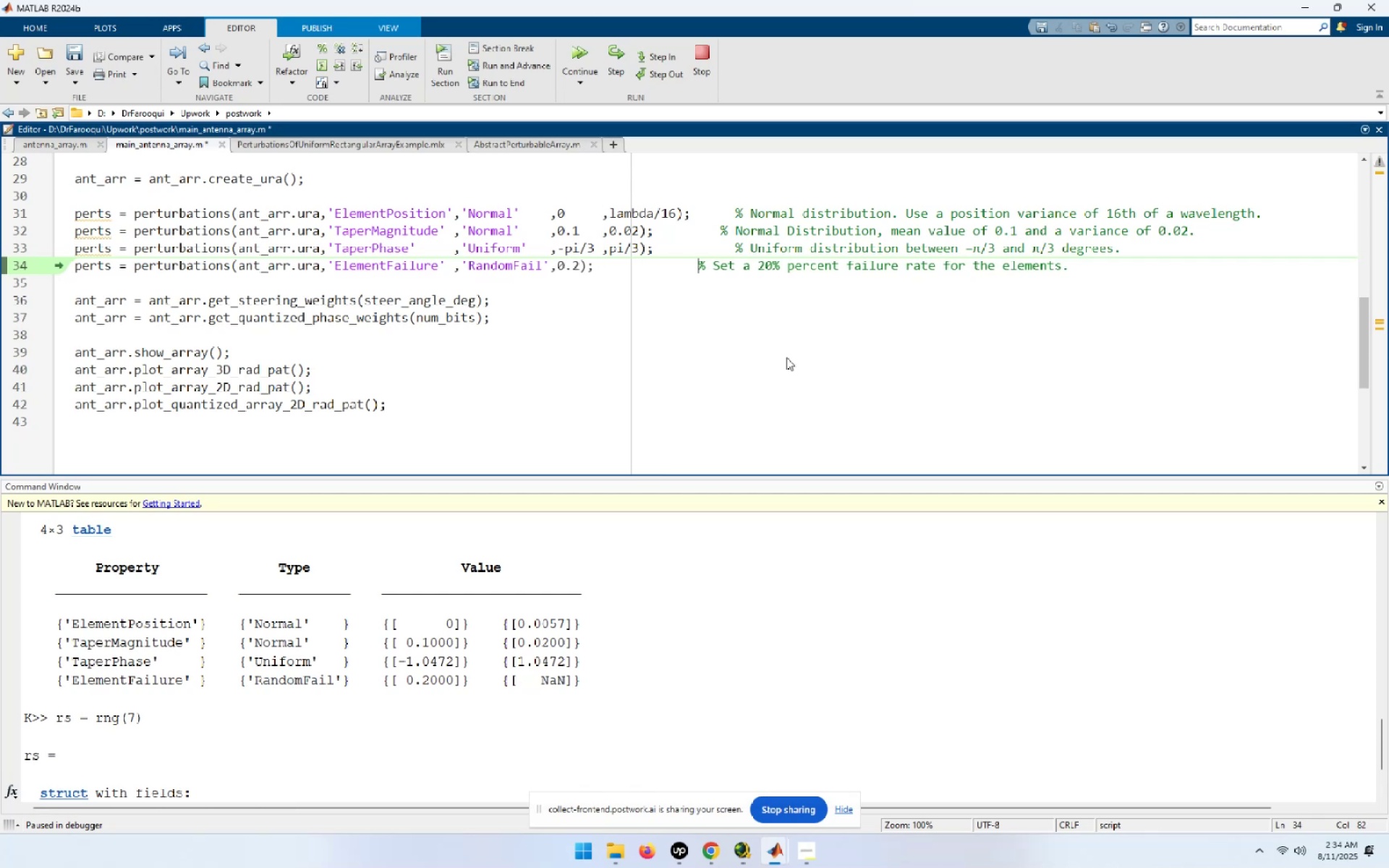 
key(Space)
 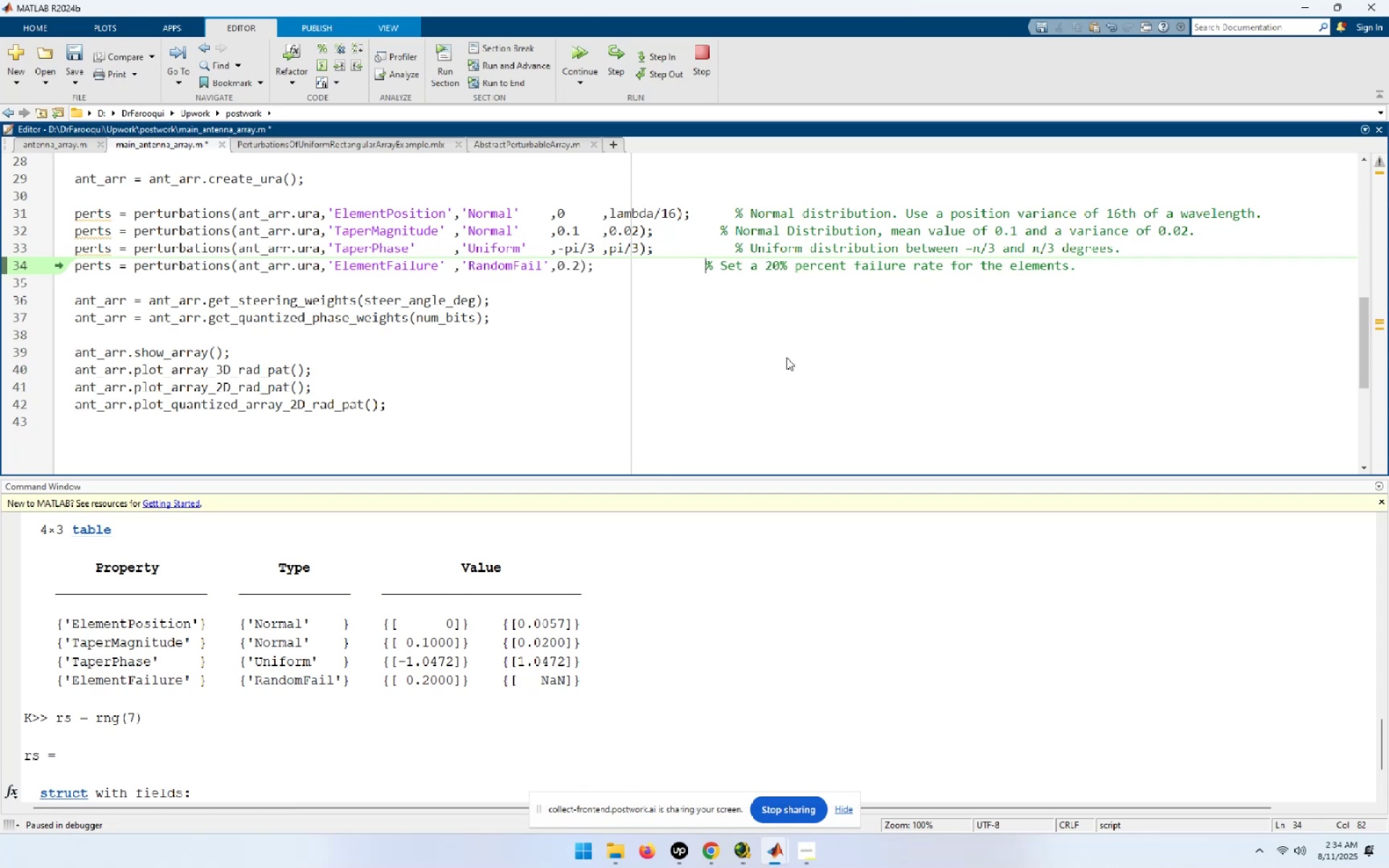 
key(Space)
 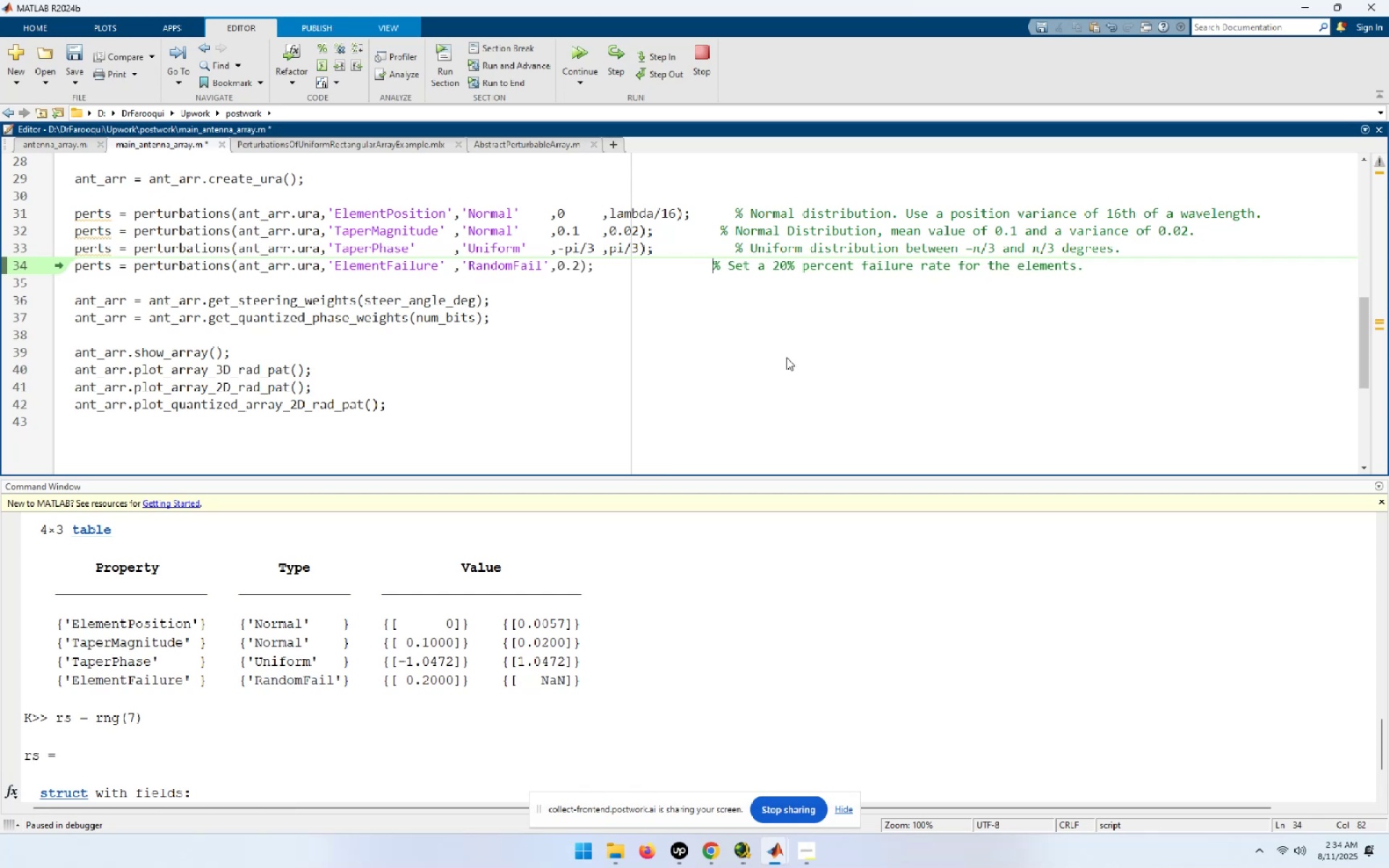 
key(Space)
 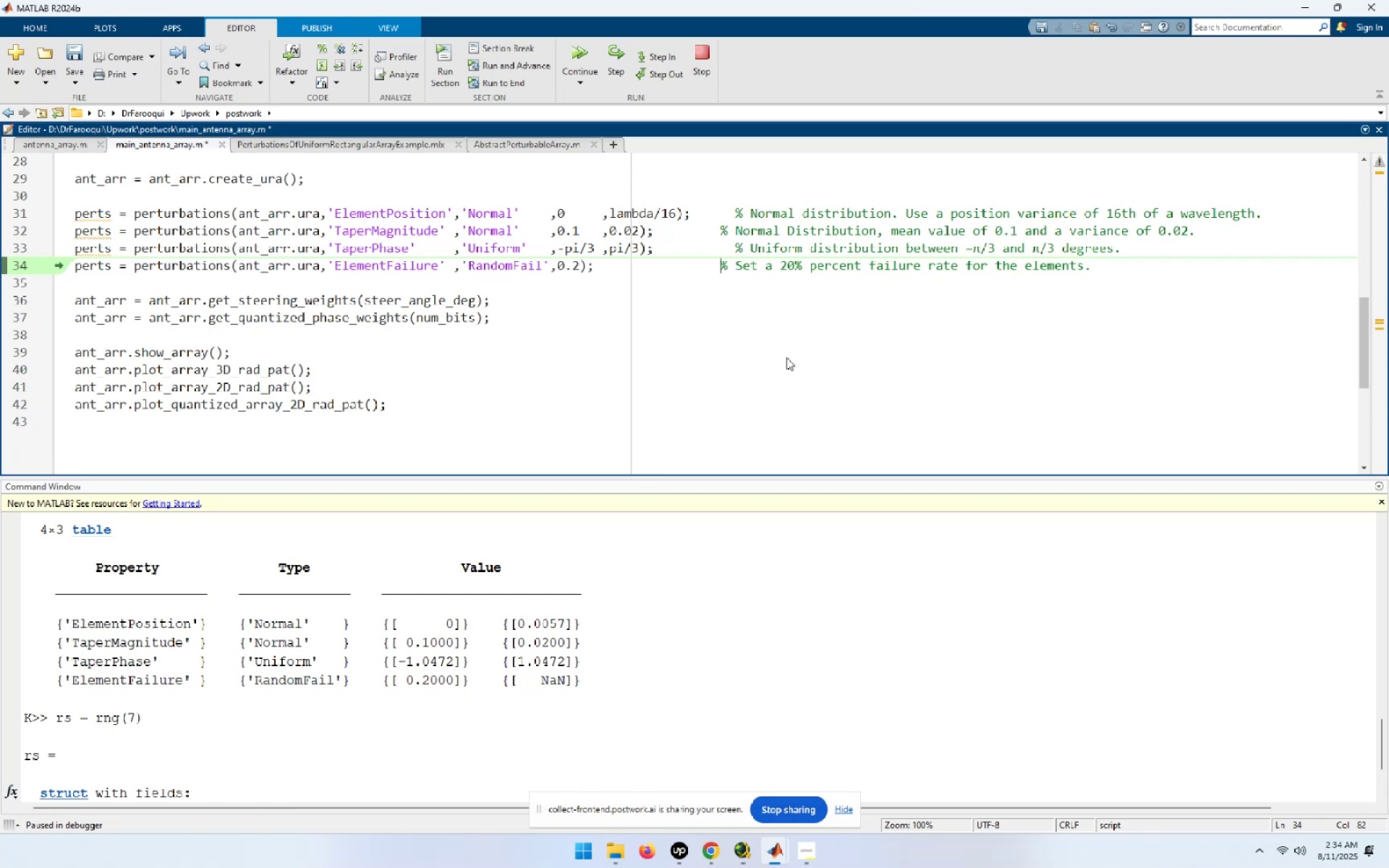 
key(Space)
 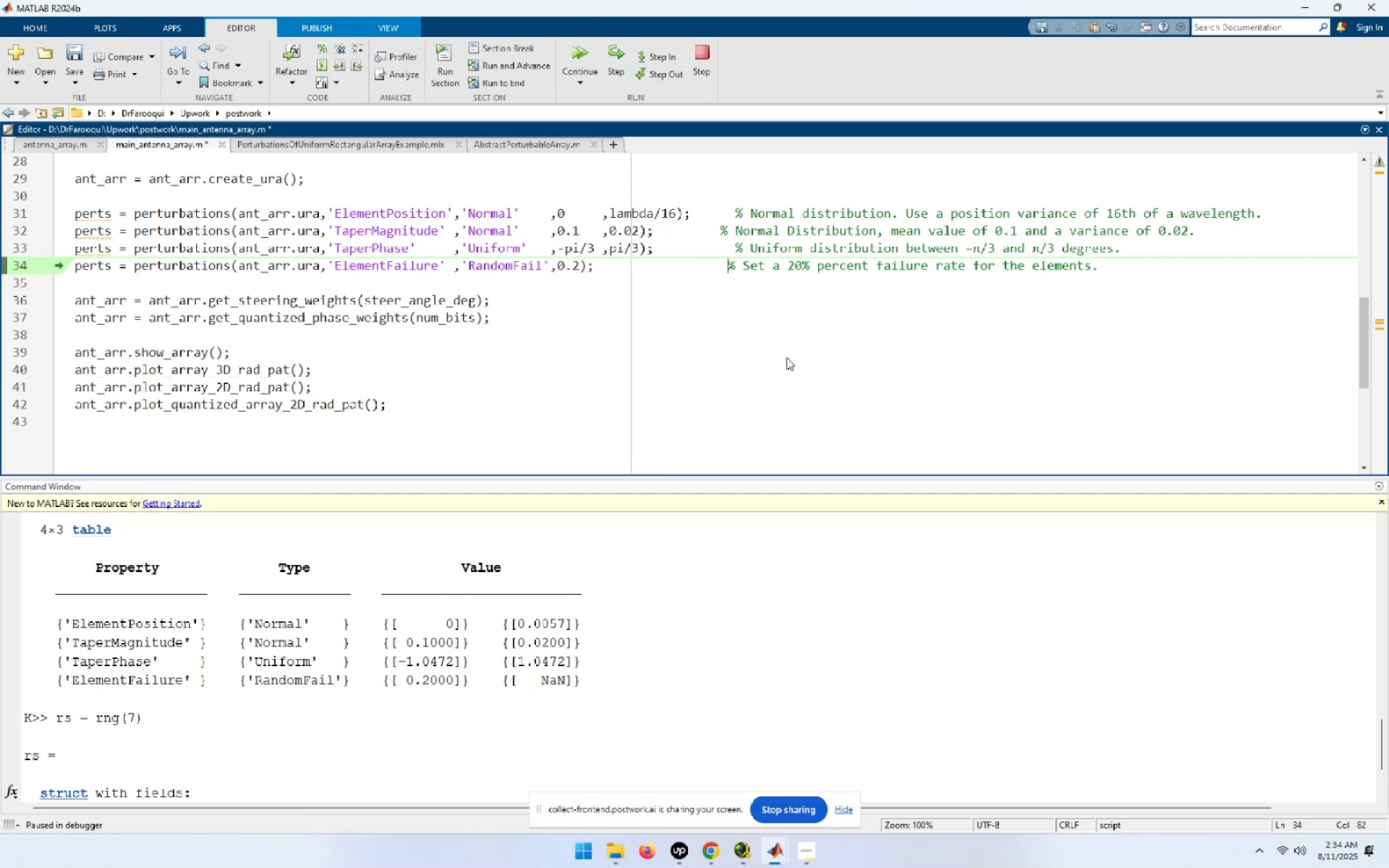 
key(Space)
 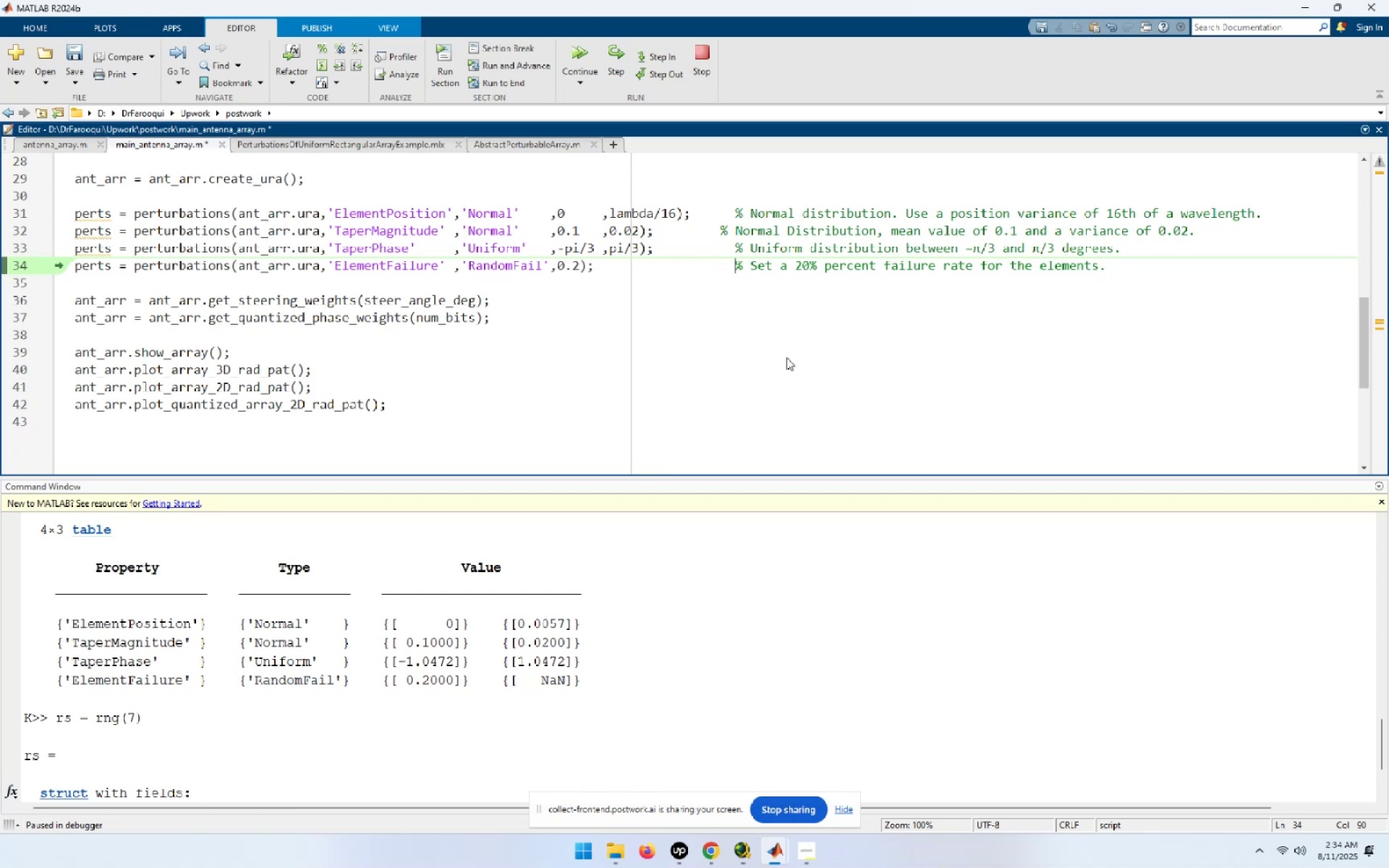 
key(ArrowUp)
 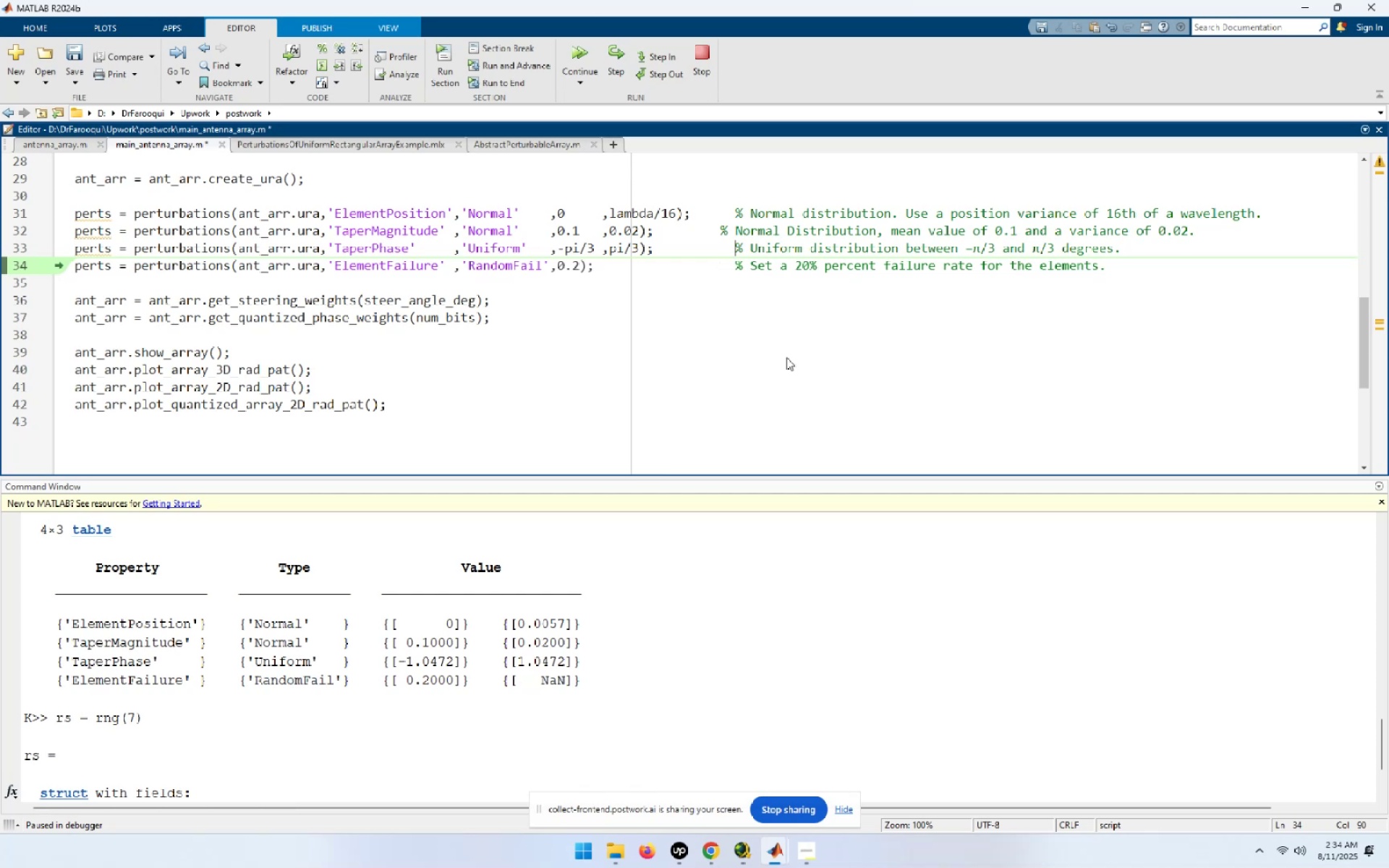 
key(ArrowLeft)
 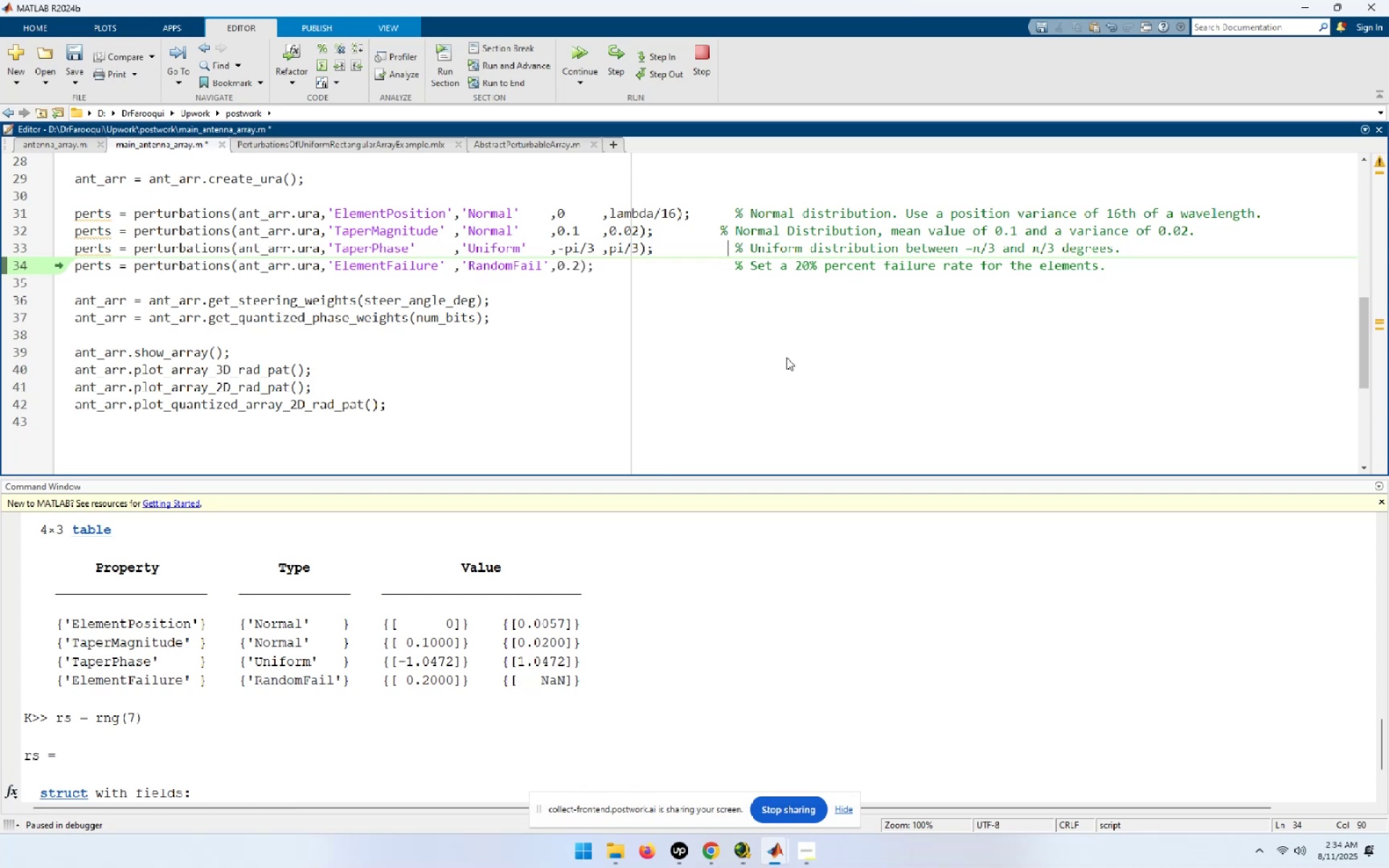 
key(ArrowUp)
 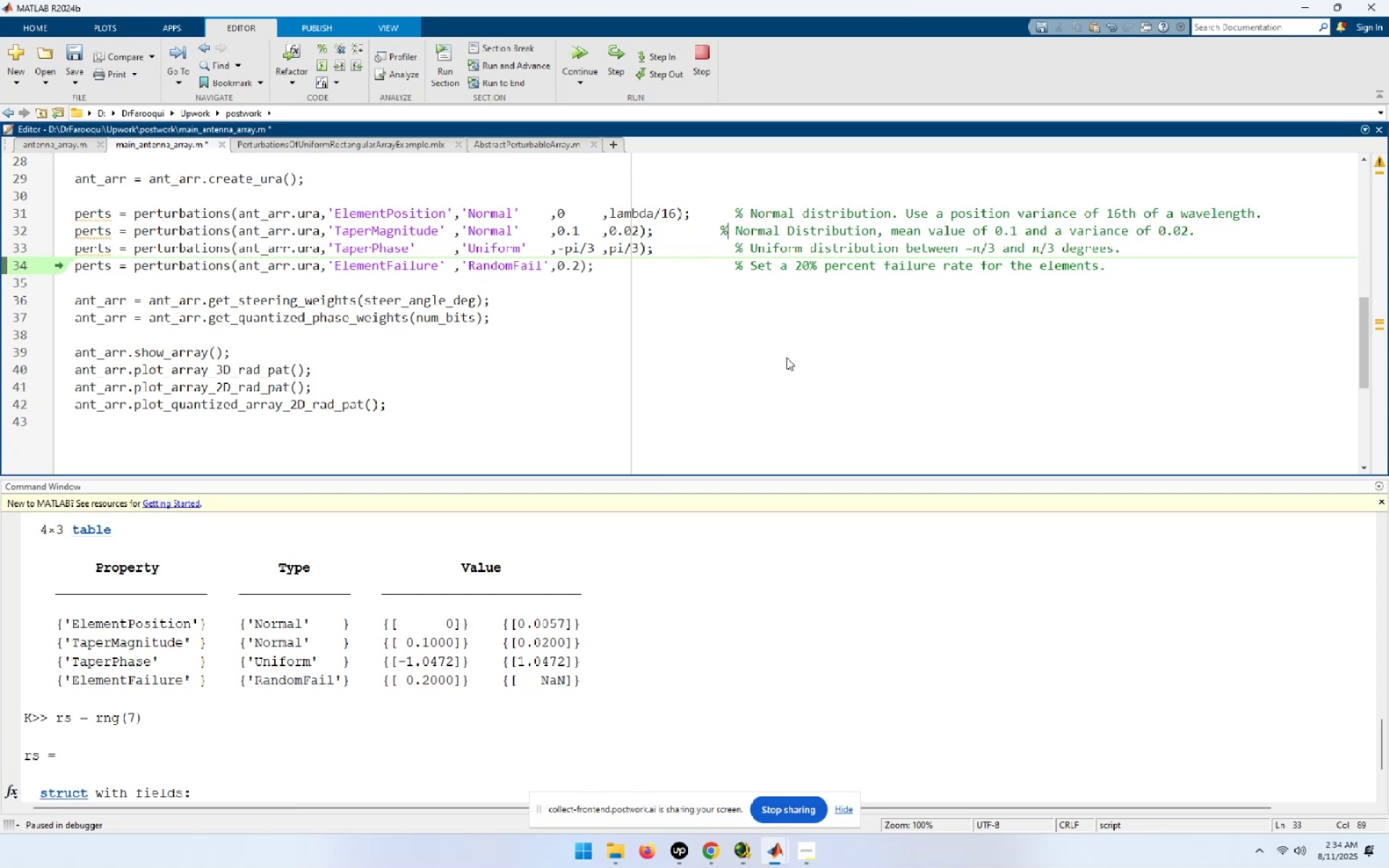 
key(ArrowLeft)
 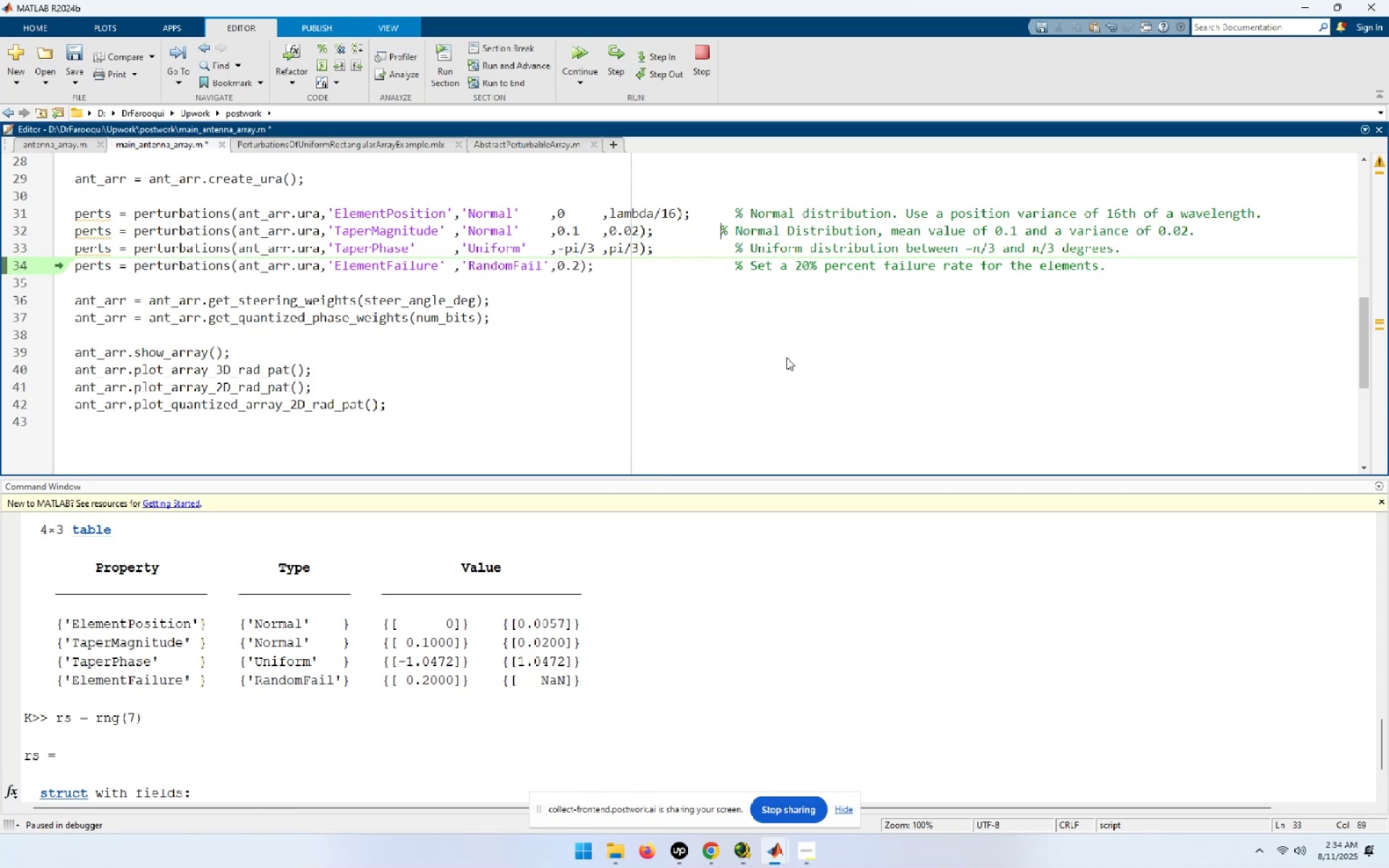 
key(Space)
 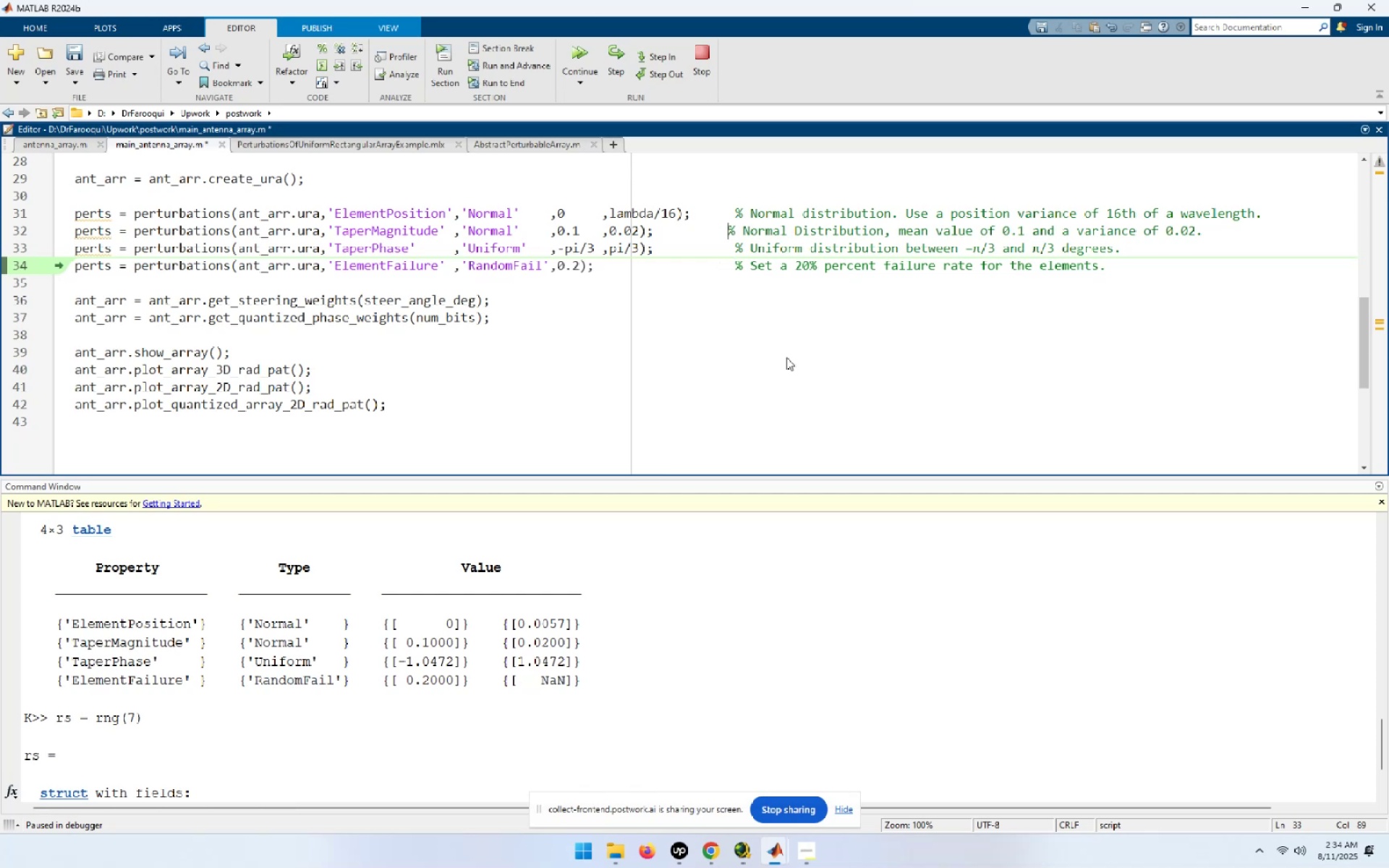 
key(Space)
 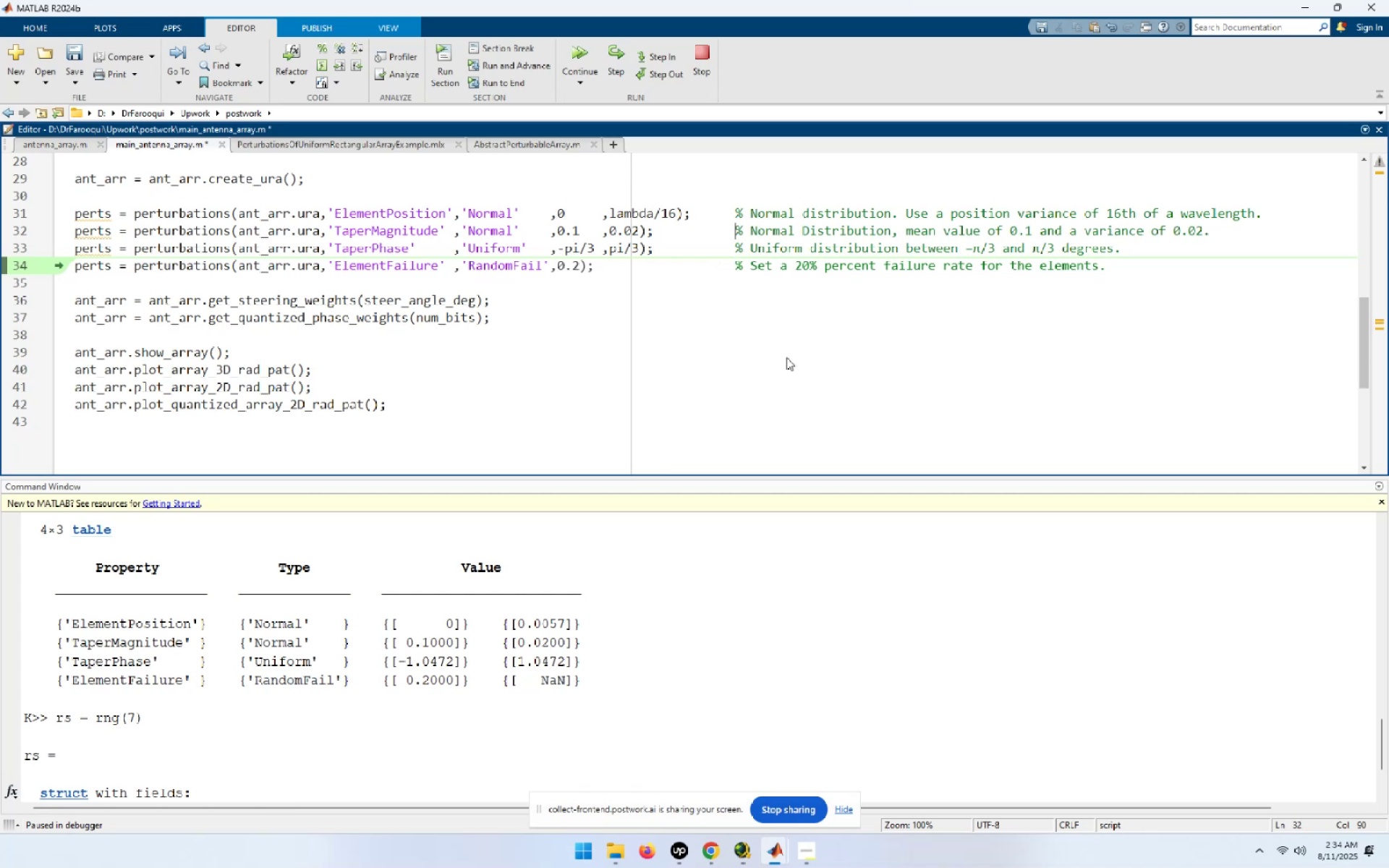 
key(ArrowUp)
 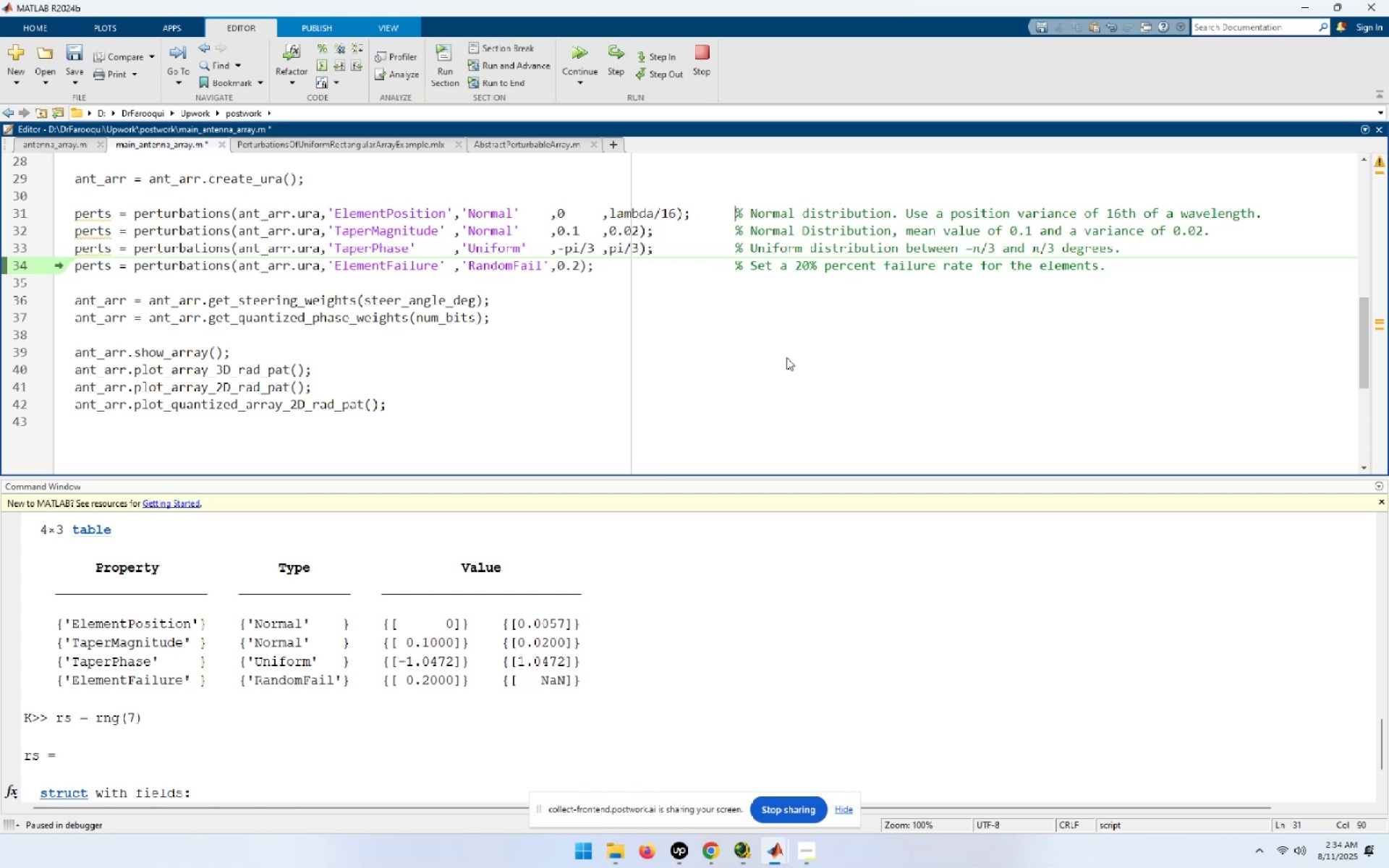 
key(Alt+AltLeft)
 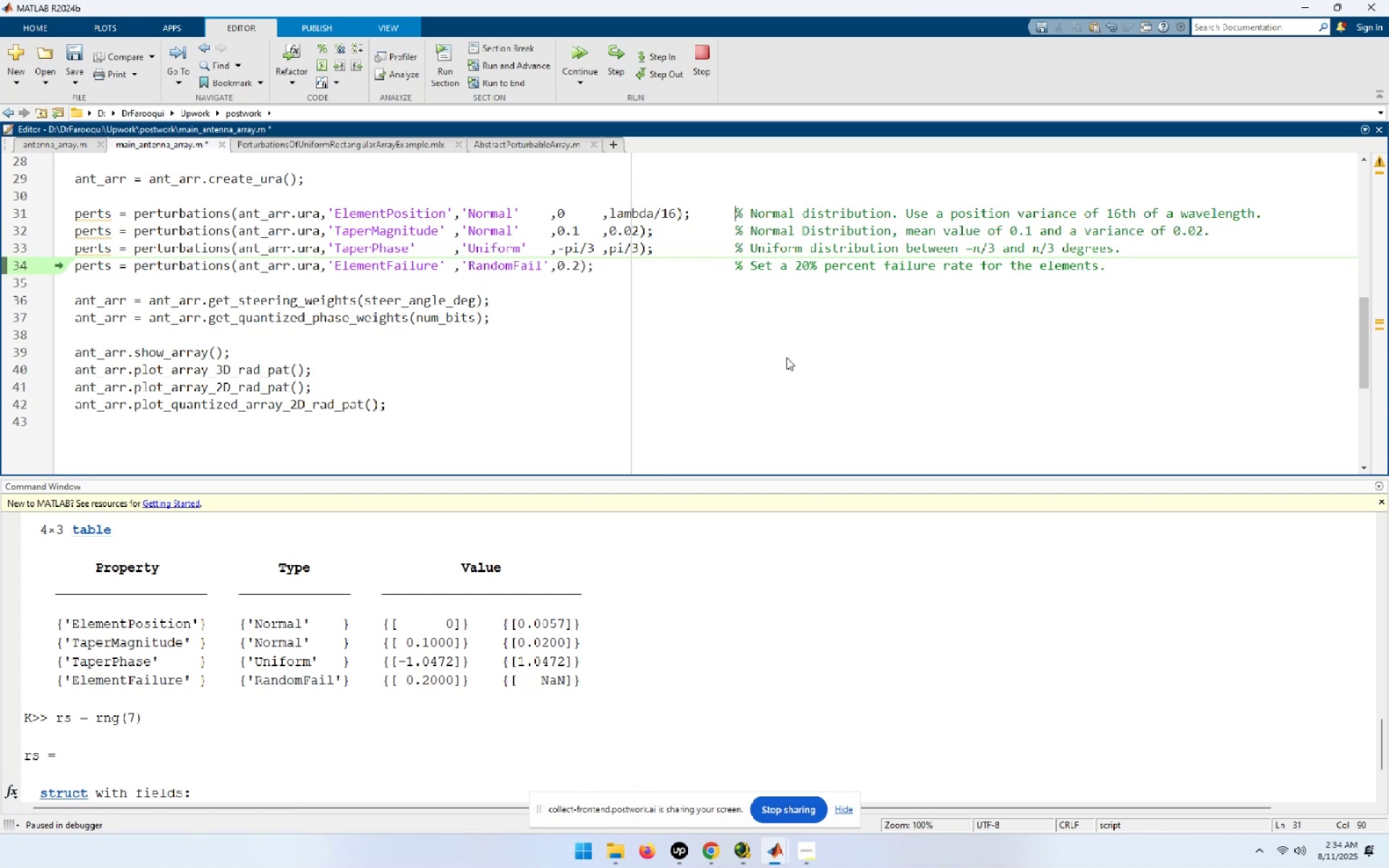 
key(Alt+Tab)
 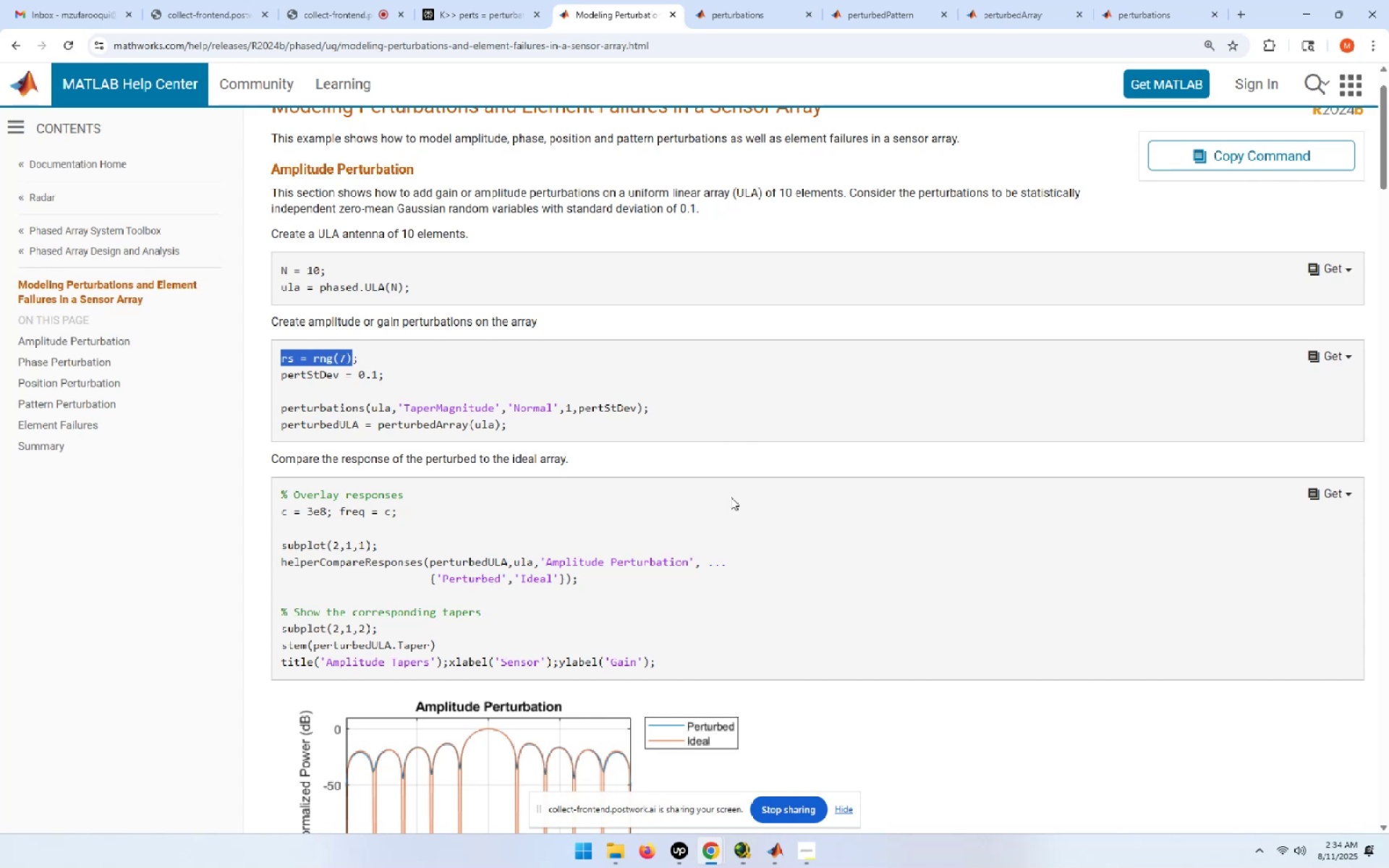 
wait(37.9)
 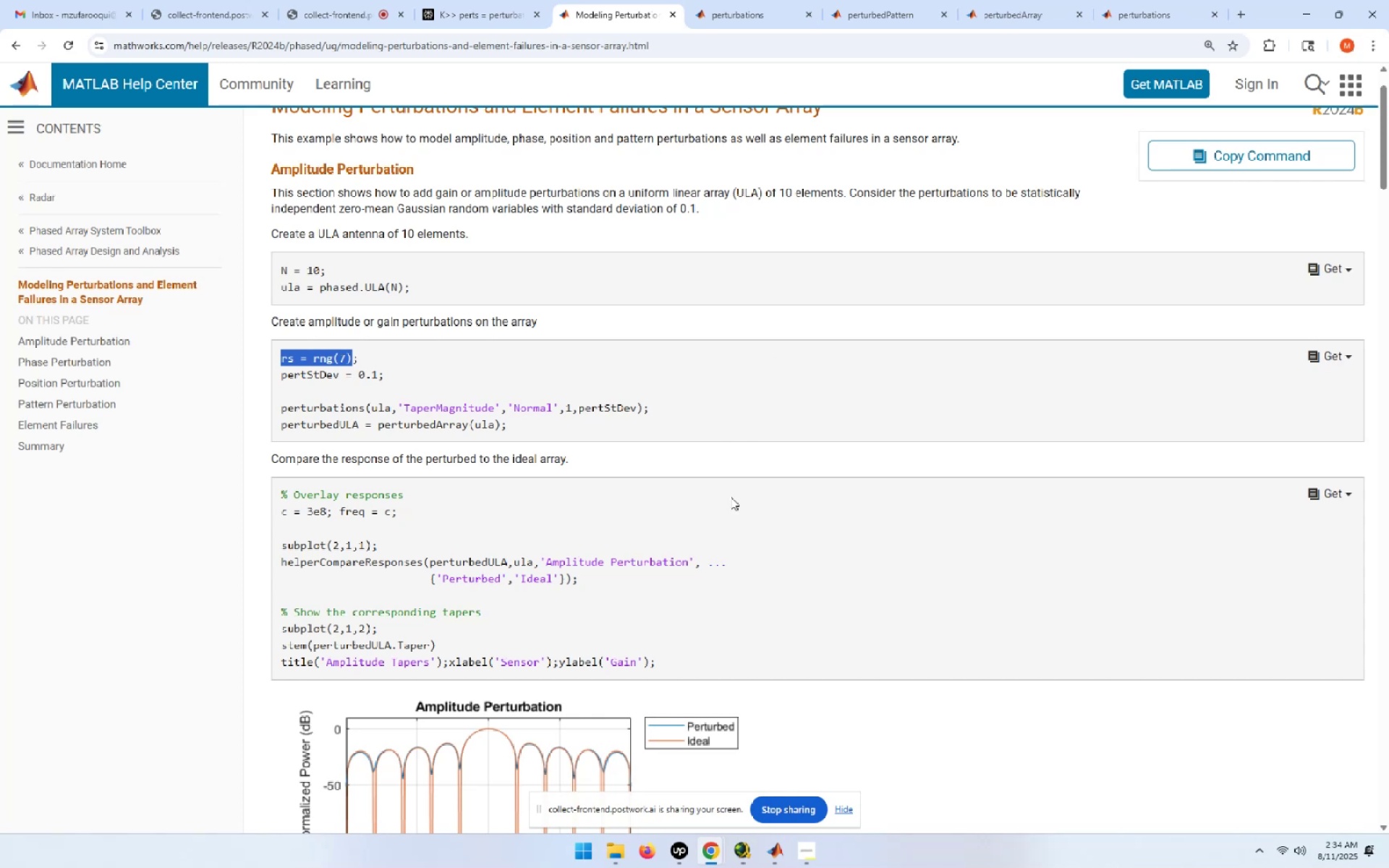 
left_click([1312, 14])
 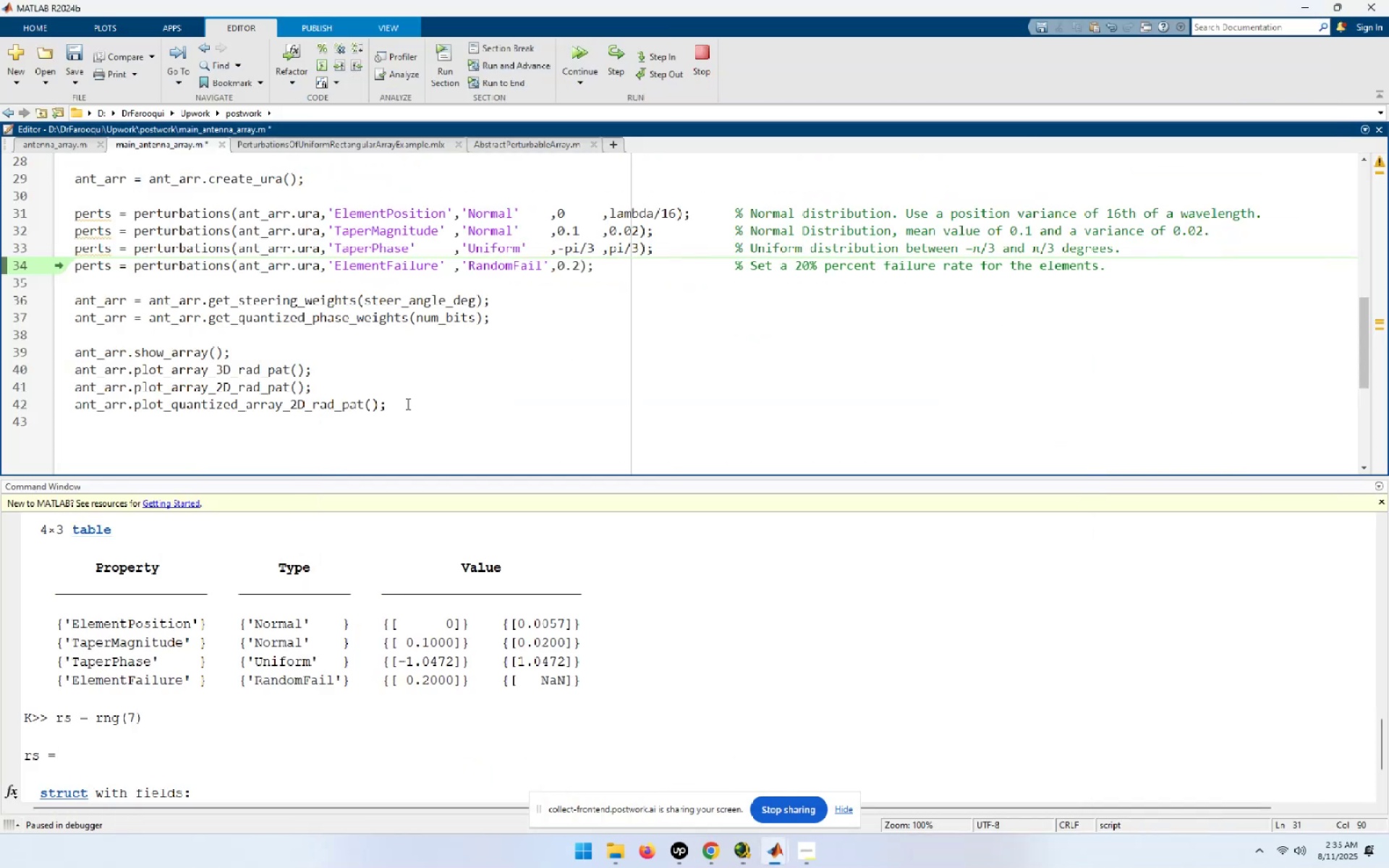 
scroll: coordinate [407, 404], scroll_direction: up, amount: 1.0
 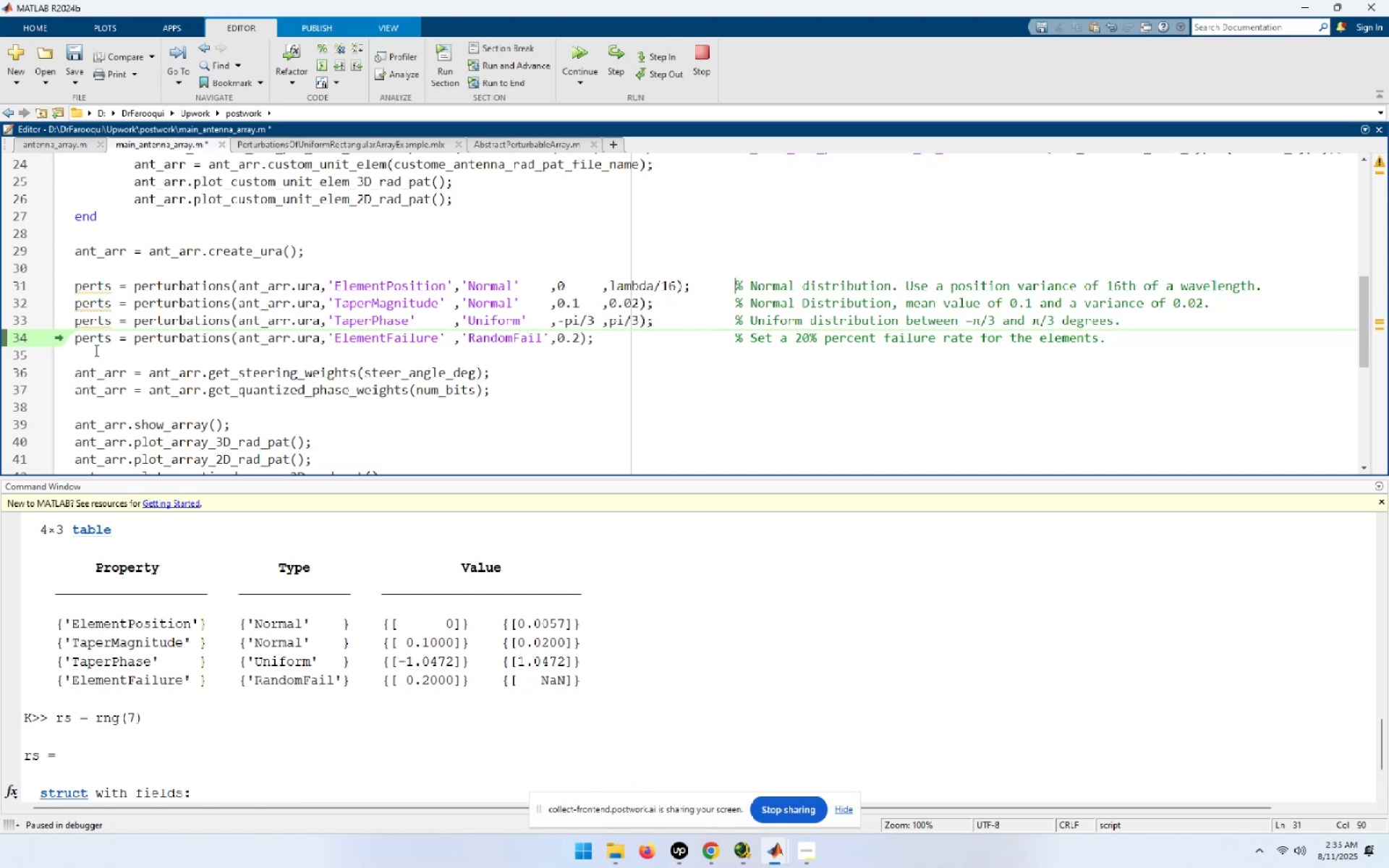 
wait(9.37)
 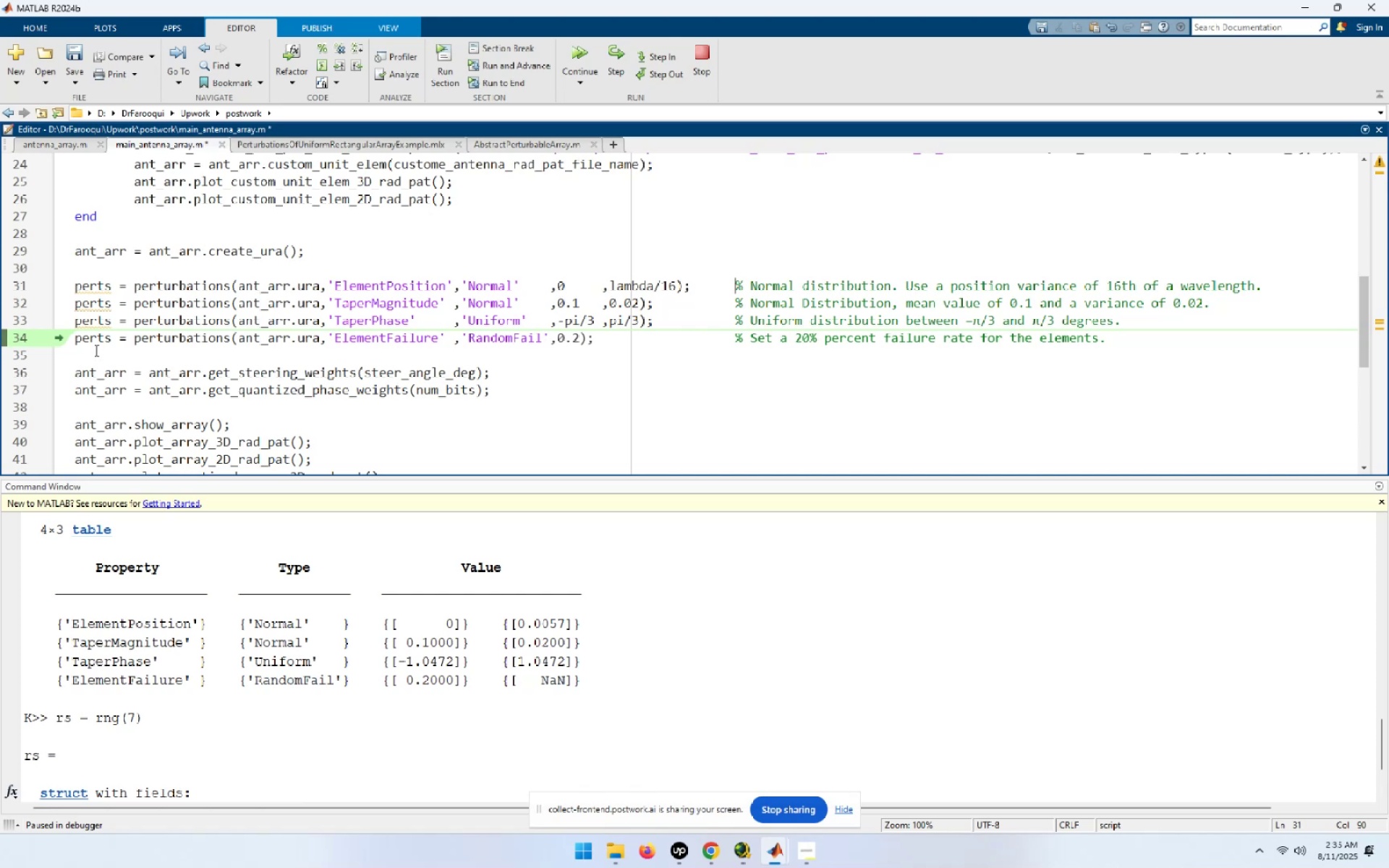 
left_click_drag(start_coordinate=[88, 353], to_coordinate=[45, 287])
 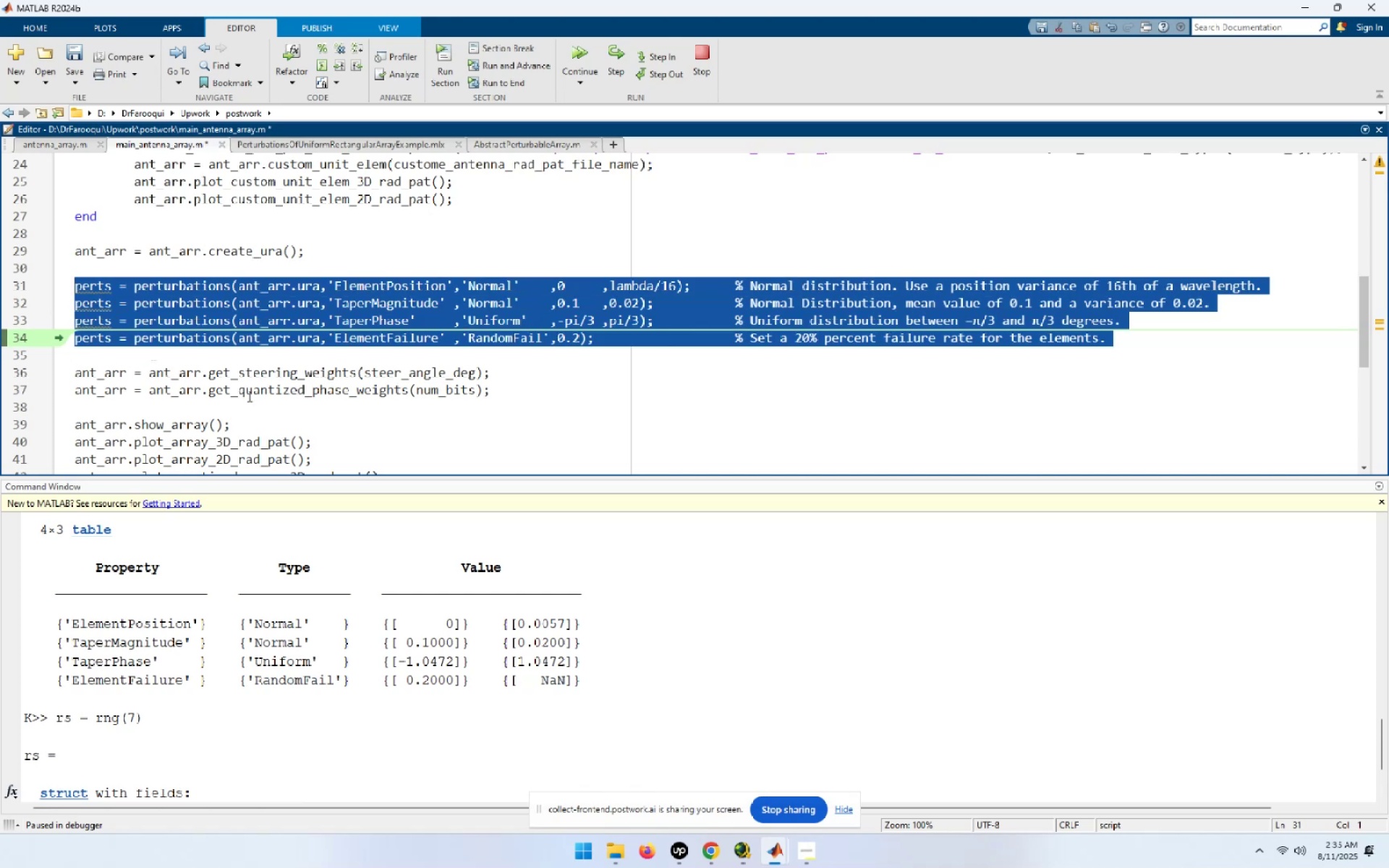 
key(Control+C)
 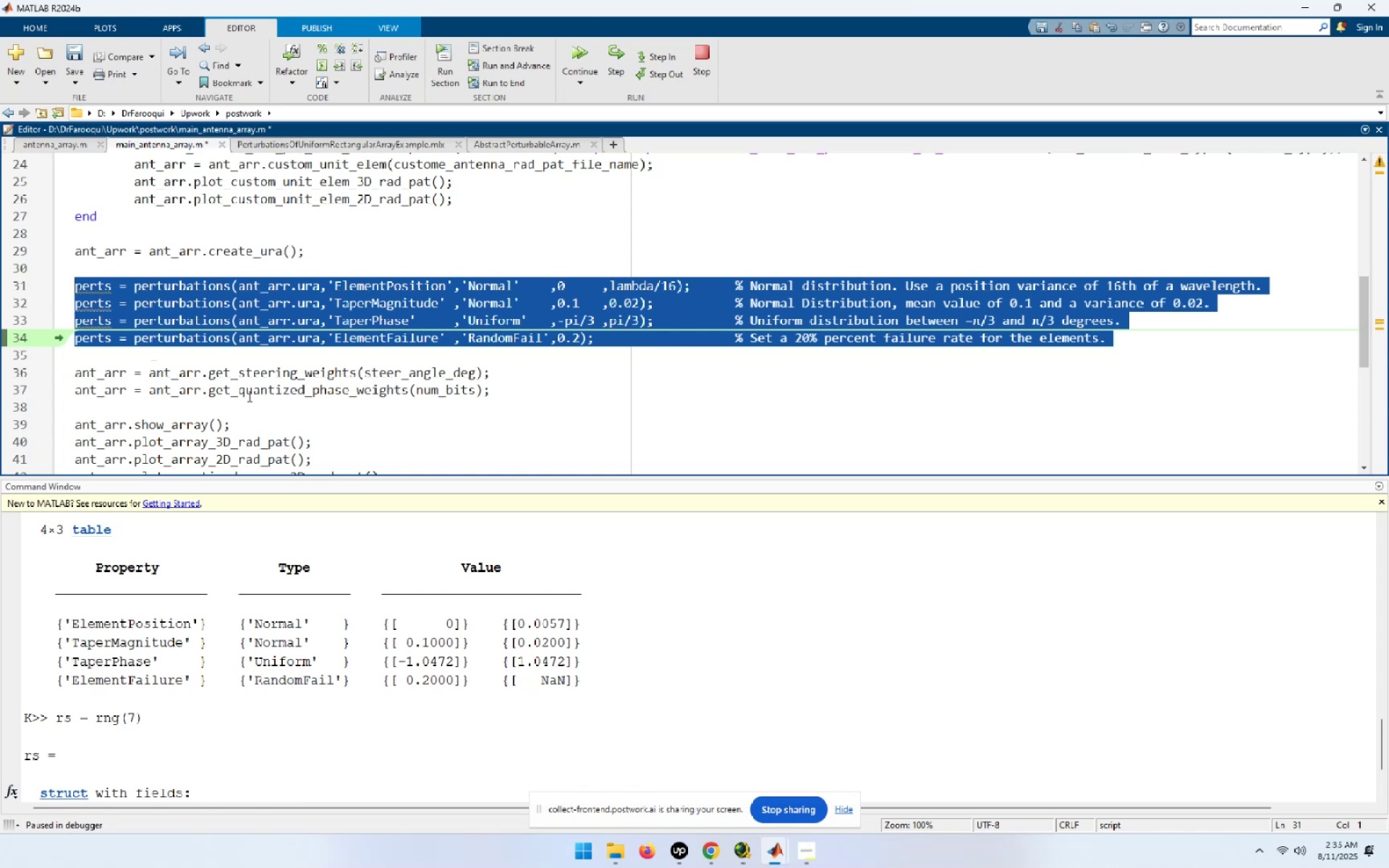 
key(Control+R)
 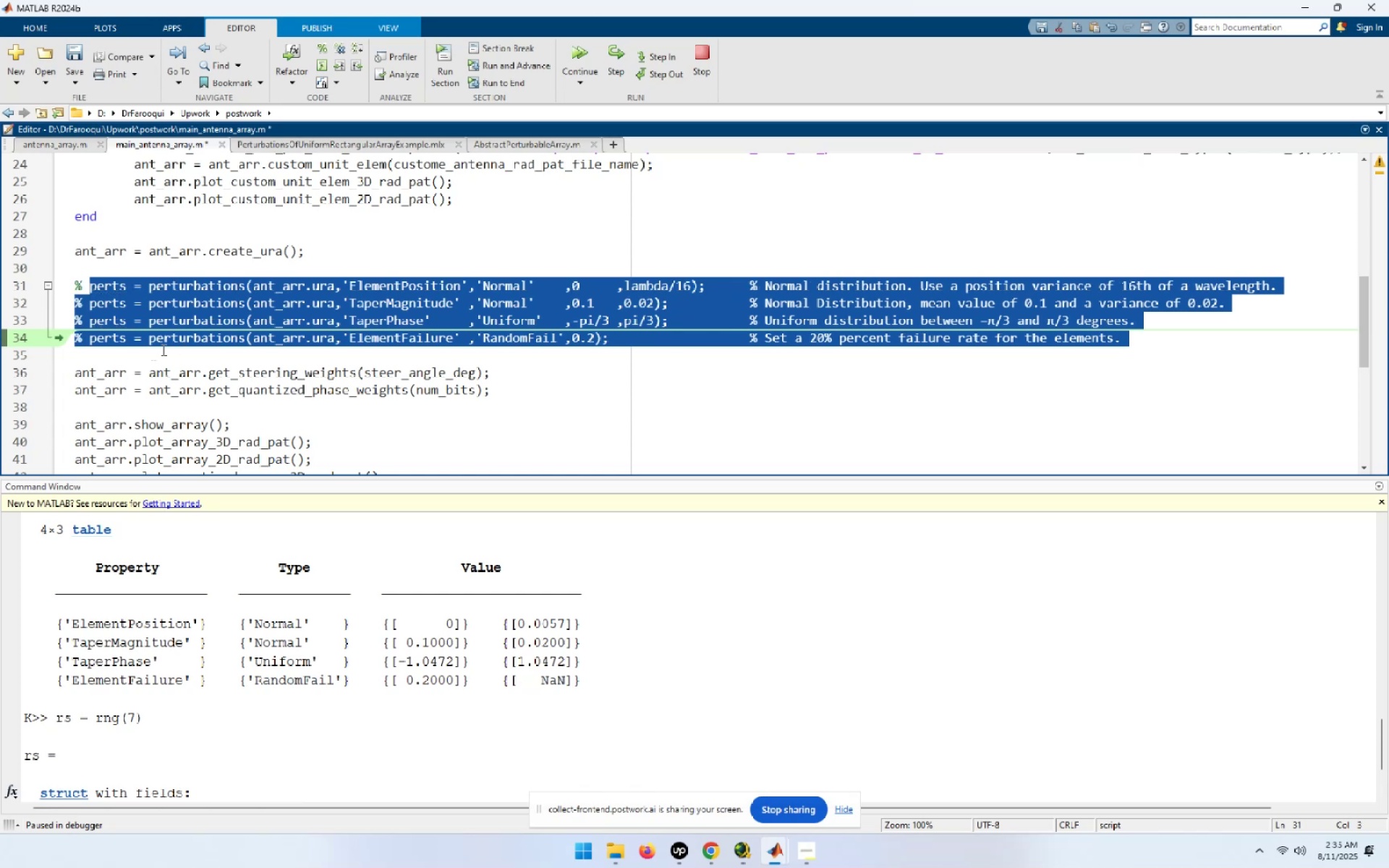 
left_click([162, 349])
 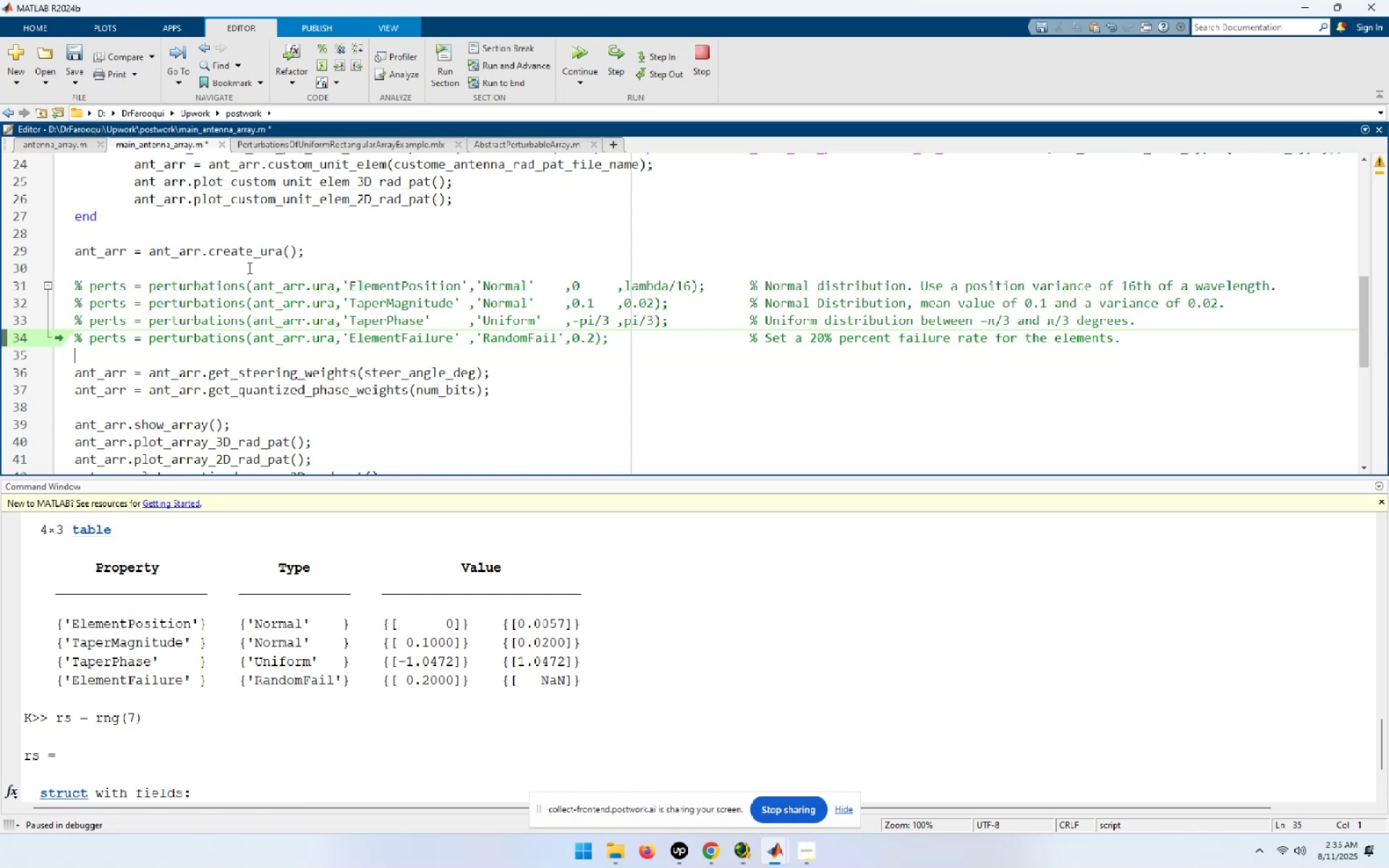 
key(Control+S)
 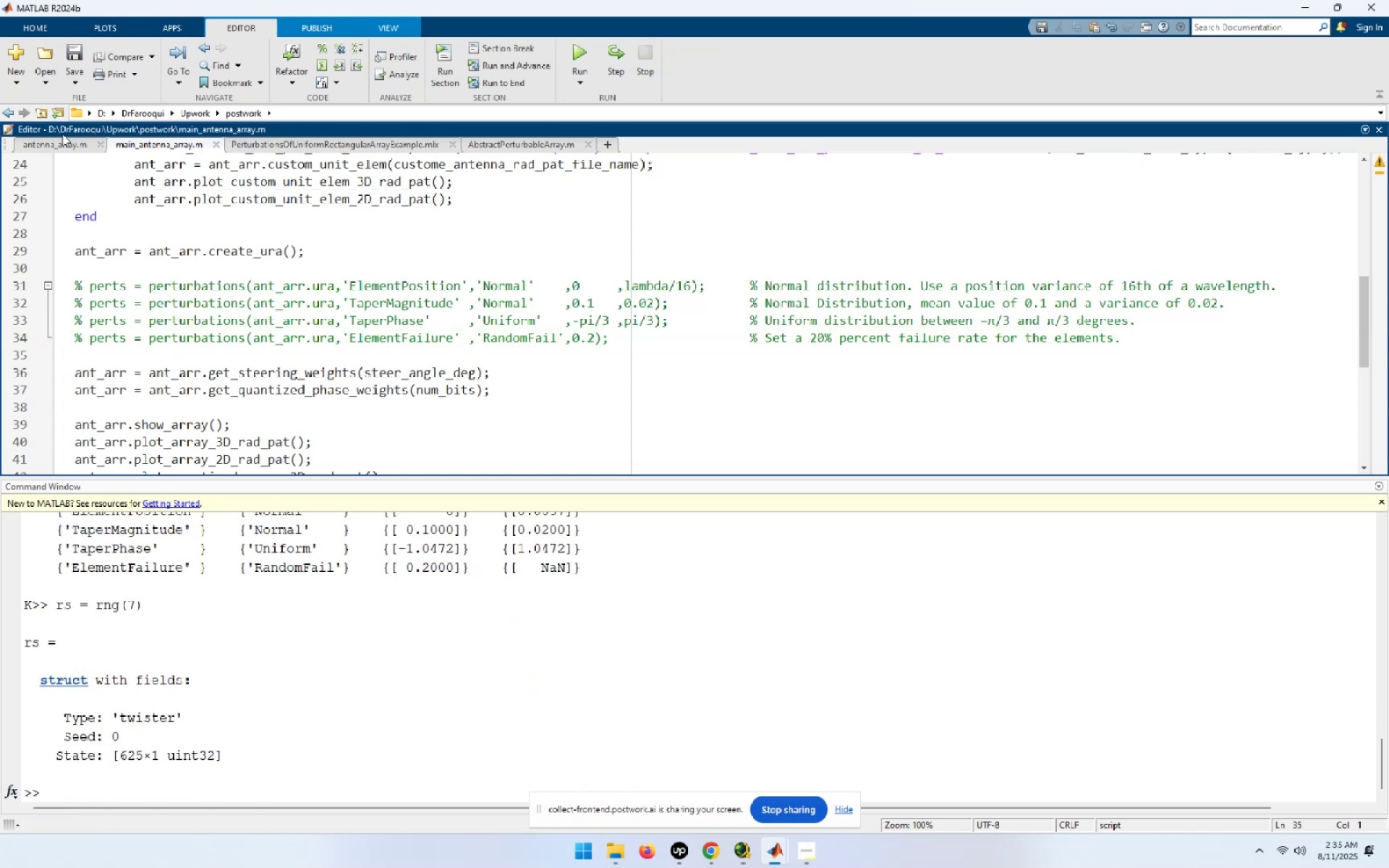 
left_click([64, 140])
 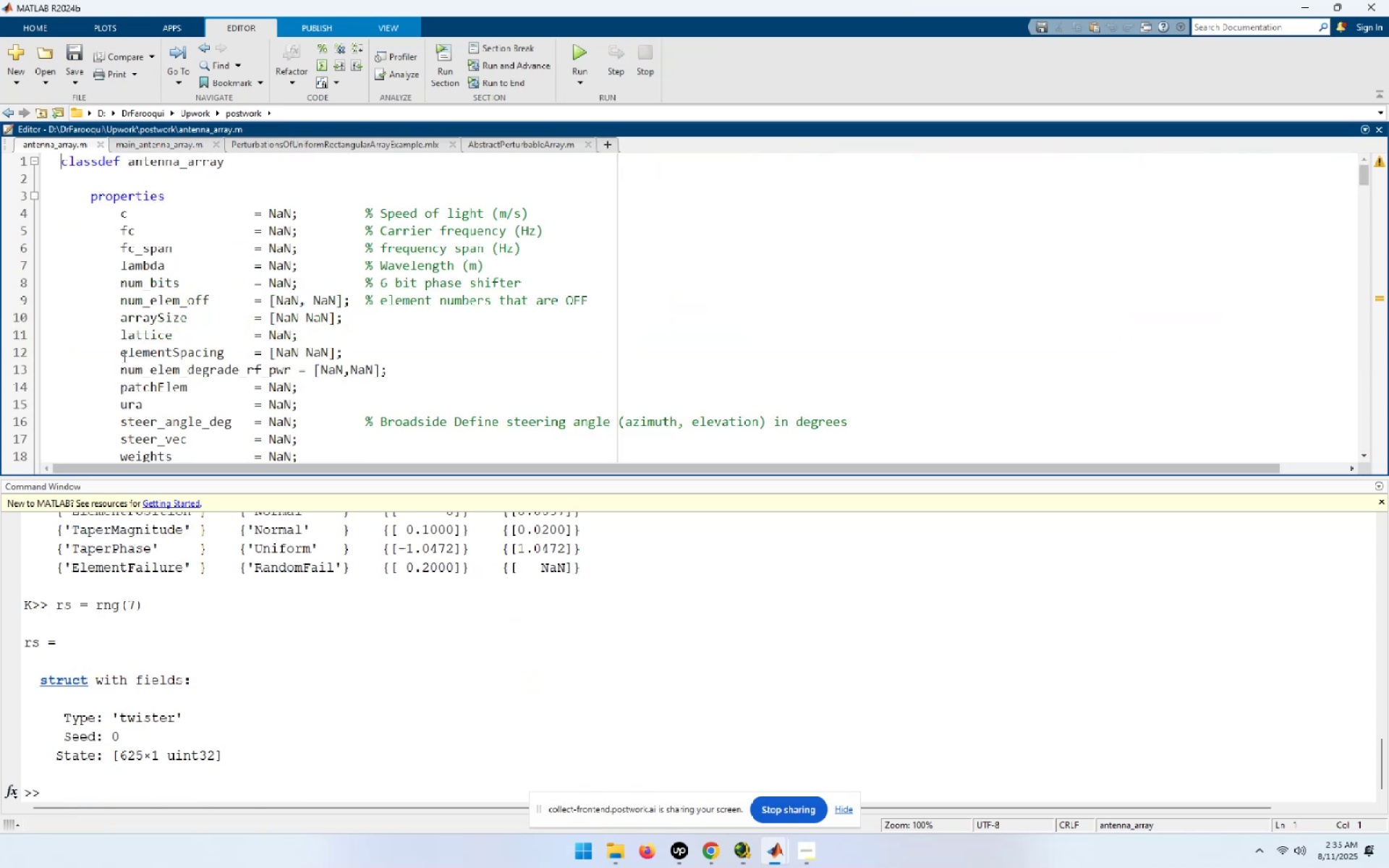 
scroll: coordinate [239, 324], scroll_direction: down, amount: 15.0
 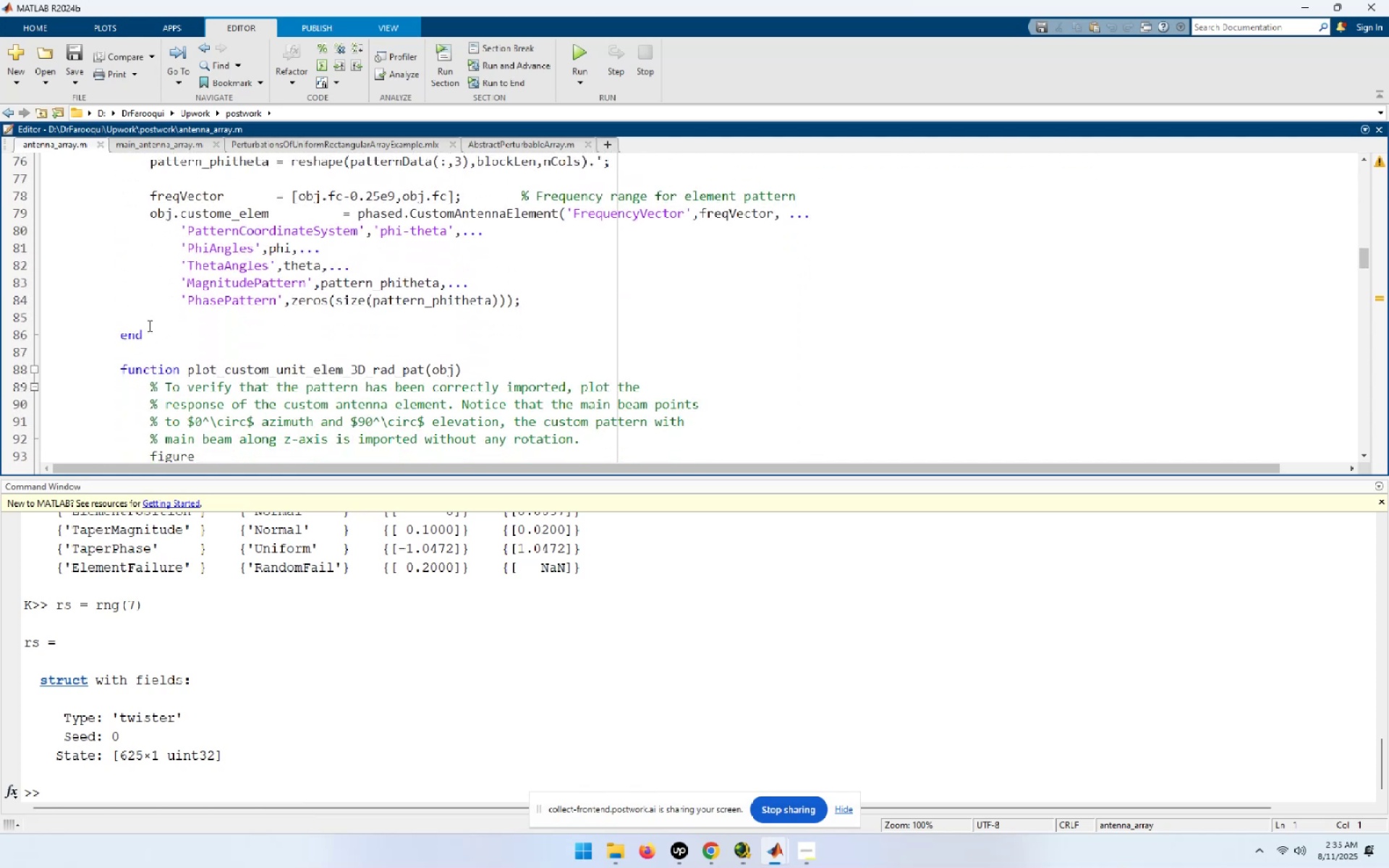 
left_click([171, 333])
 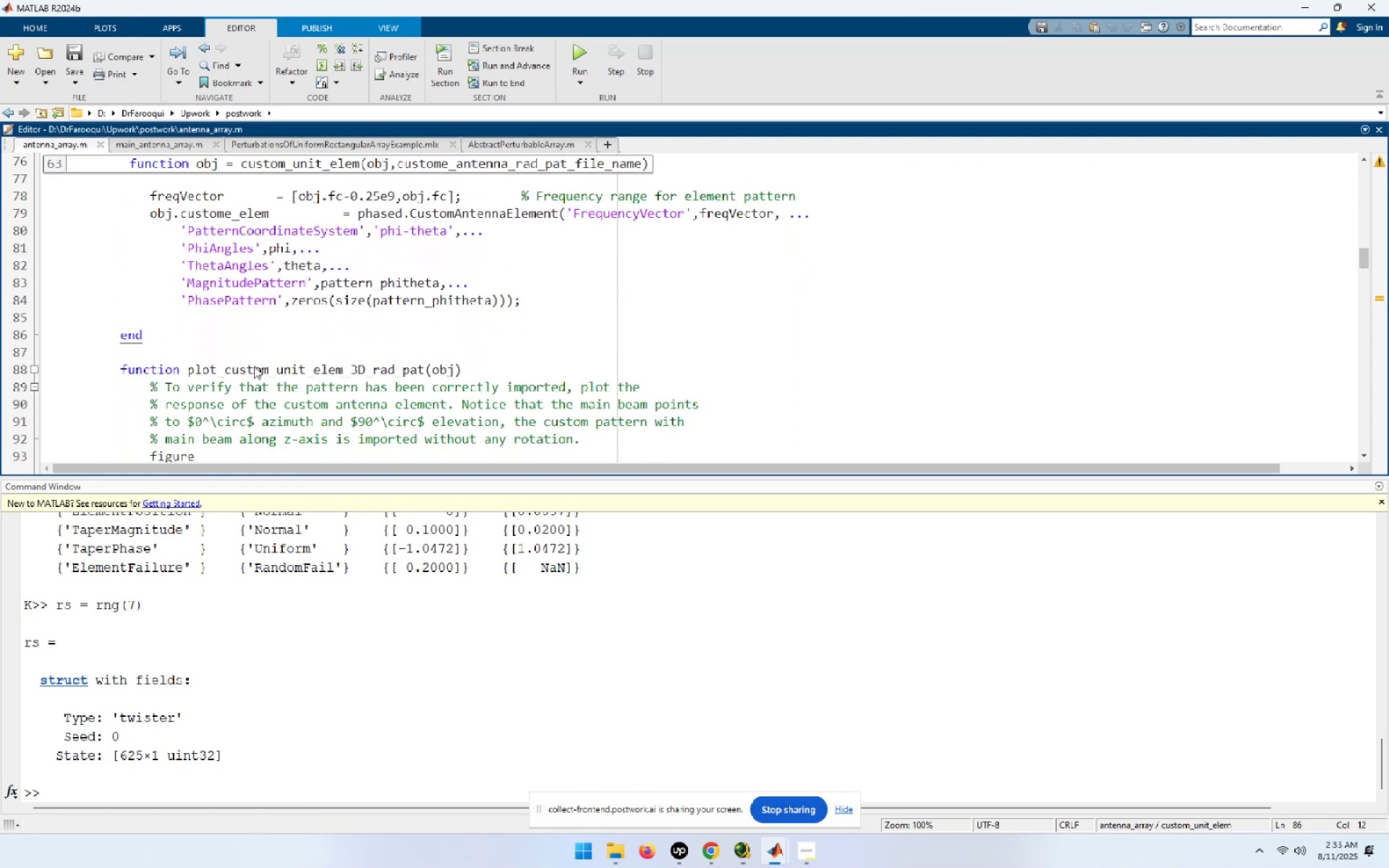 
scroll: coordinate [254, 366], scroll_direction: down, amount: 7.0
 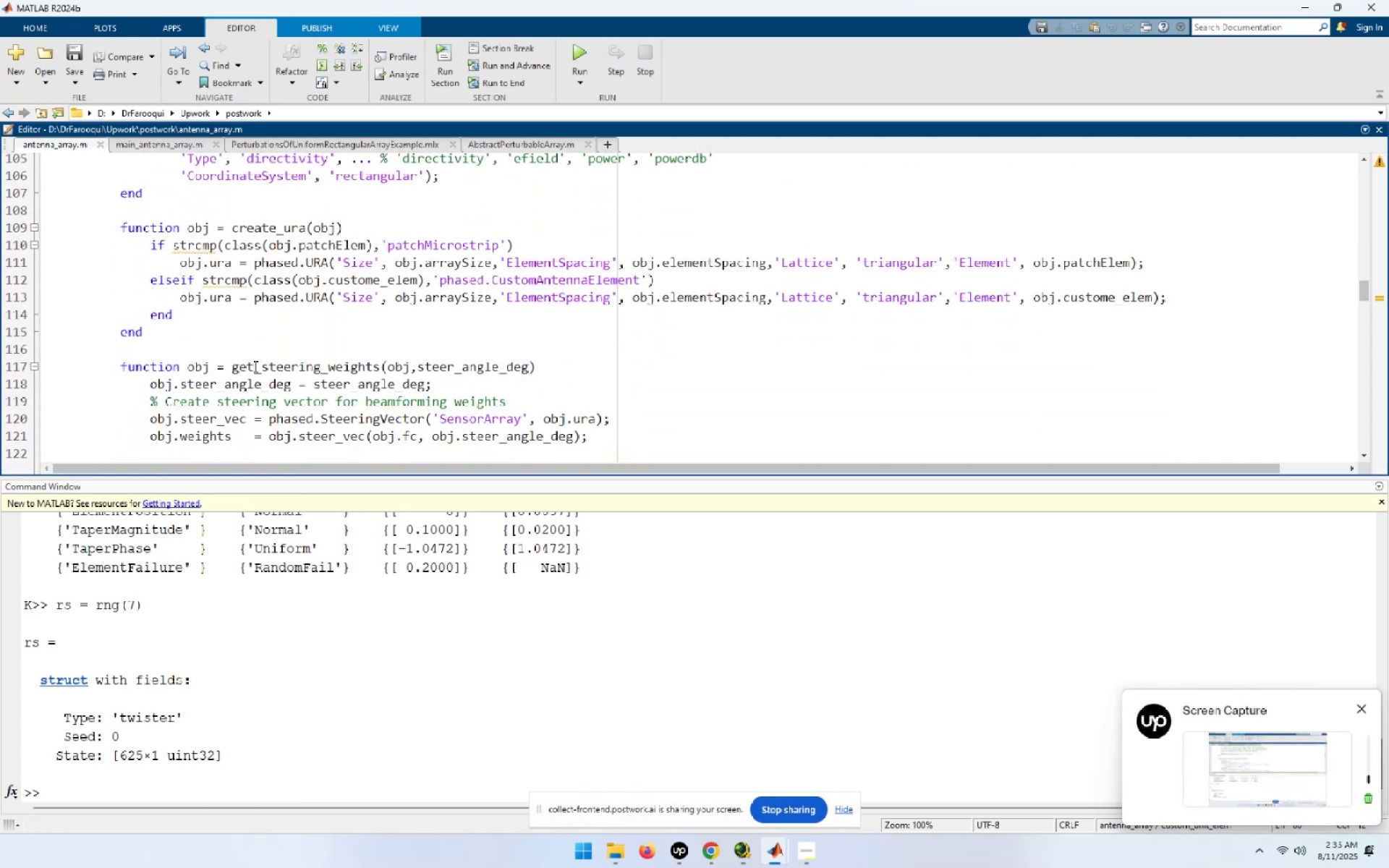 
left_click([206, 334])
 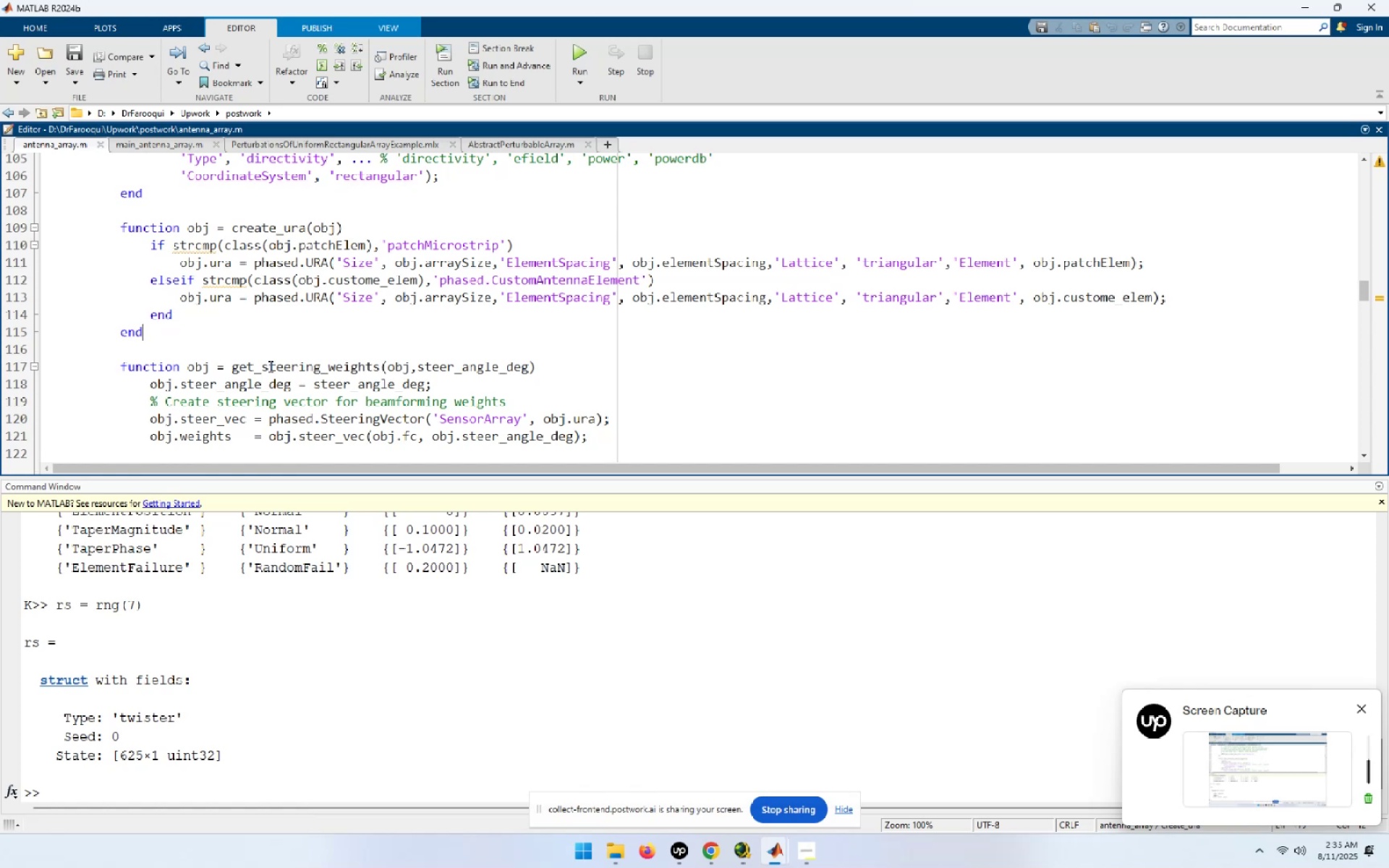 
key(NumpadEnter)
key(NumpadEnter)
type(function)
 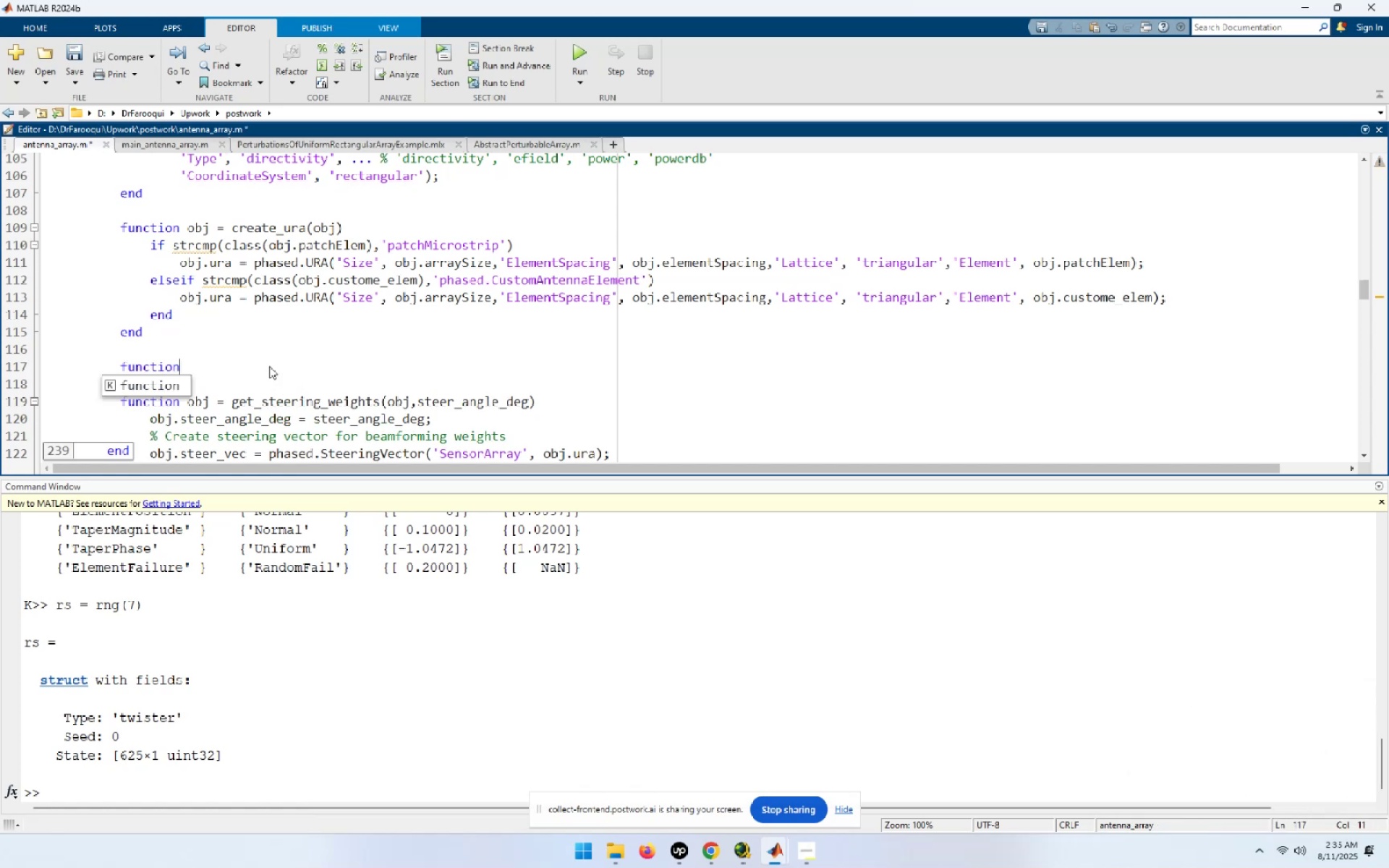 
key(Enter)
 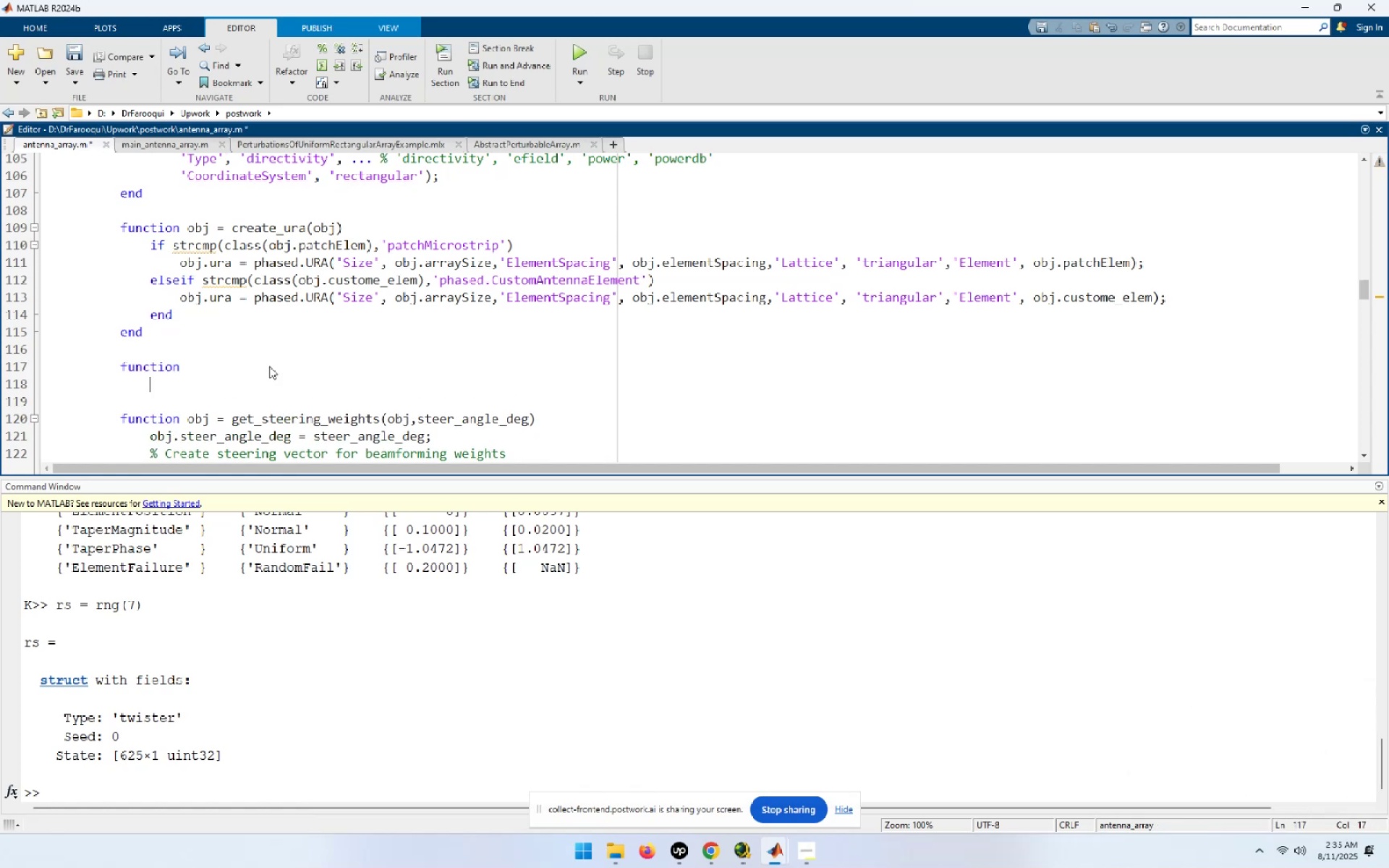 
type(end)
 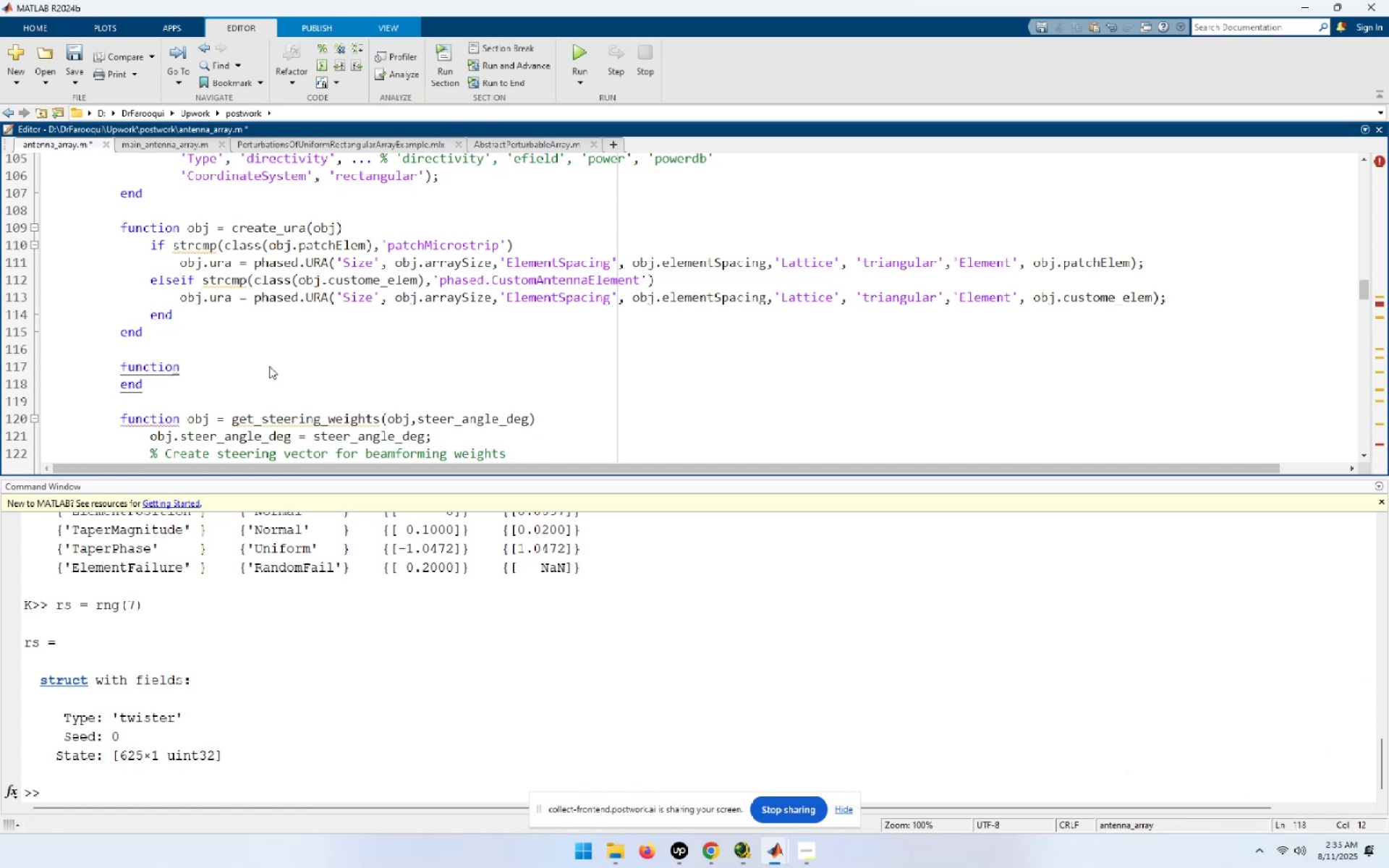 
key(ArrowUp)
 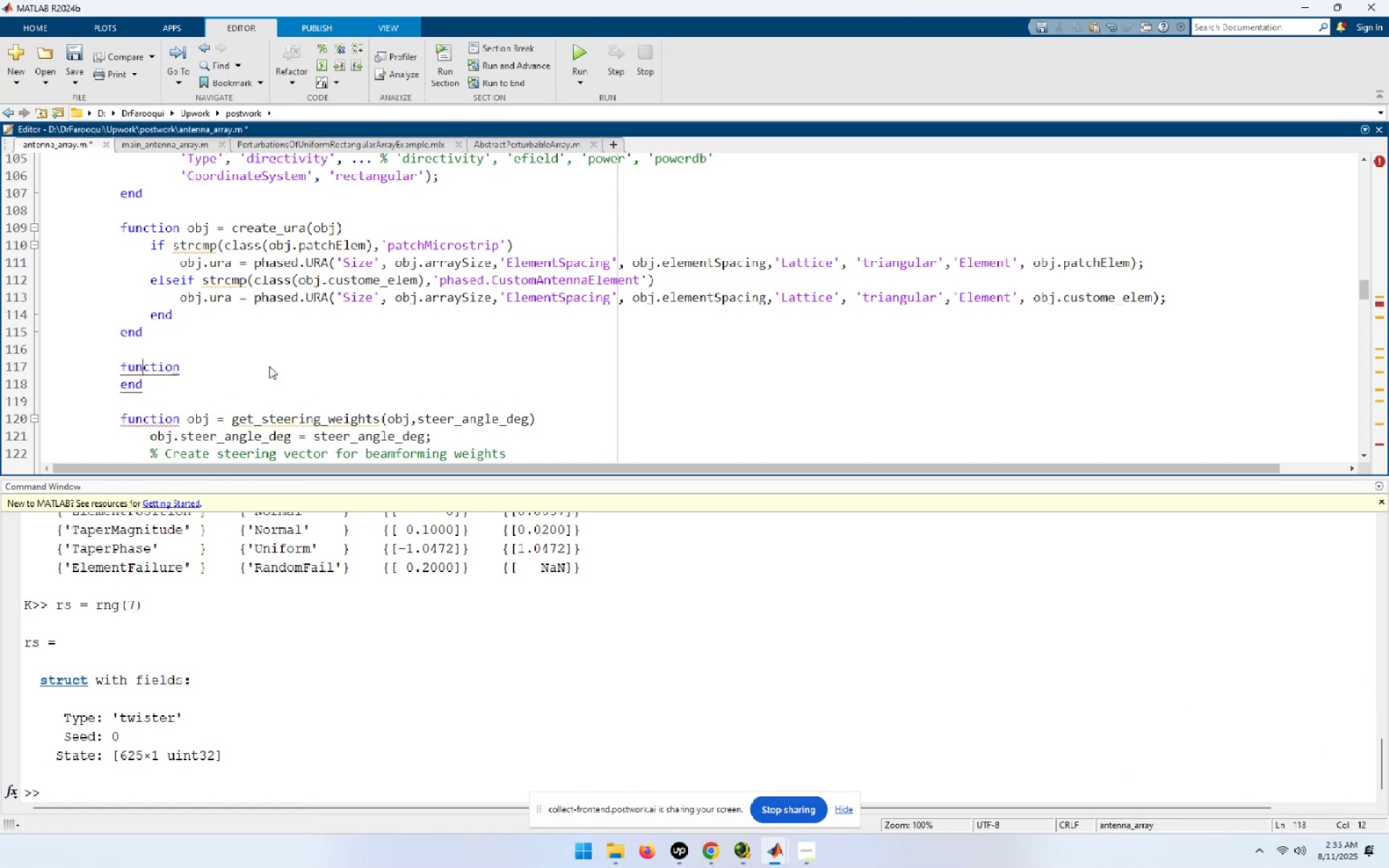 
key(End)
 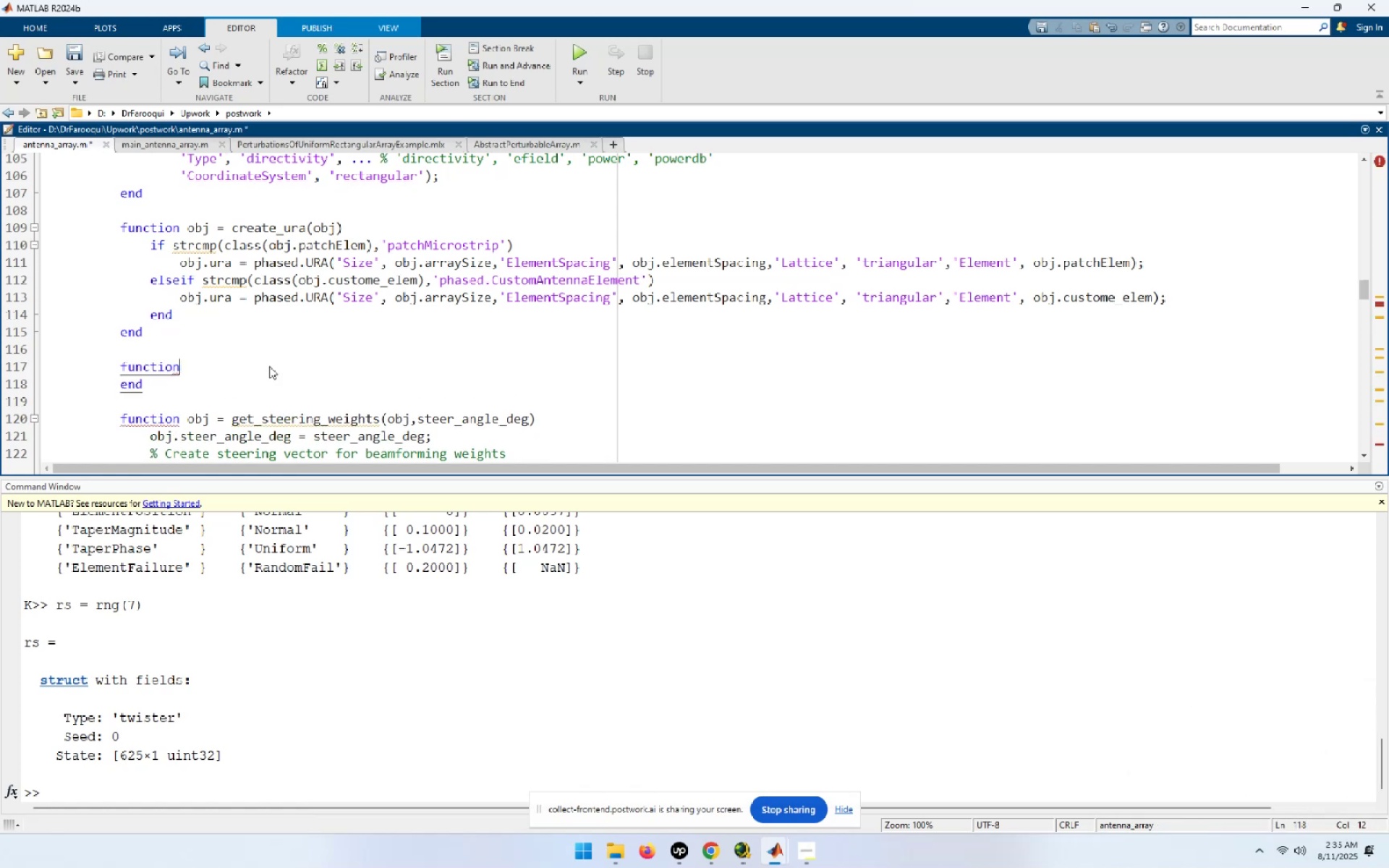 
key(NumpadEnter)
 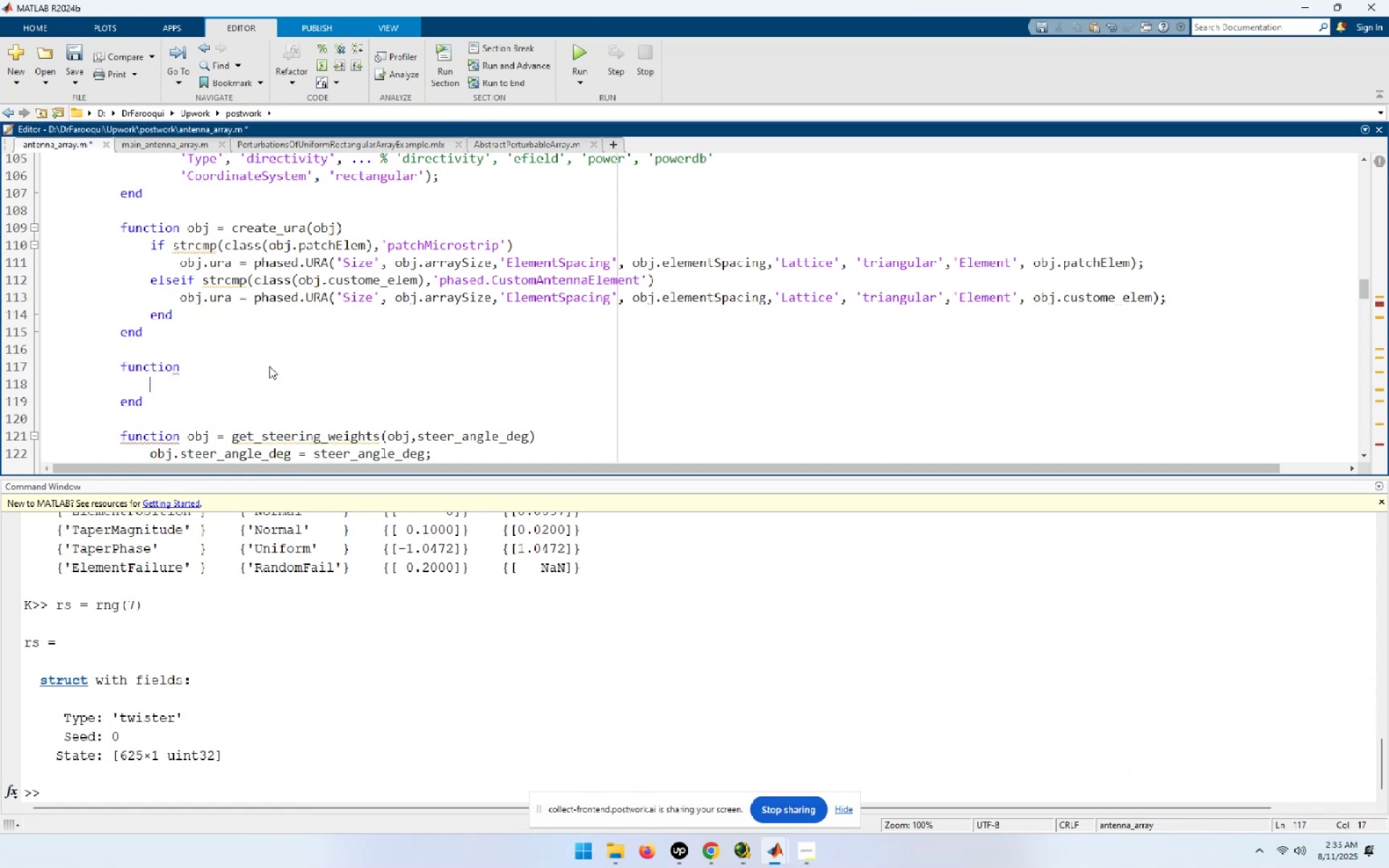 
key(ArrowUp)
 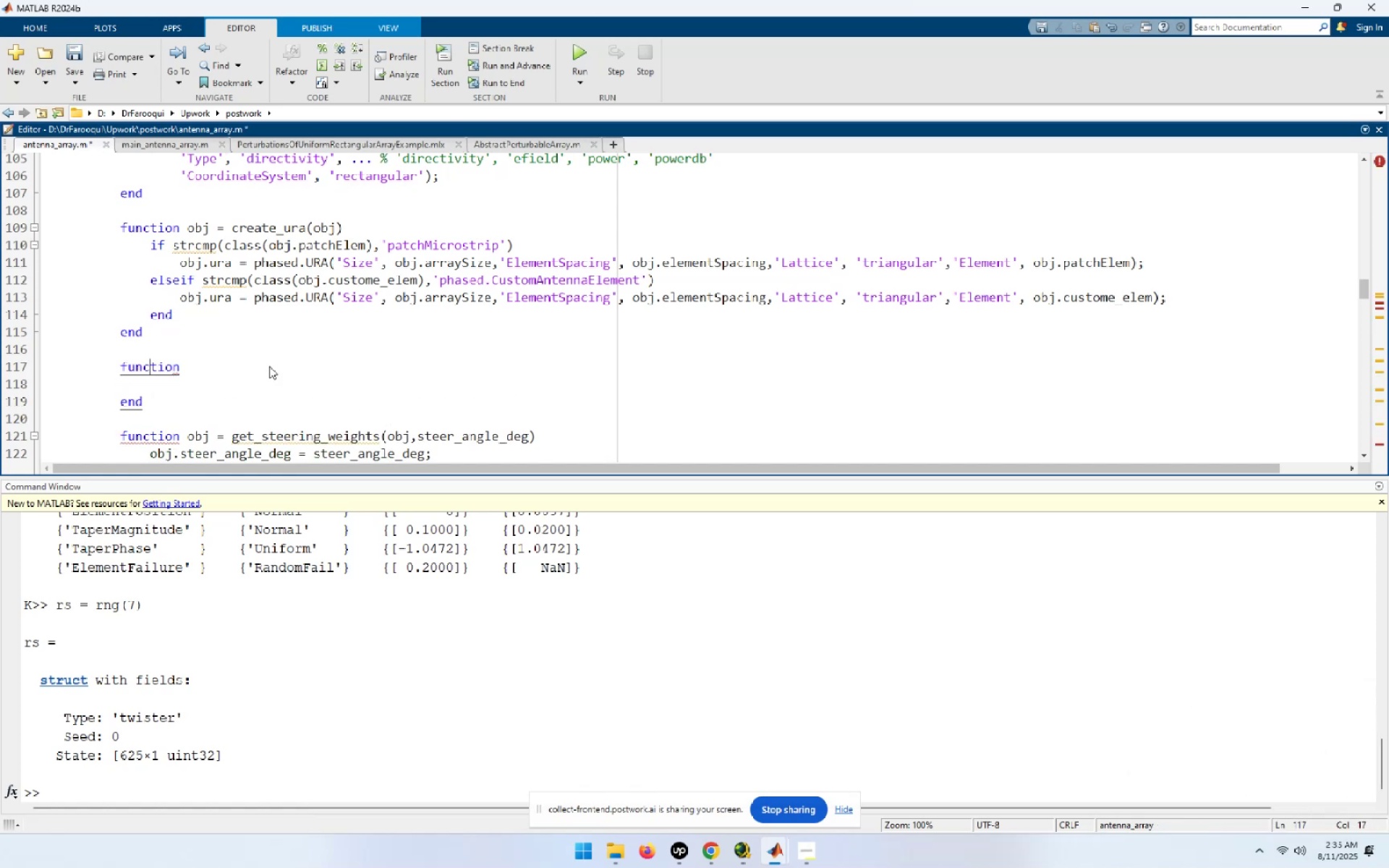 
type([End] add_an)
key(Backspace)
key(Backspace)
 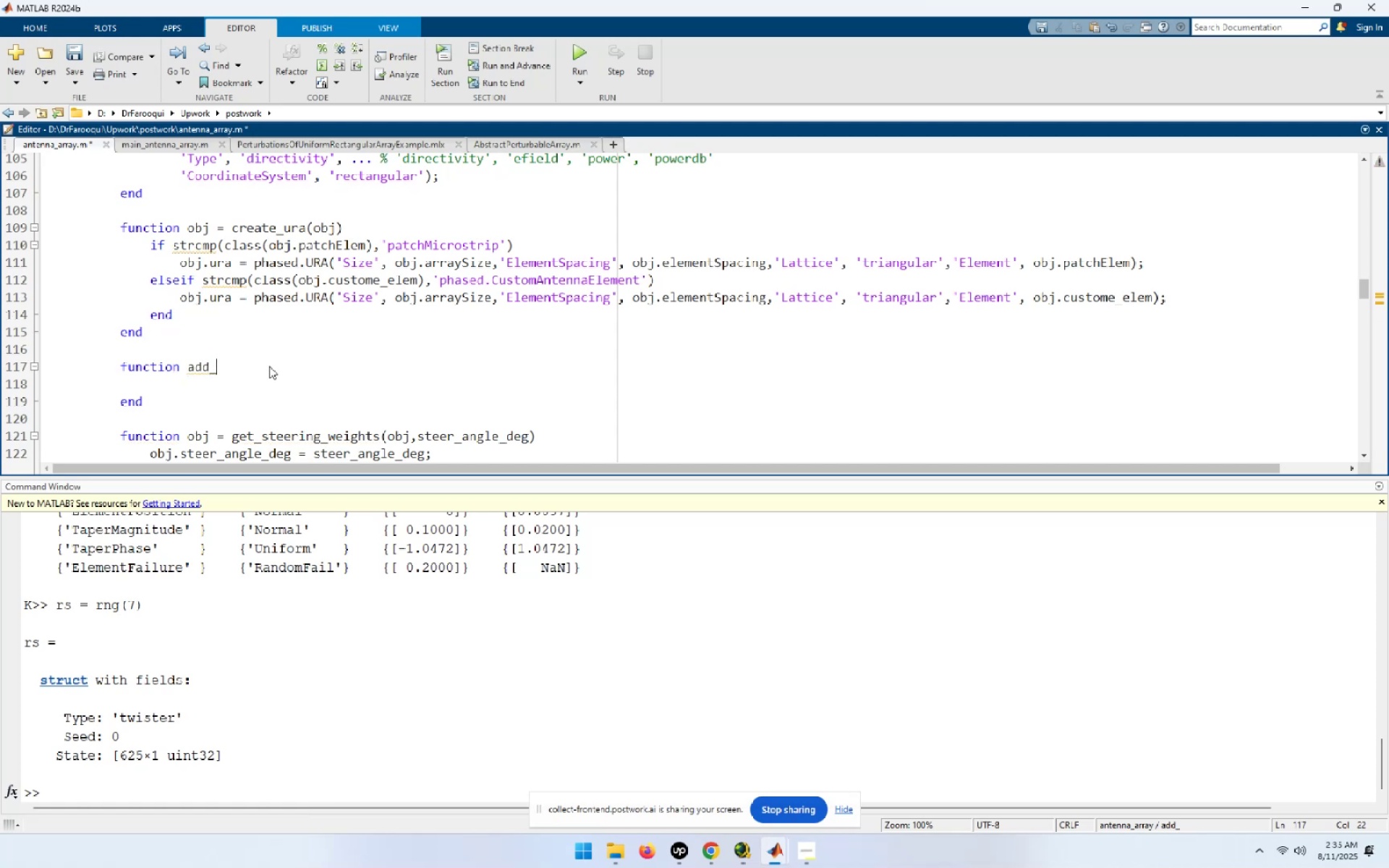 
scroll: coordinate [269, 366], scroll_direction: up, amount: 3.0
 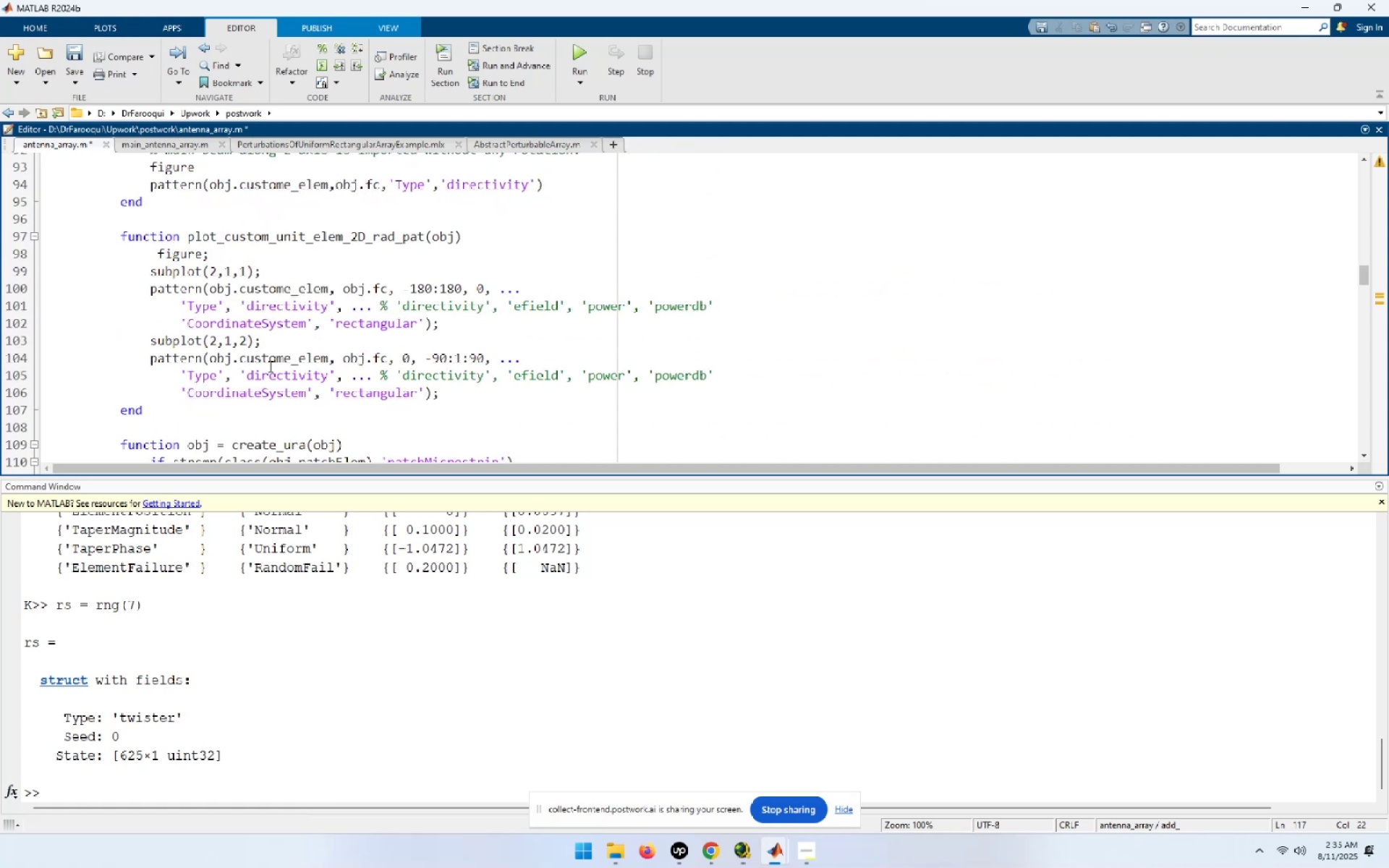 
scroll: coordinate [258, 396], scroll_direction: down, amount: 3.0
 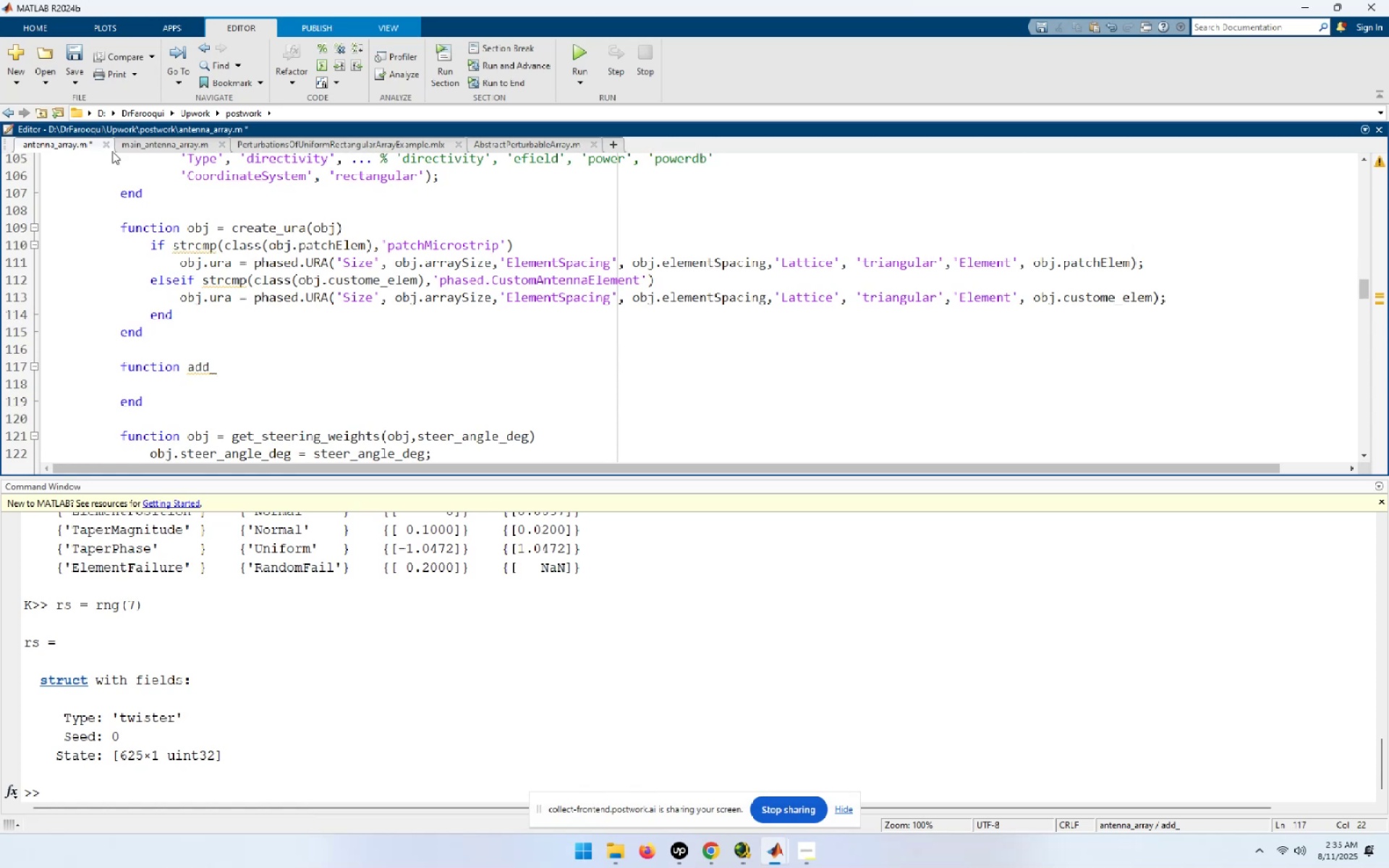 
left_click([141, 151])
 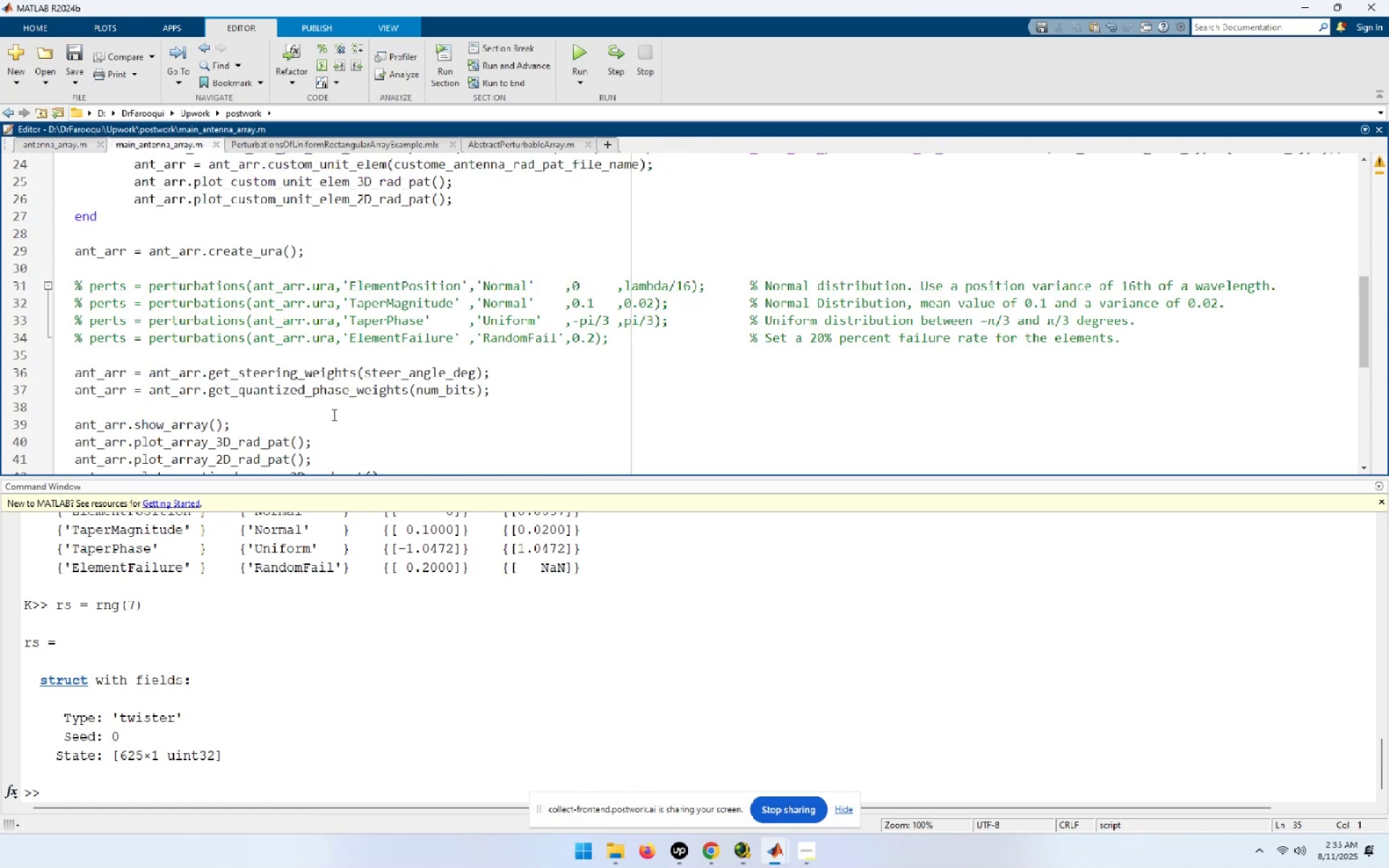 
double_click([208, 284])
 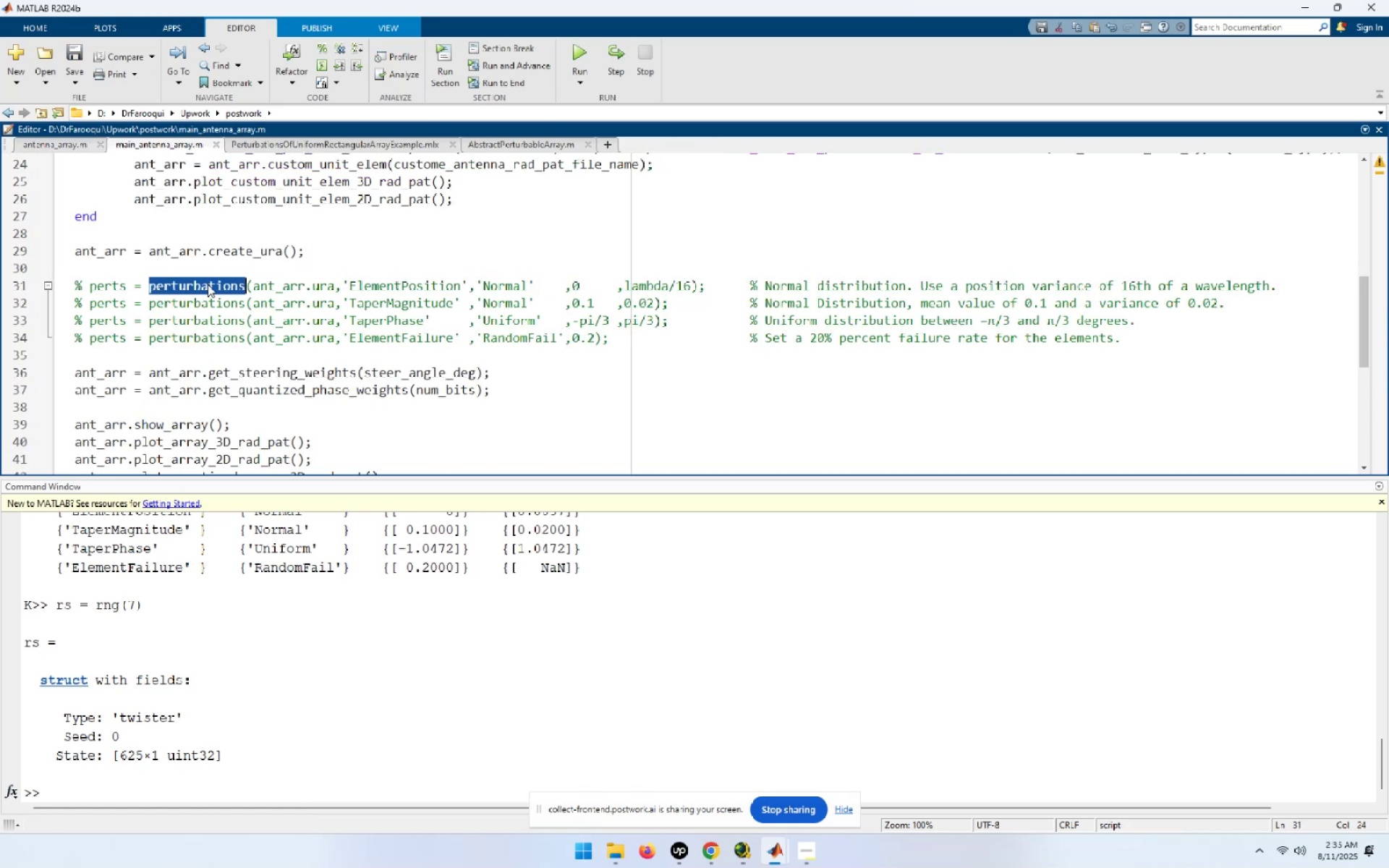 
key(Control+C)
 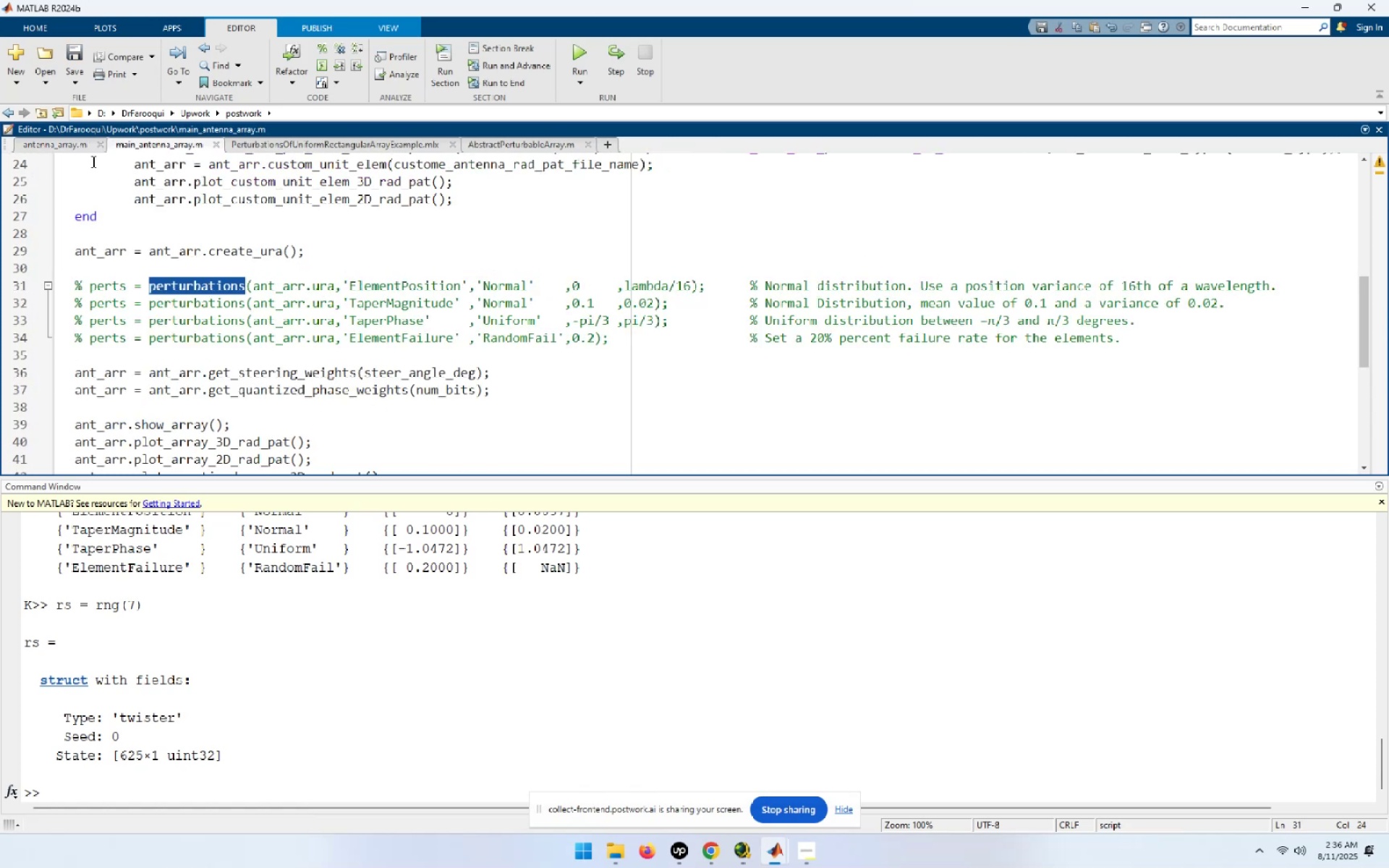 
left_click([79, 146])
 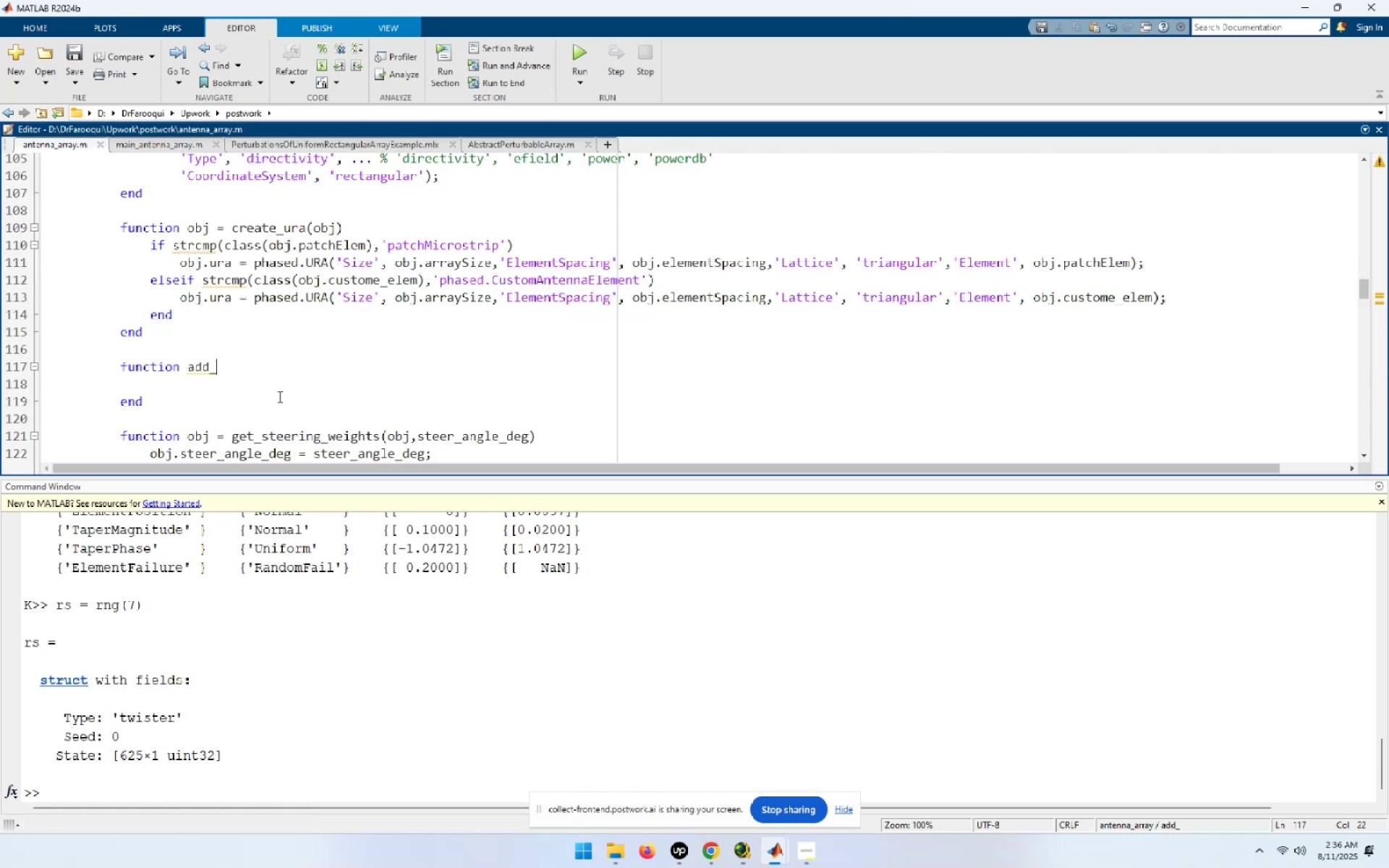 
key(Control+ControlLeft)
 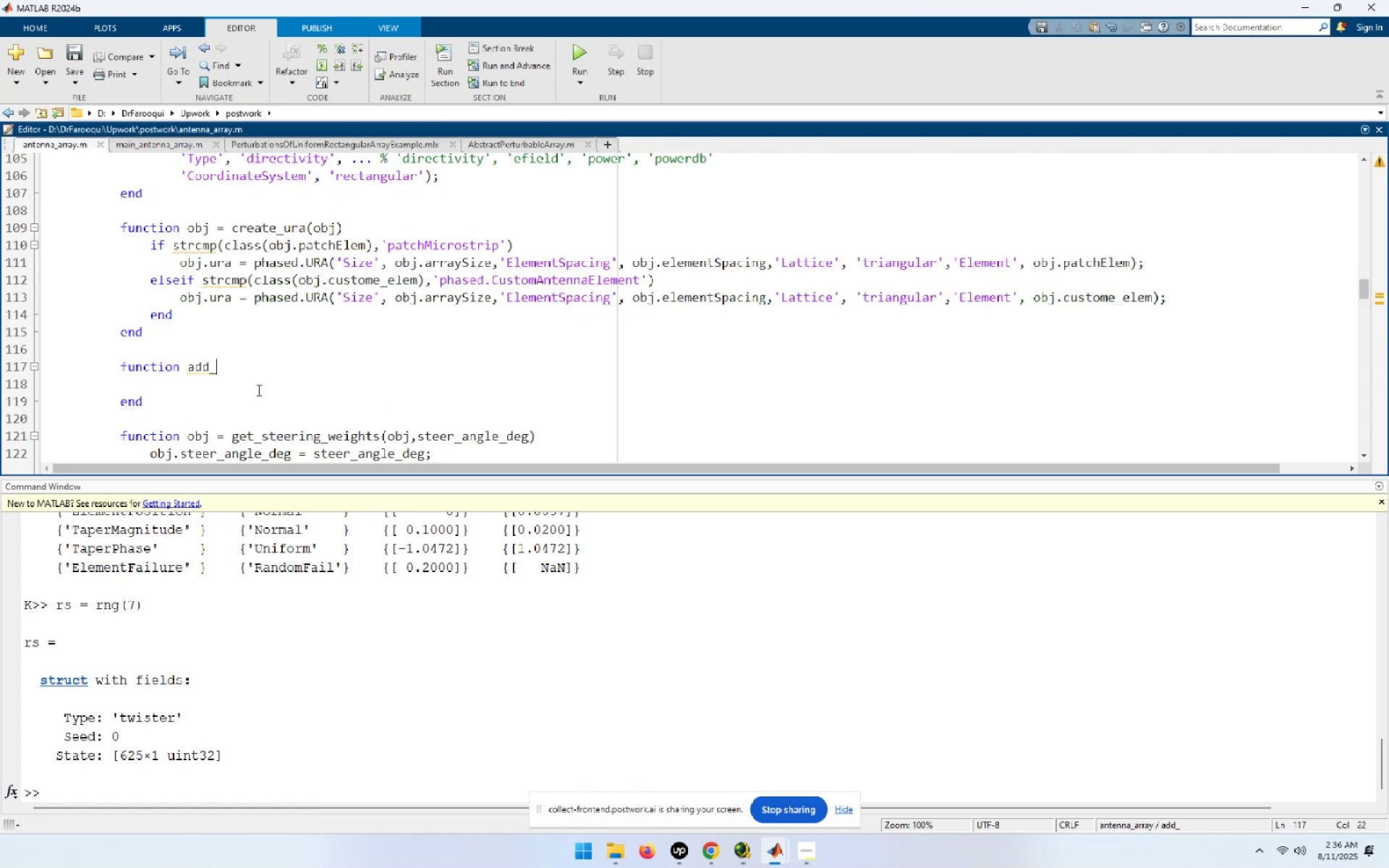 
key(Control+V)
 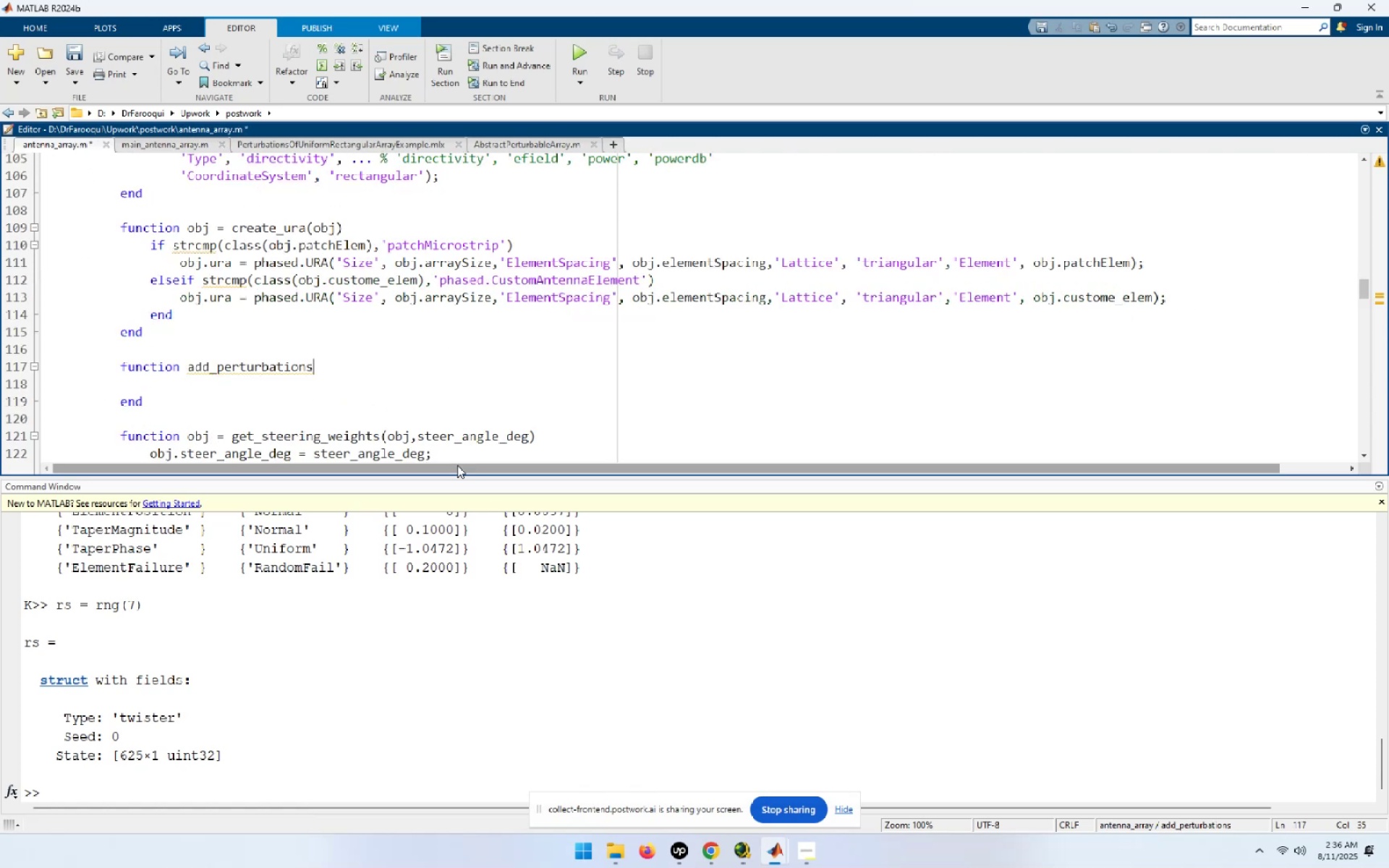 
type()()
 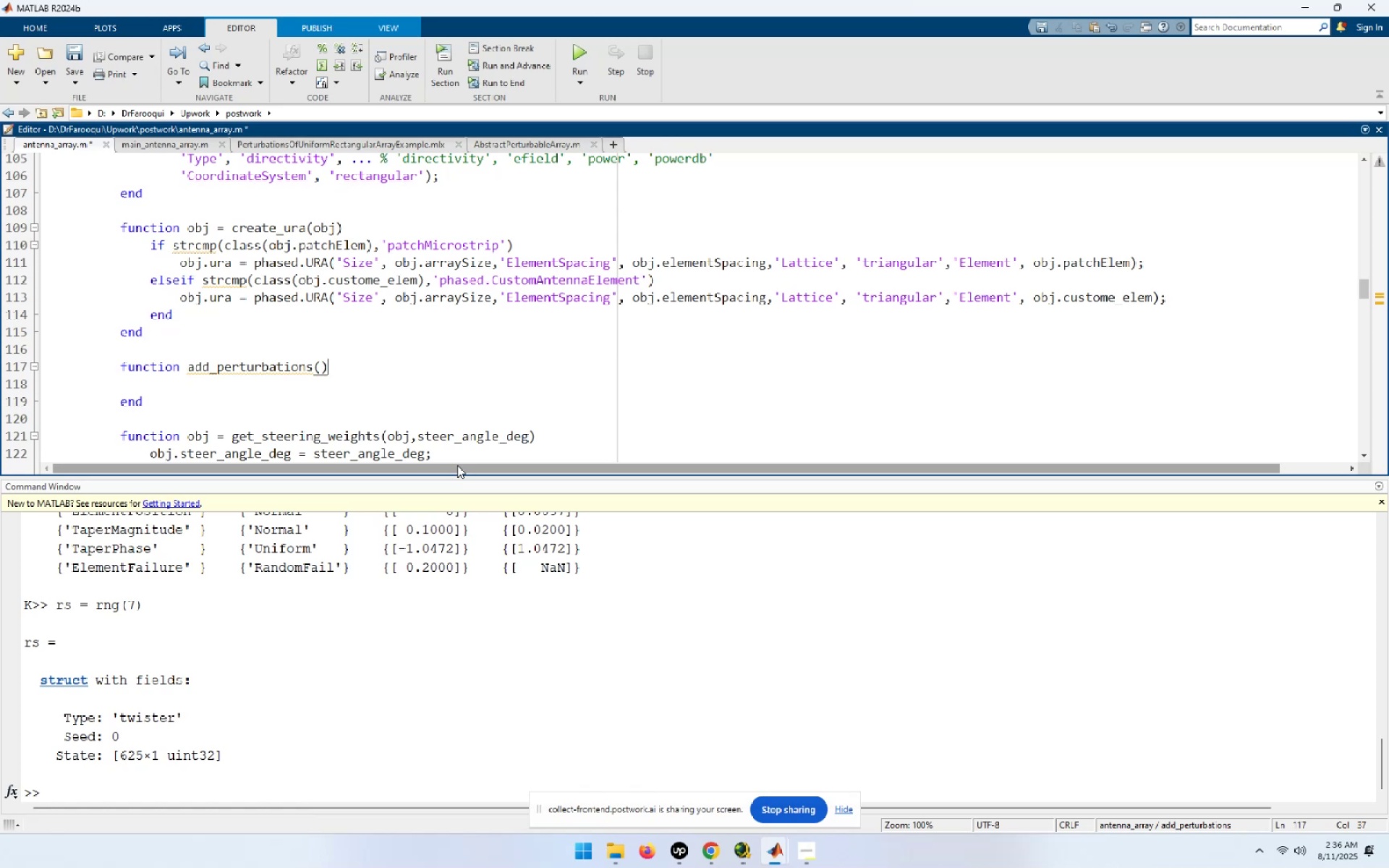 
key(ArrowLeft)
 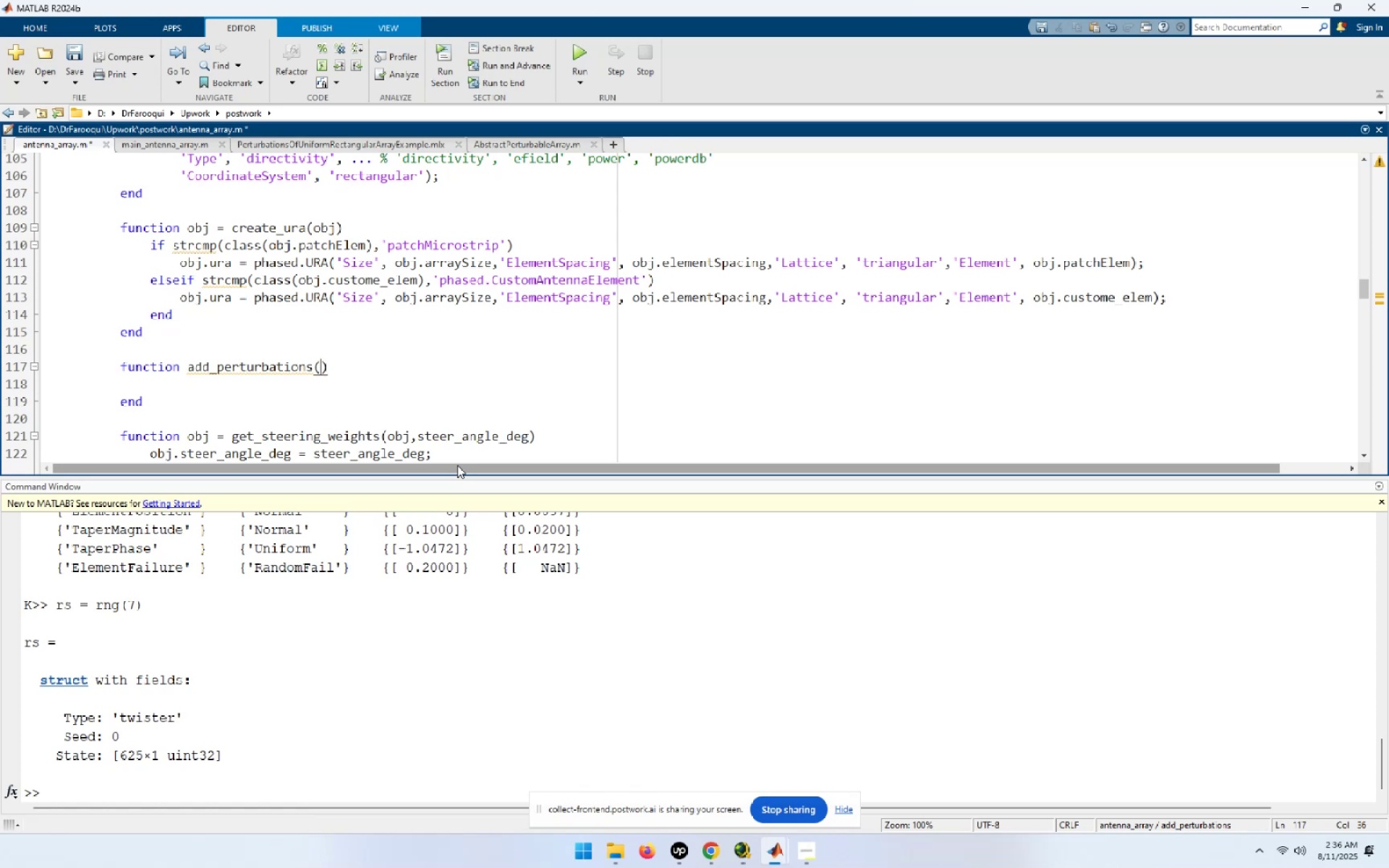 
type(obj)
 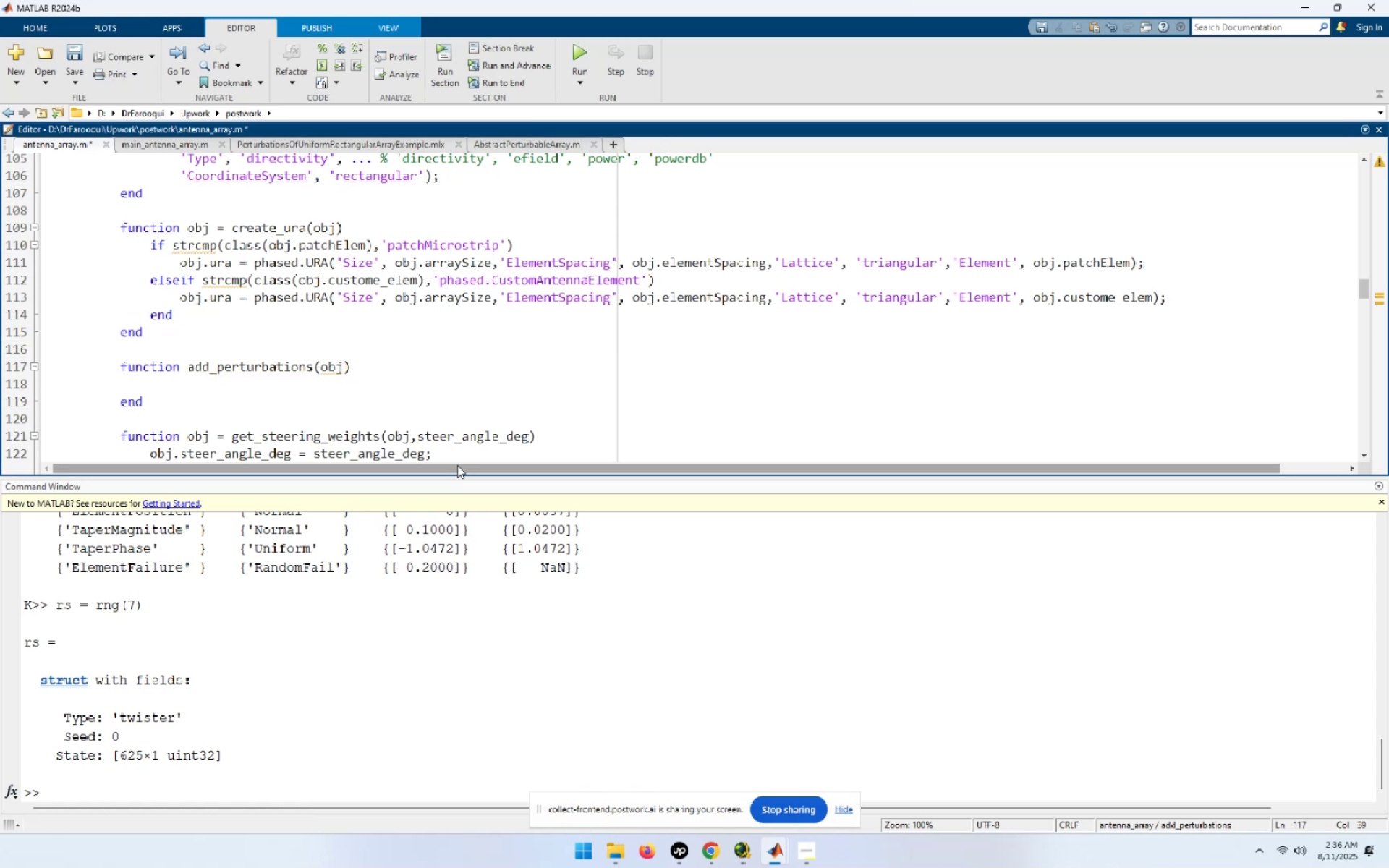 
key(End)
 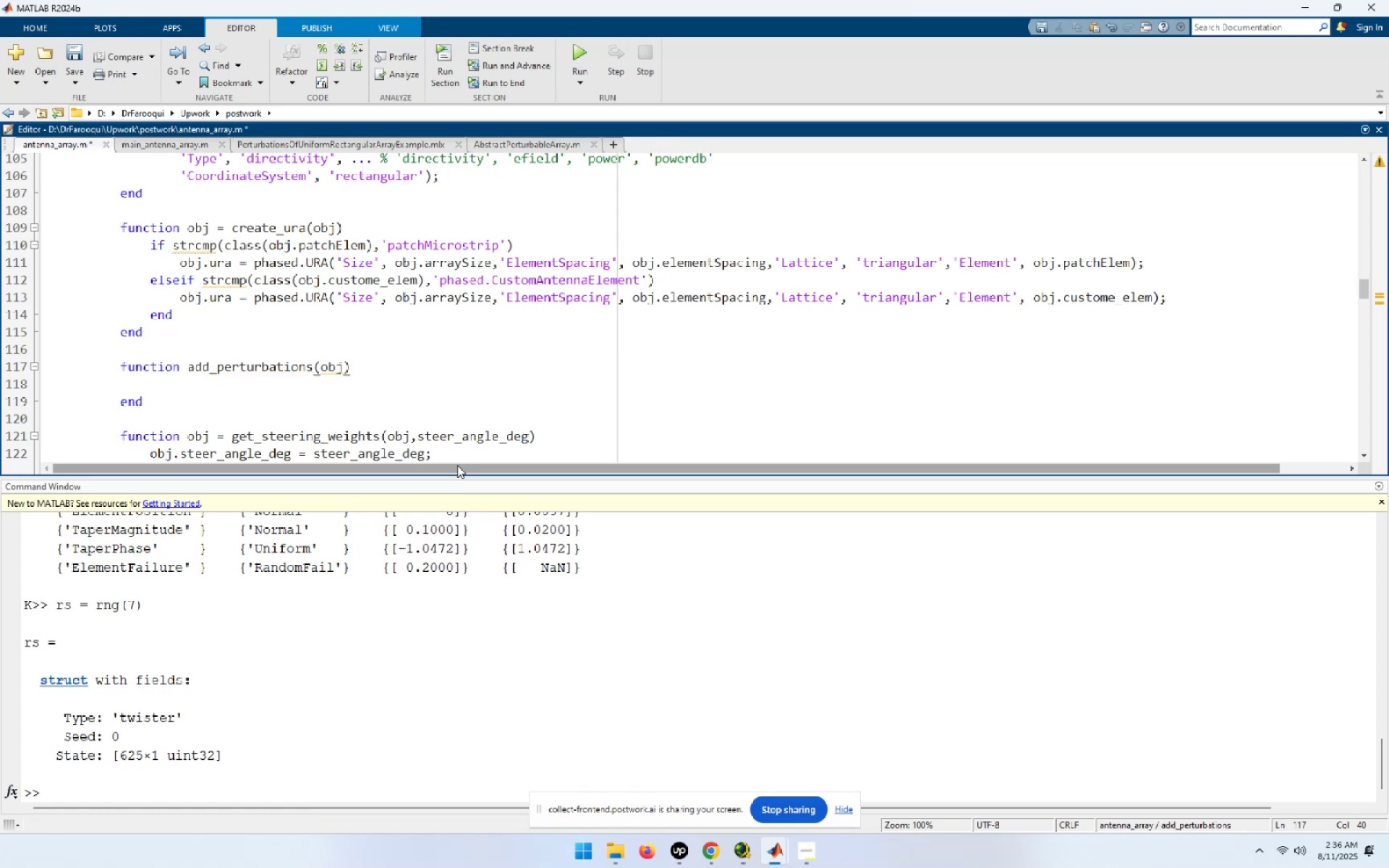 
key(NumpadEnter)
 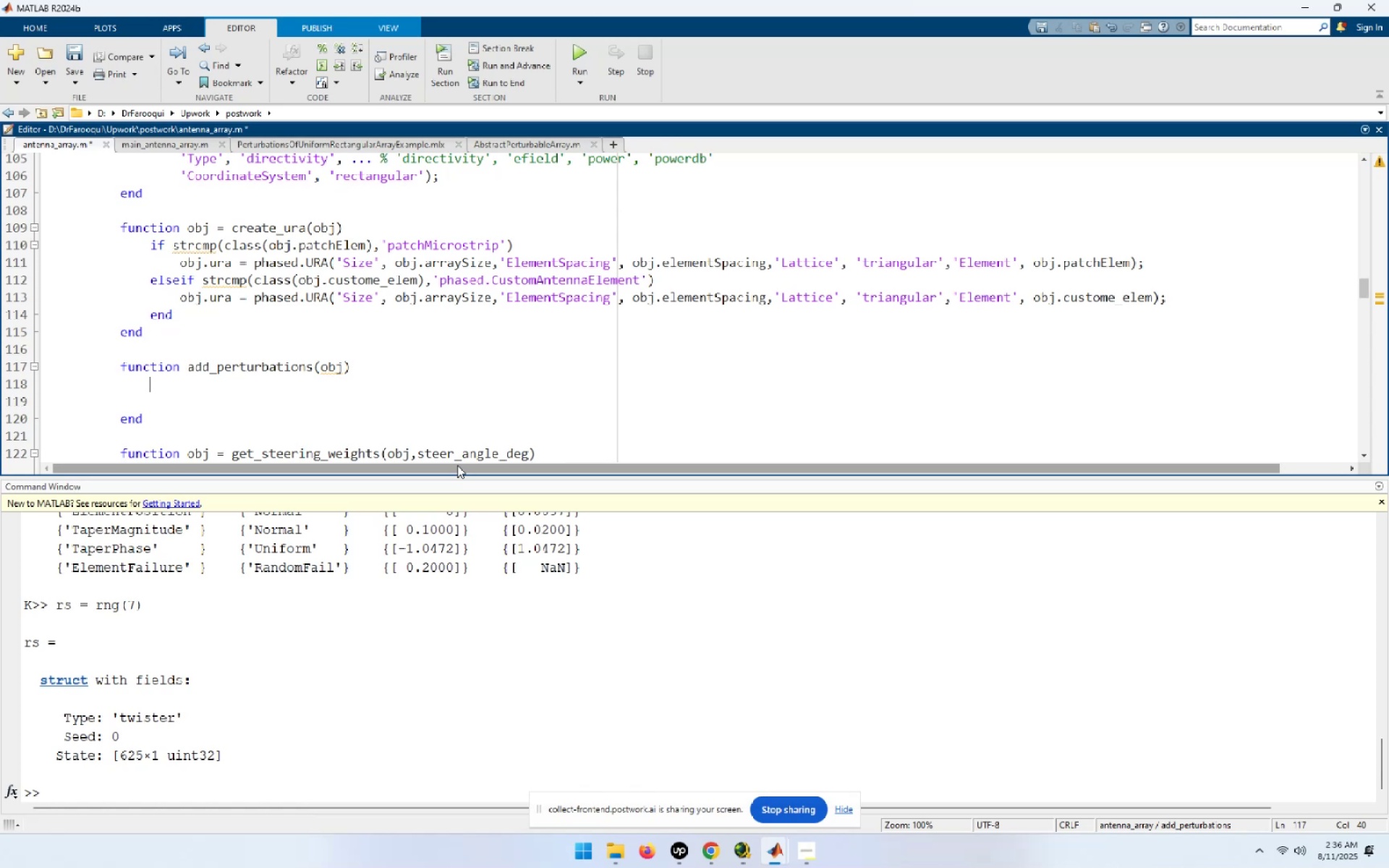 
wait(5.66)
 